 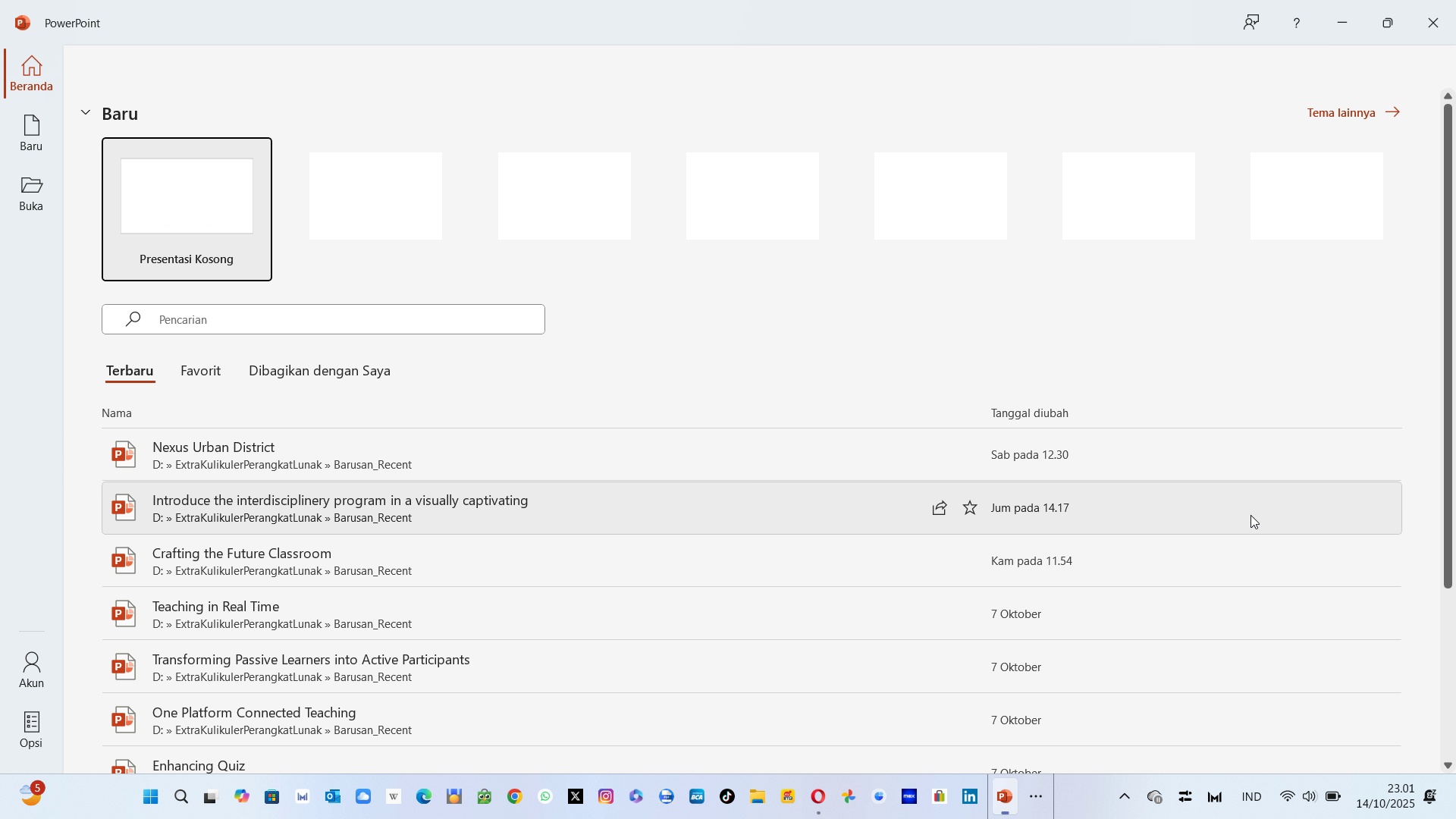 
double_click([243, 200])
 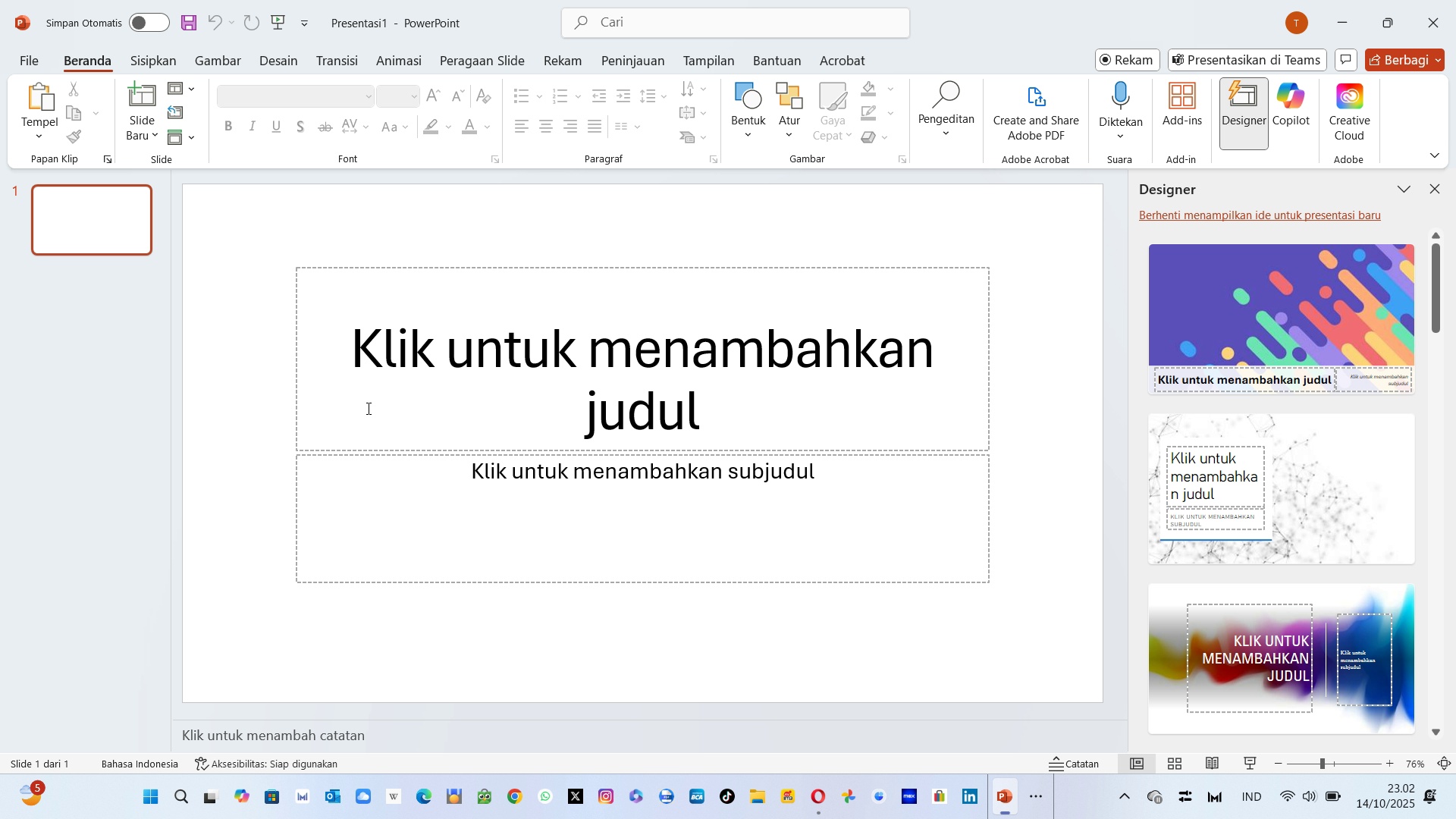 
wait(47.88)
 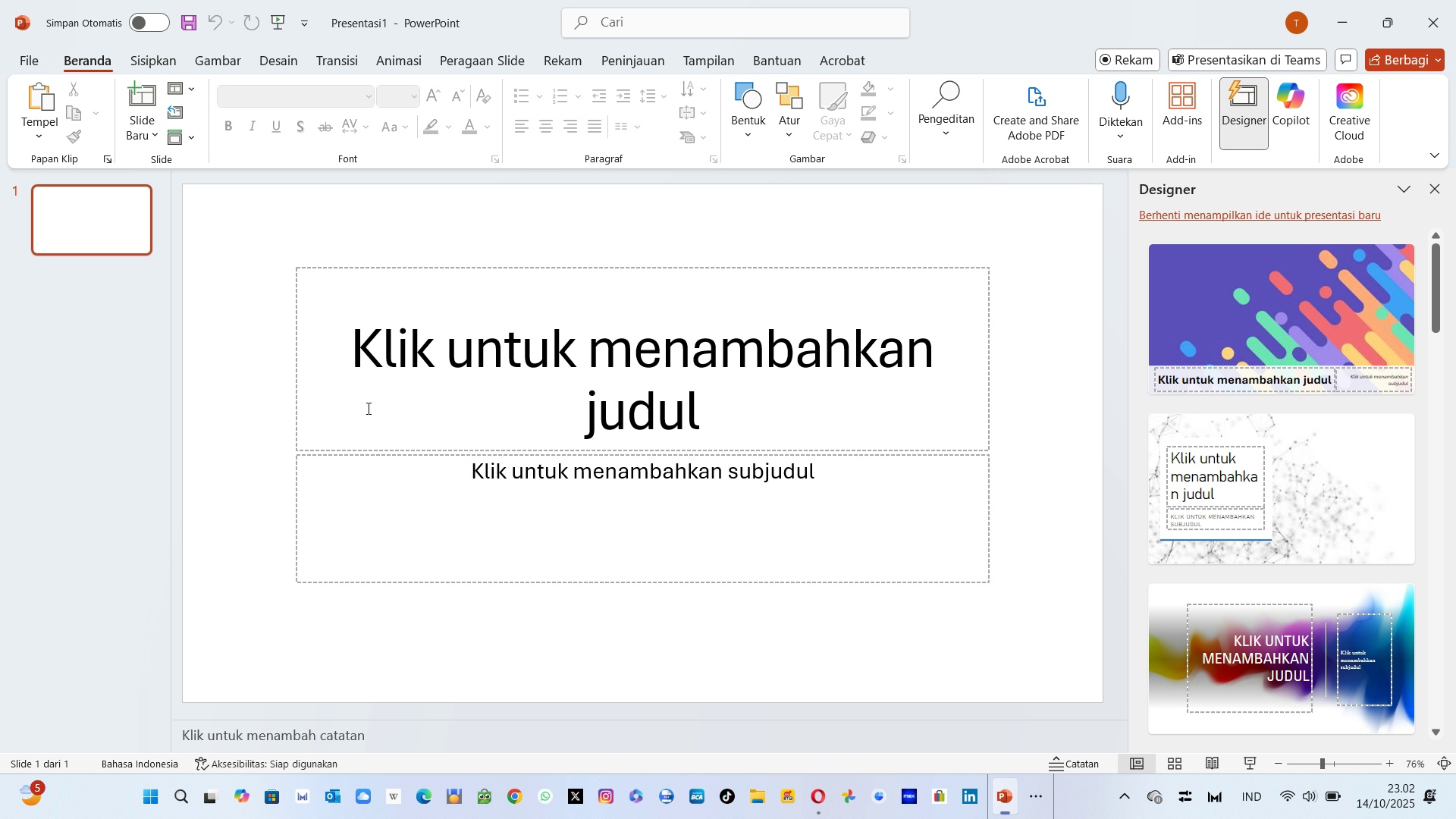 
left_click([293, 59])
 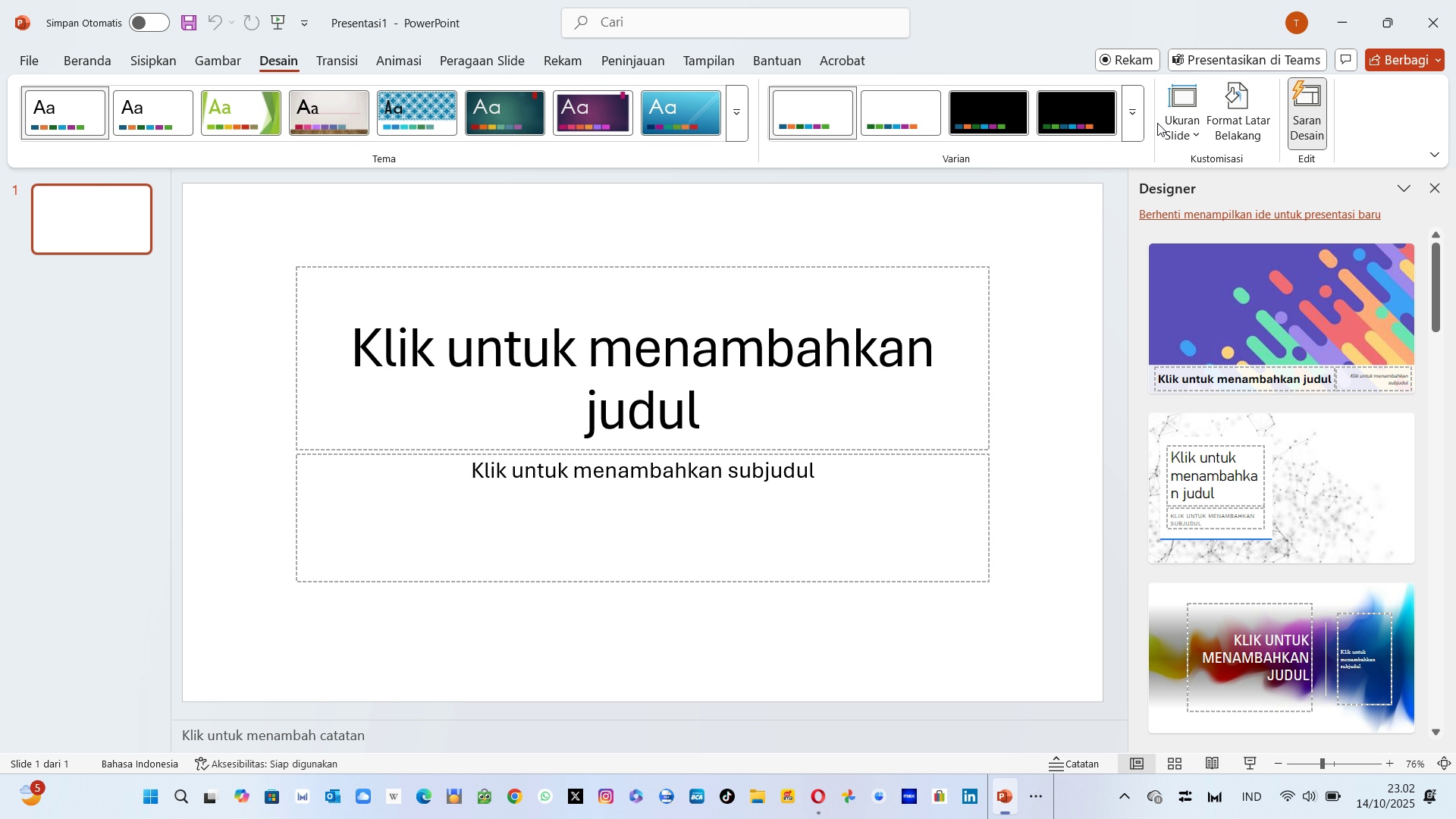 
left_click([1183, 127])
 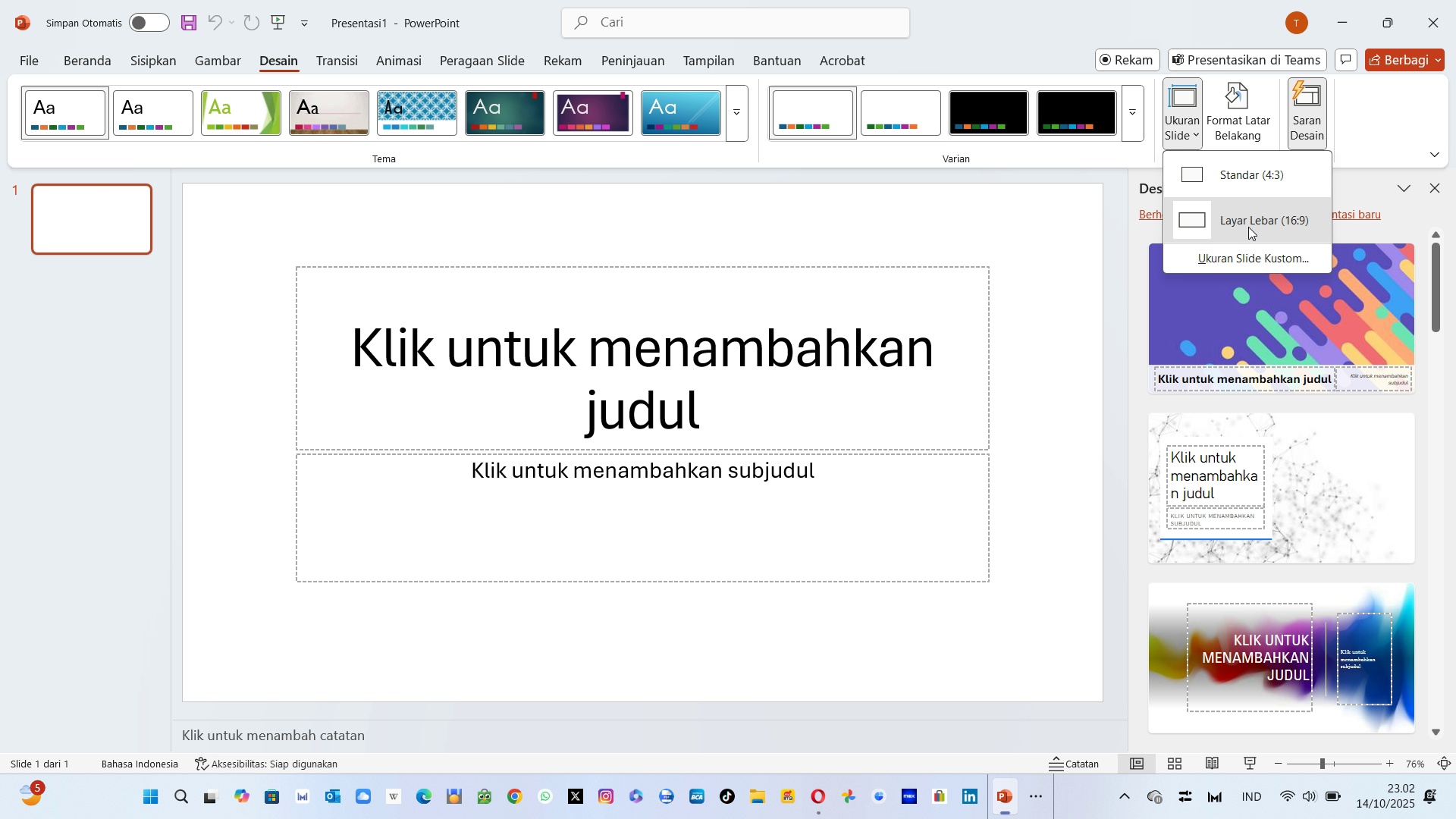 
left_click([1248, 227])
 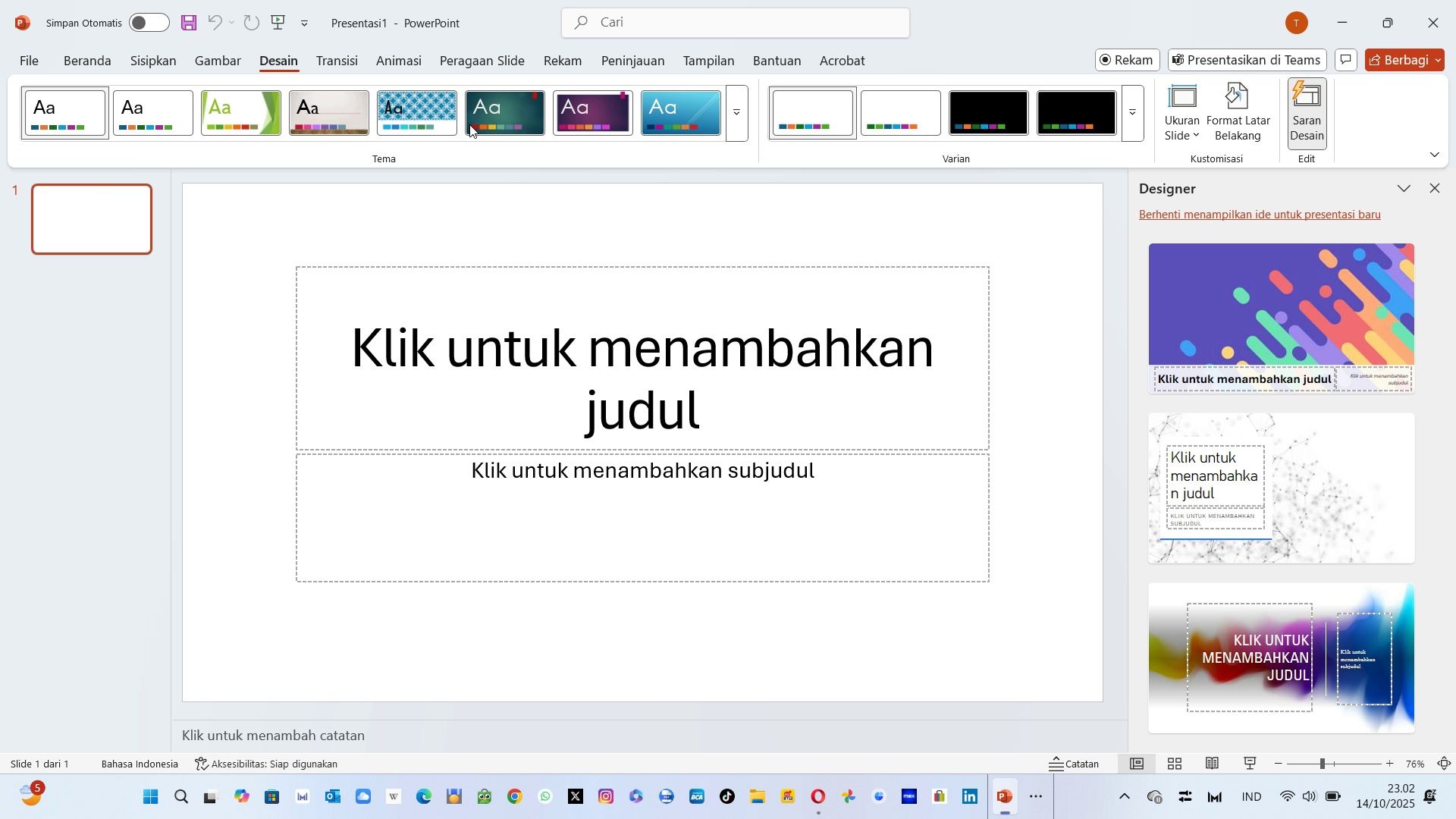 
wait(6.43)
 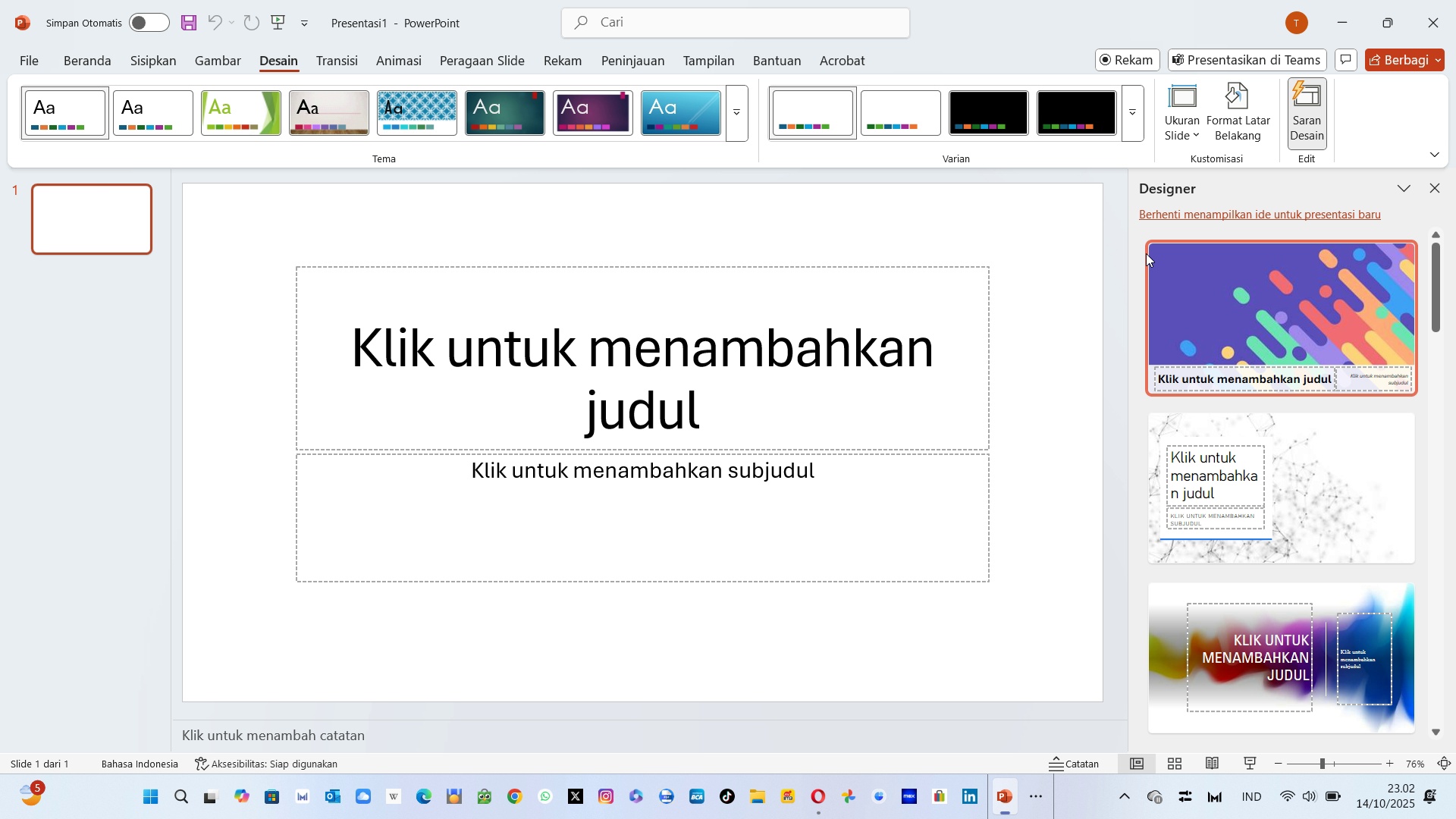 
left_click([39, 53])
 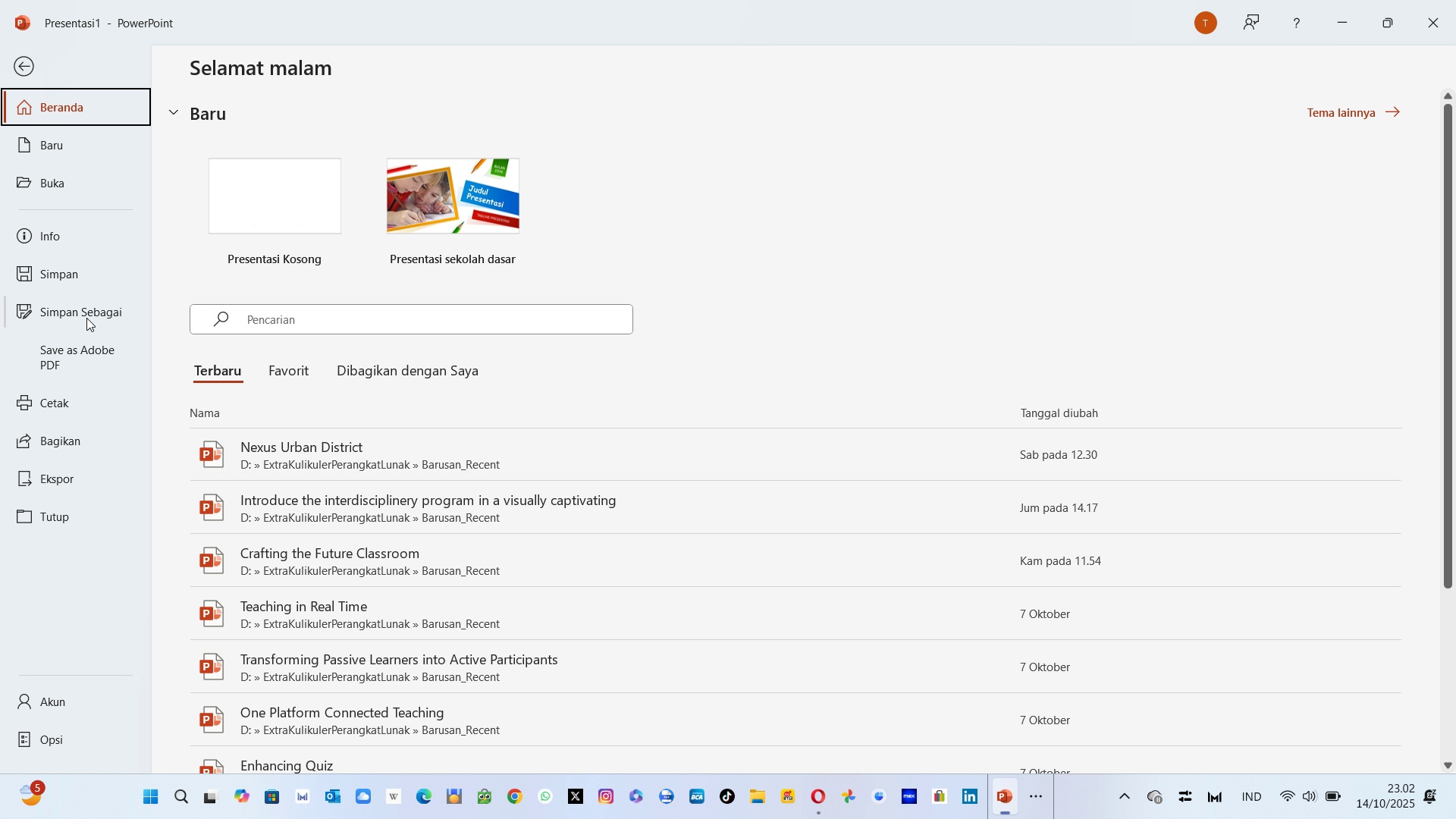 
left_click([86, 318])
 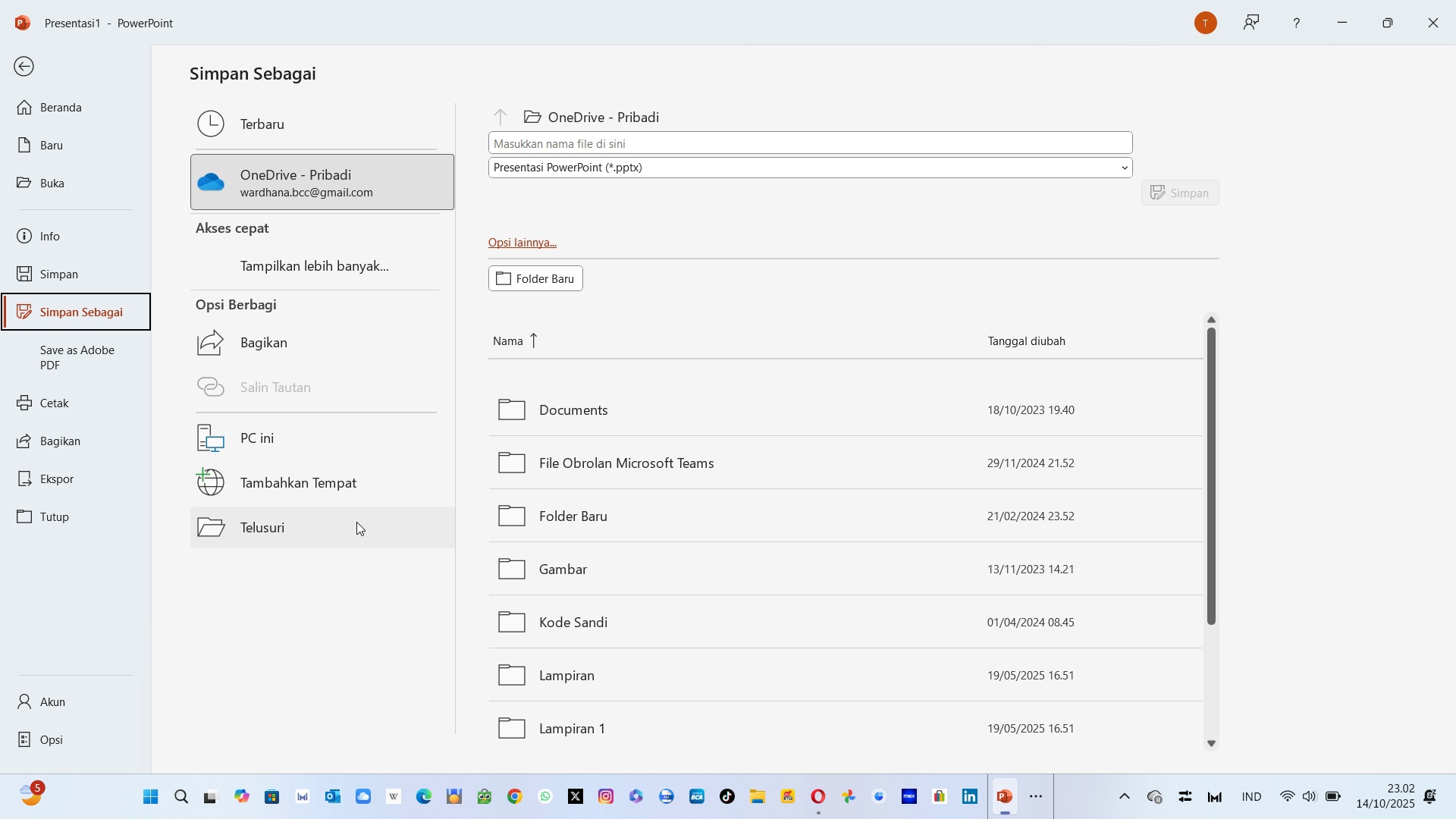 
left_click([356, 522])
 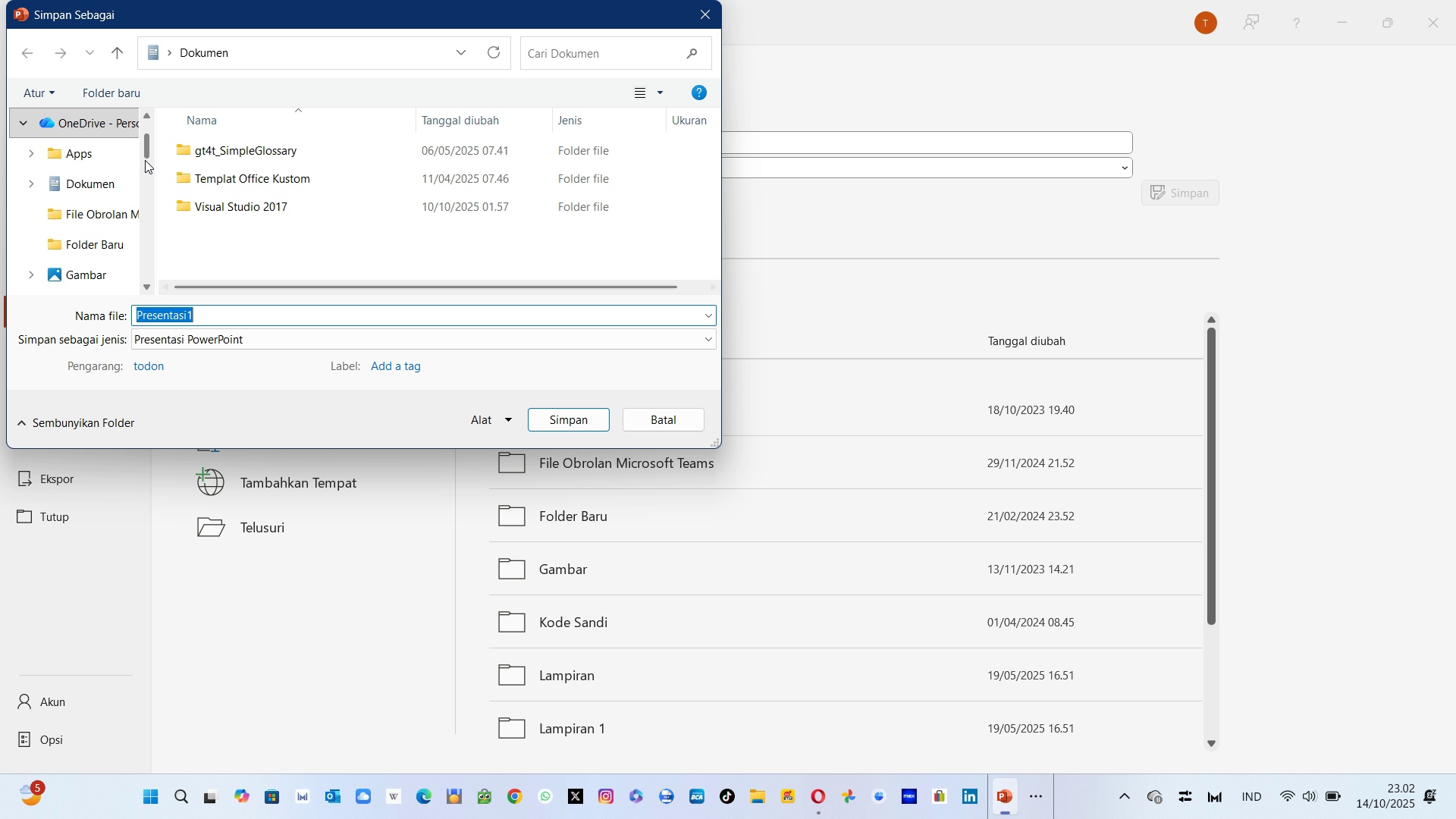 
wait(5.26)
 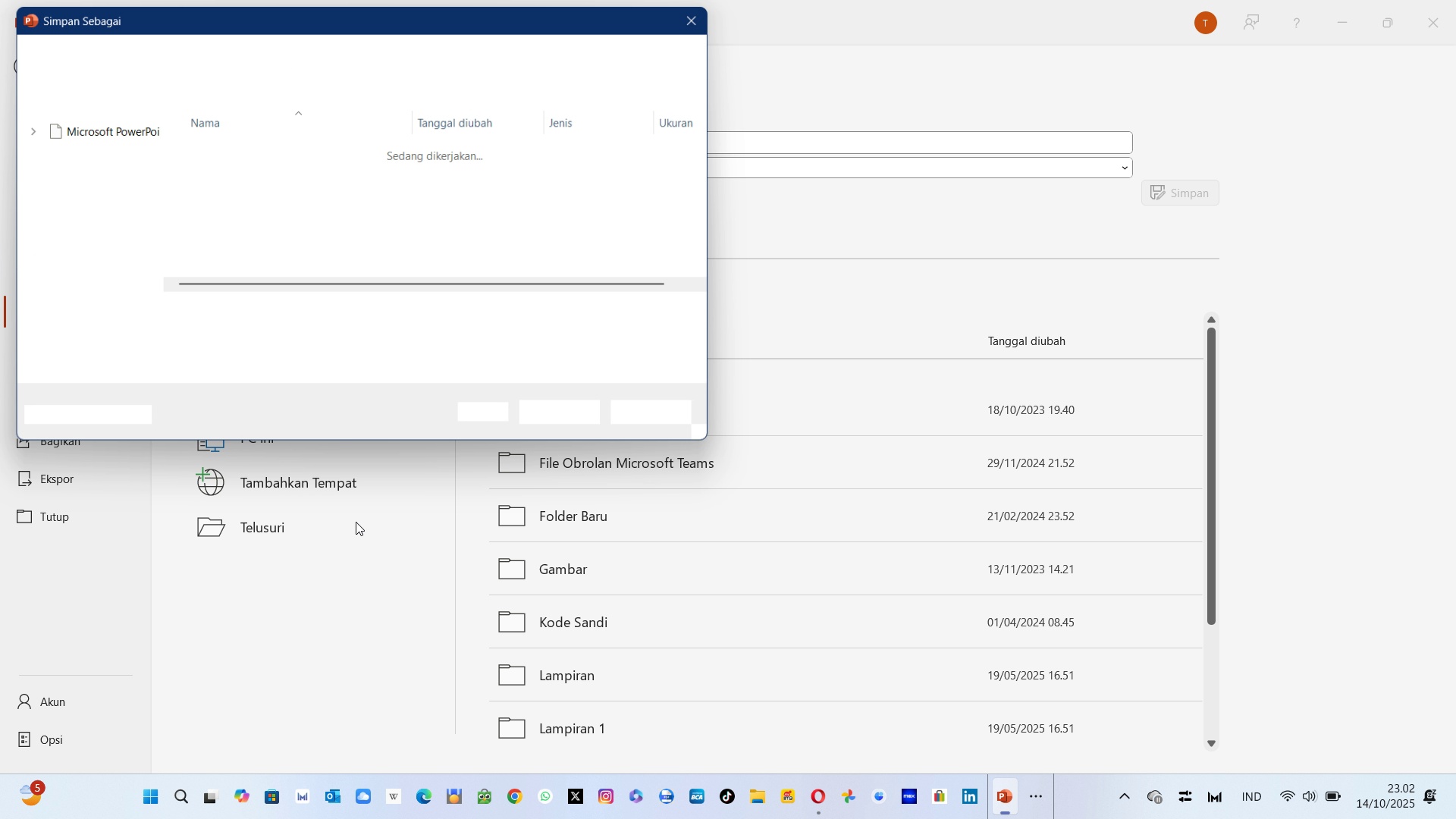 
left_click_drag(start_coordinate=[144, 151], to_coordinate=[140, 224])
 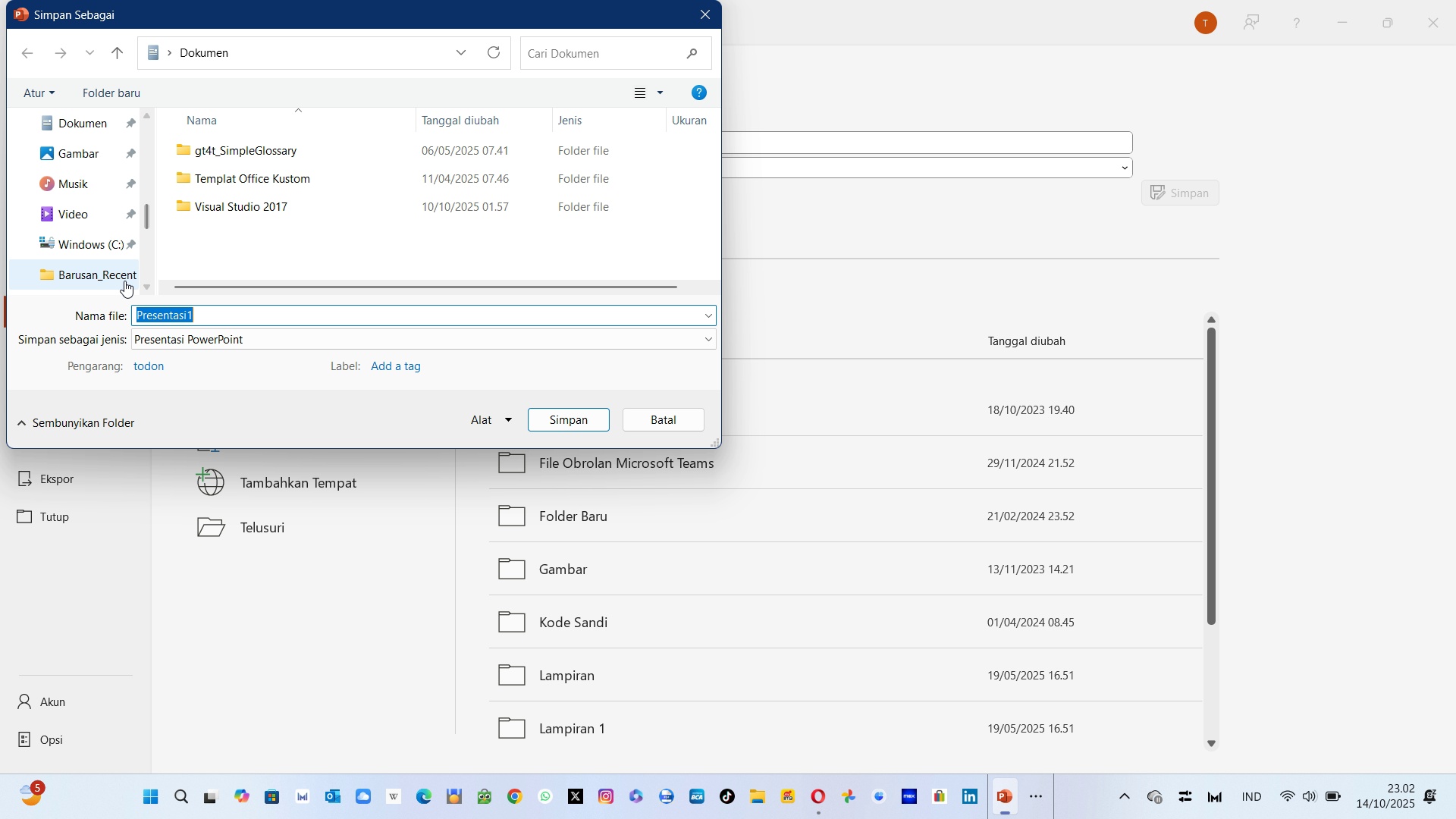 
left_click([124, 281])
 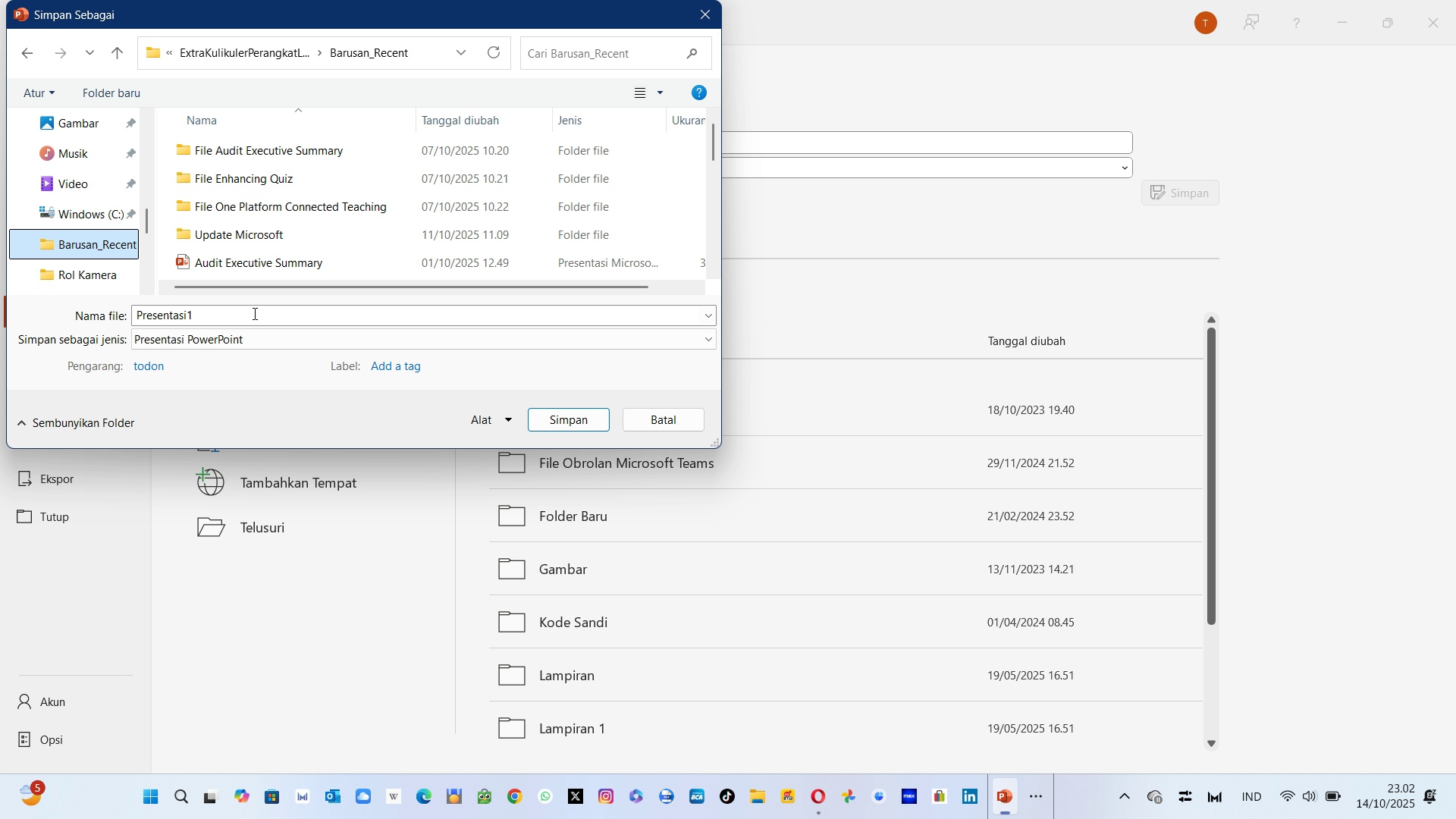 
left_click([253, 313])
 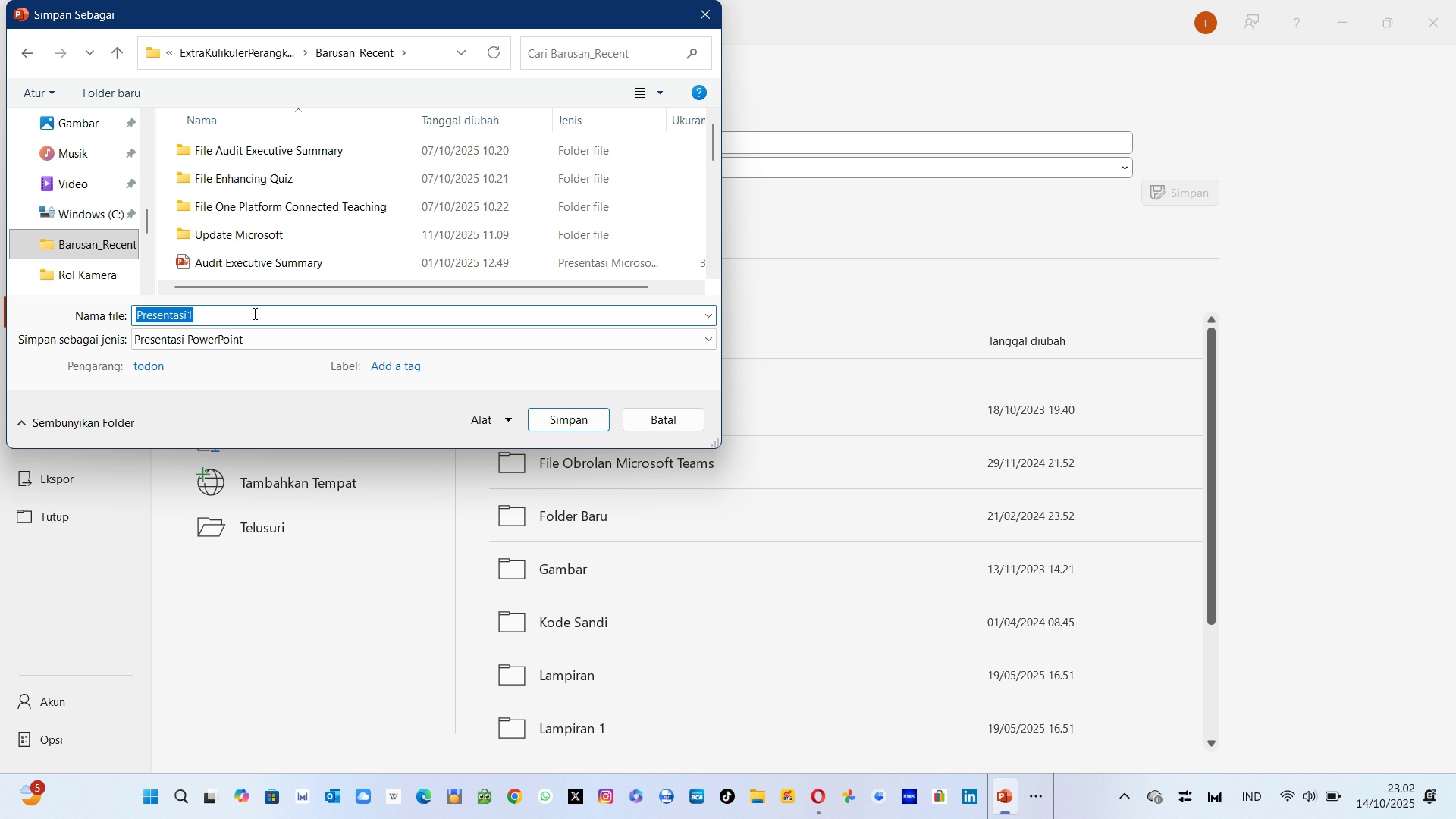 
key(Backspace)
 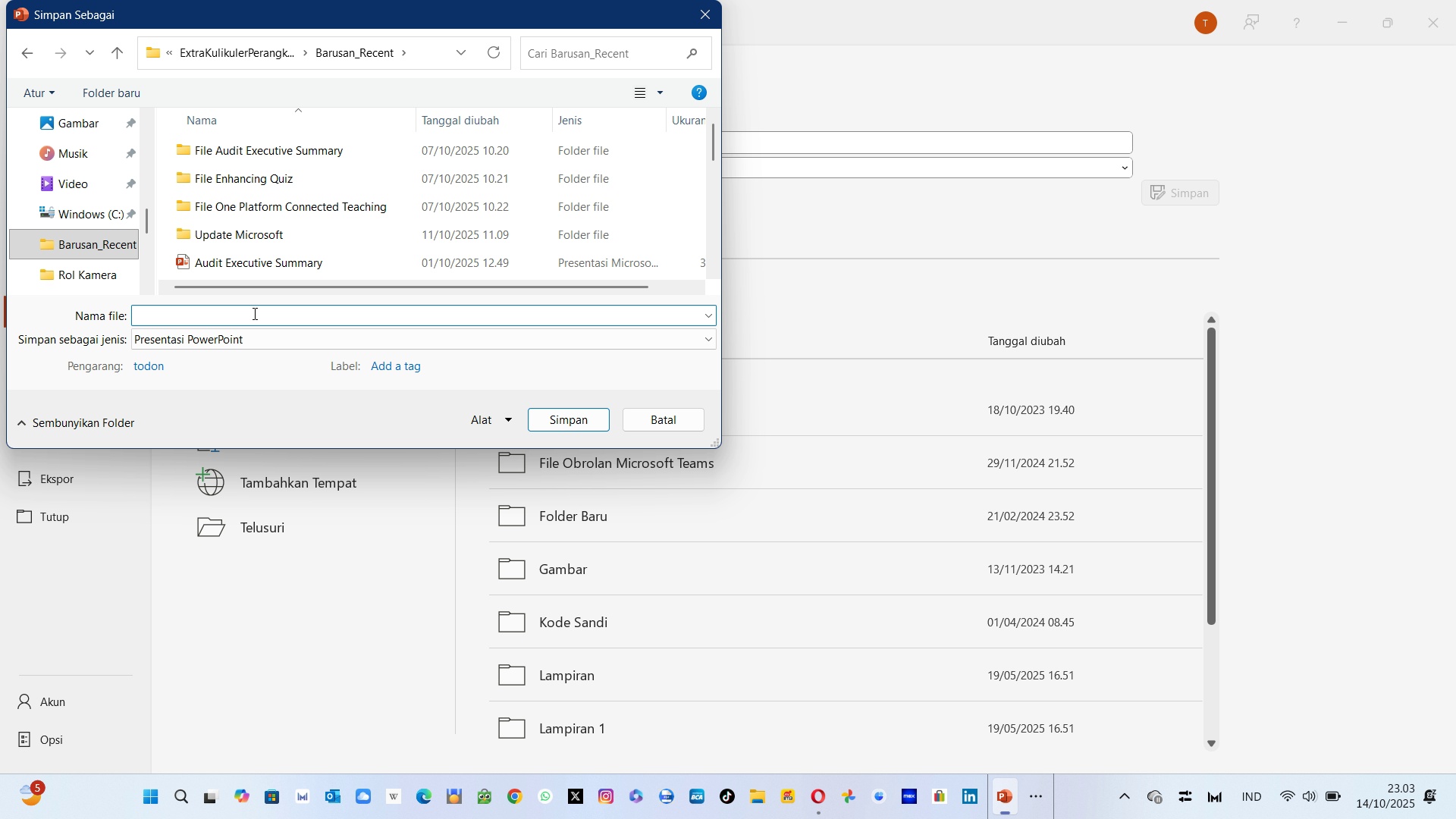 
wait(6.36)
 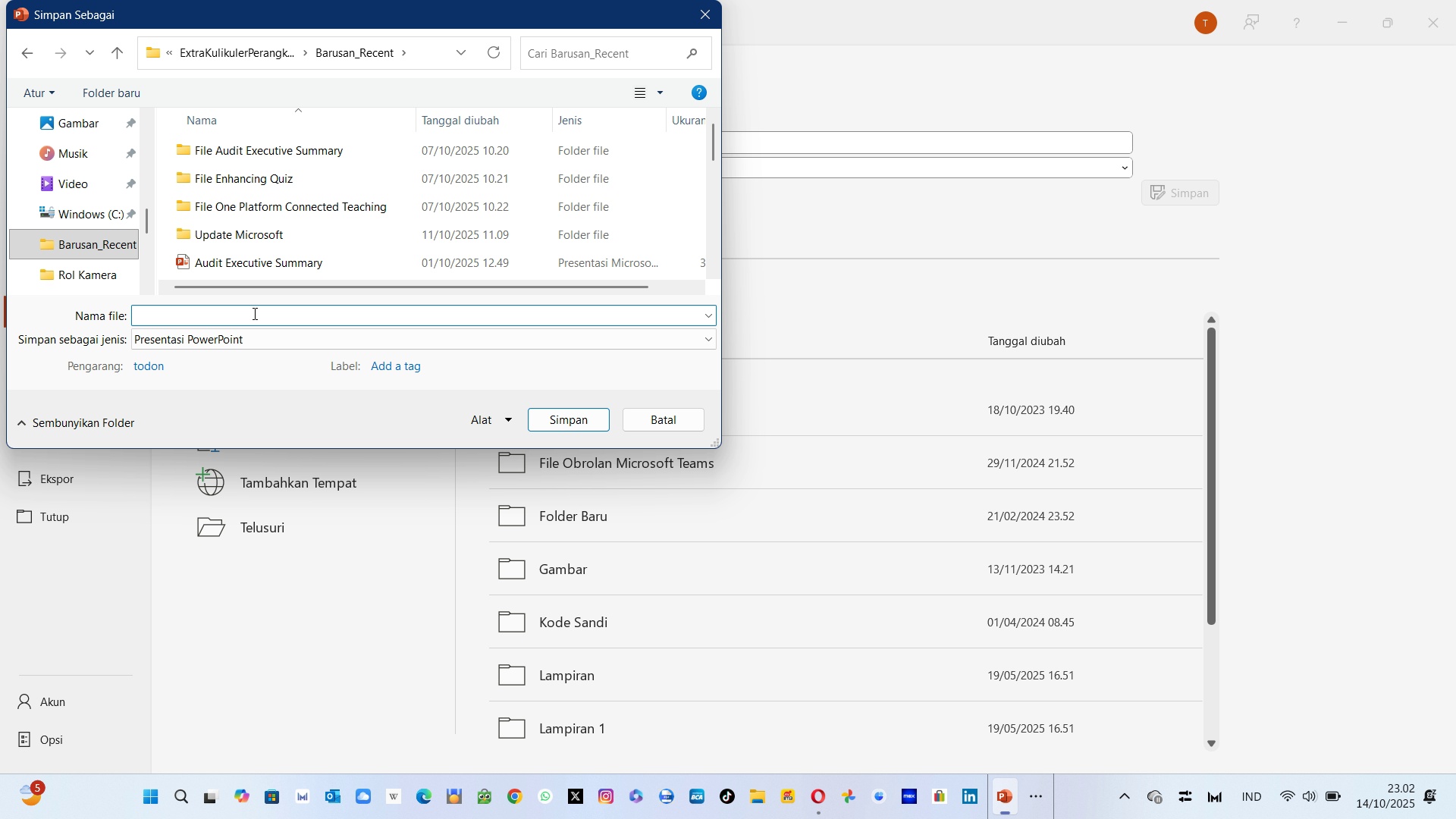 
type(Campain)
key(Backspace)
type(gn_launch)
key(Backspace)
key(Backspace)
key(Backspace)
key(Backspace)
key(Backspace)
key(Backspace)
type(Launch)
 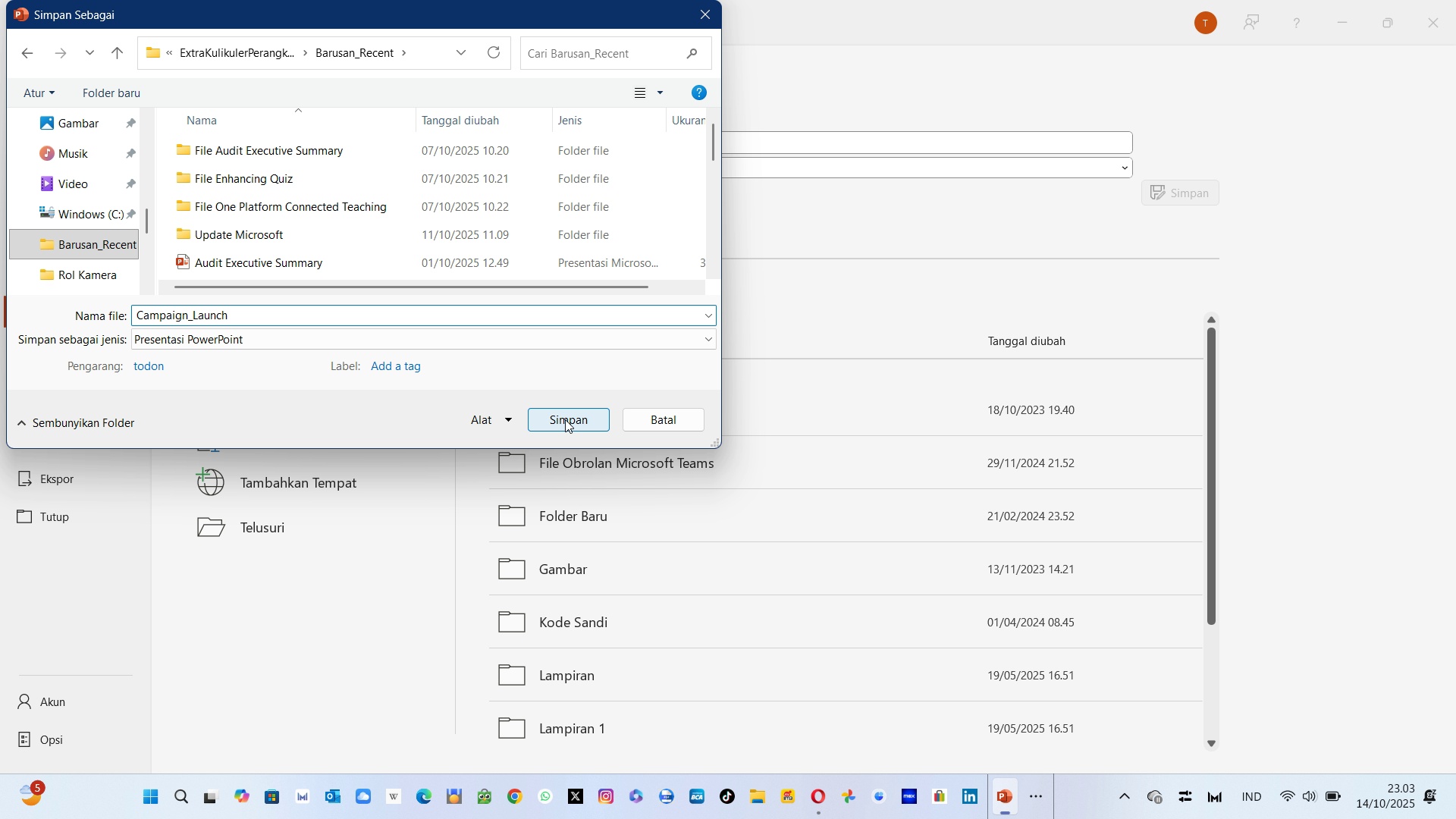 
left_click([565, 419])
 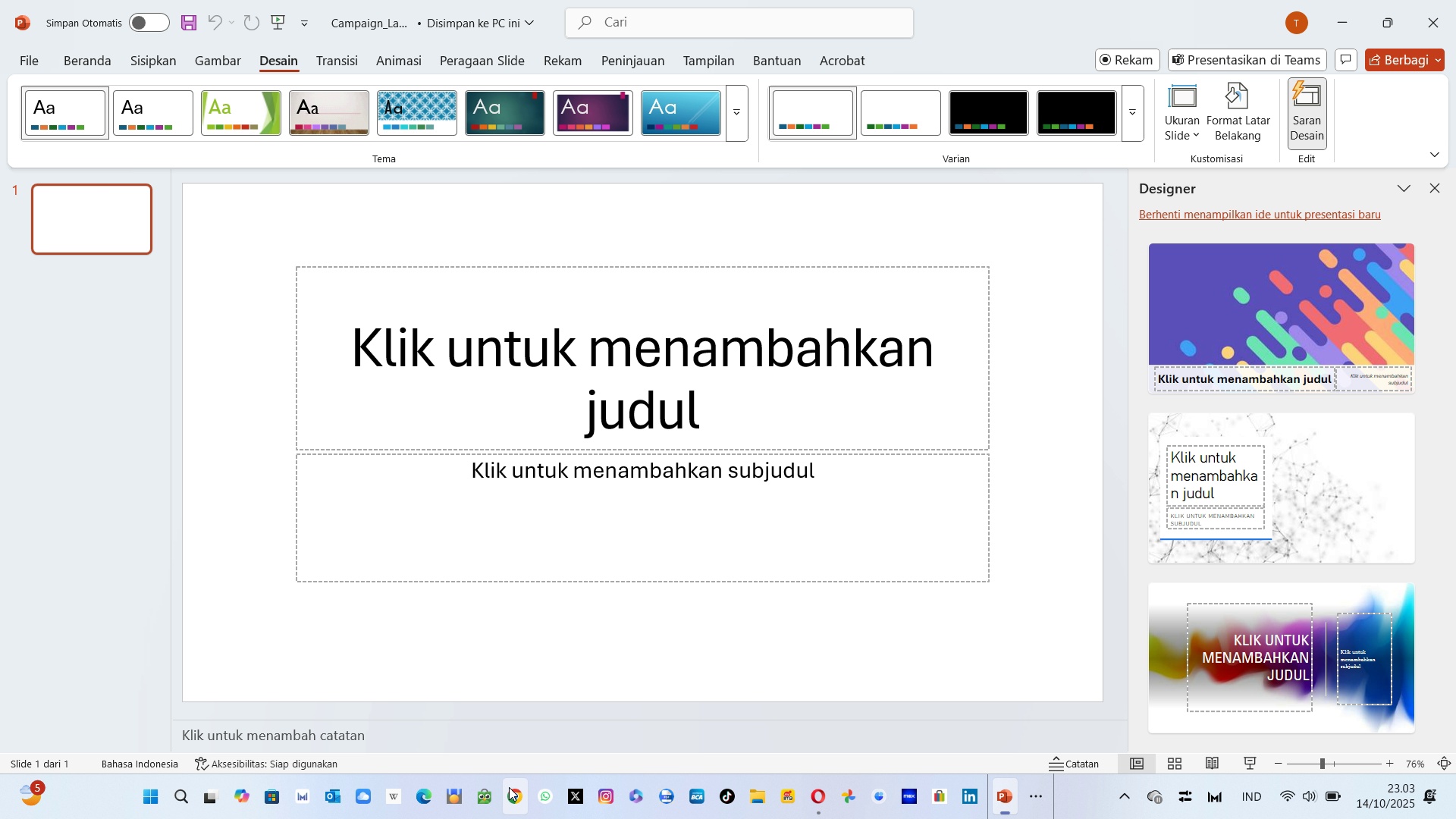 
wait(38.52)
 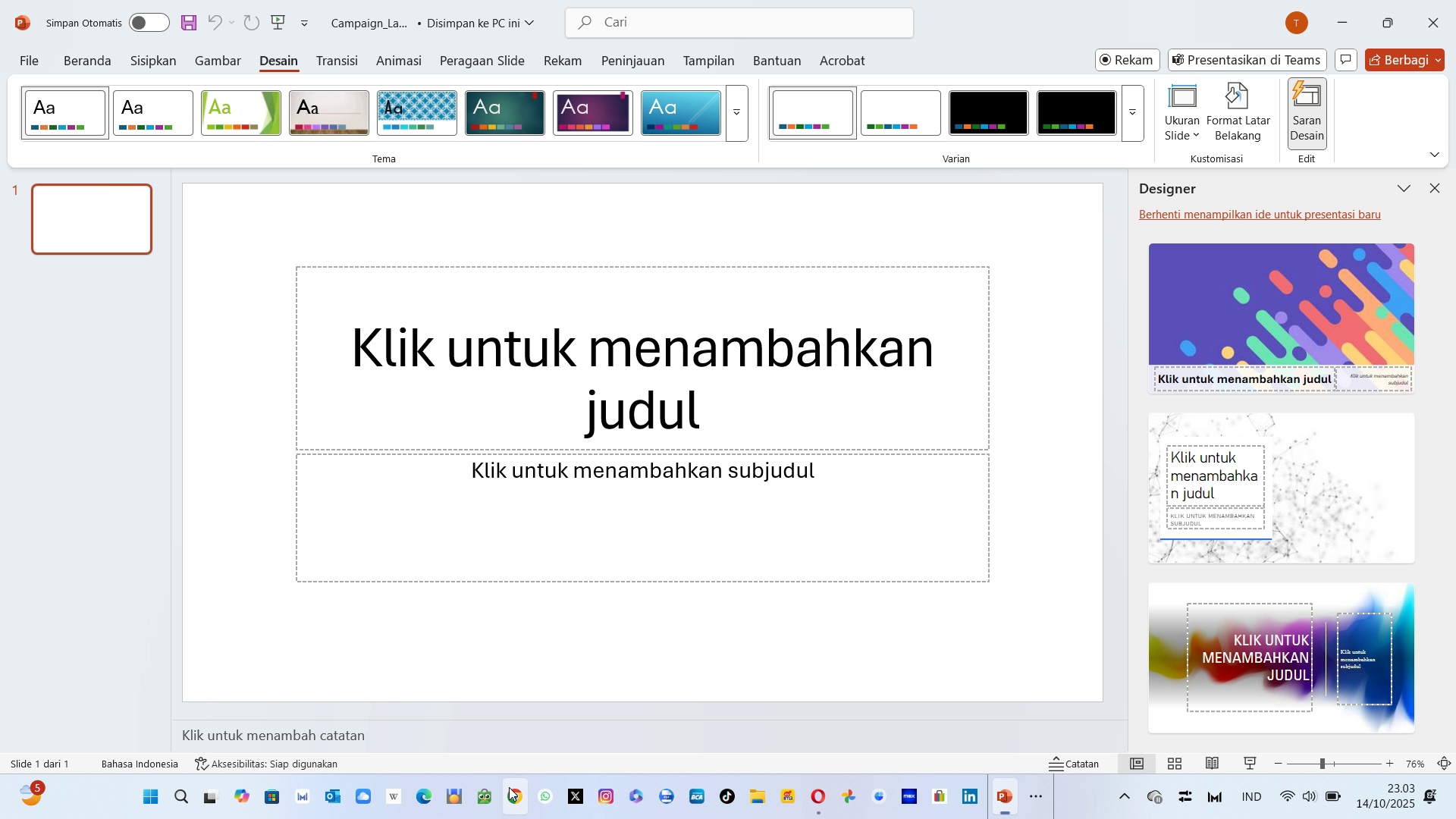 
key(Alt+Tab)
 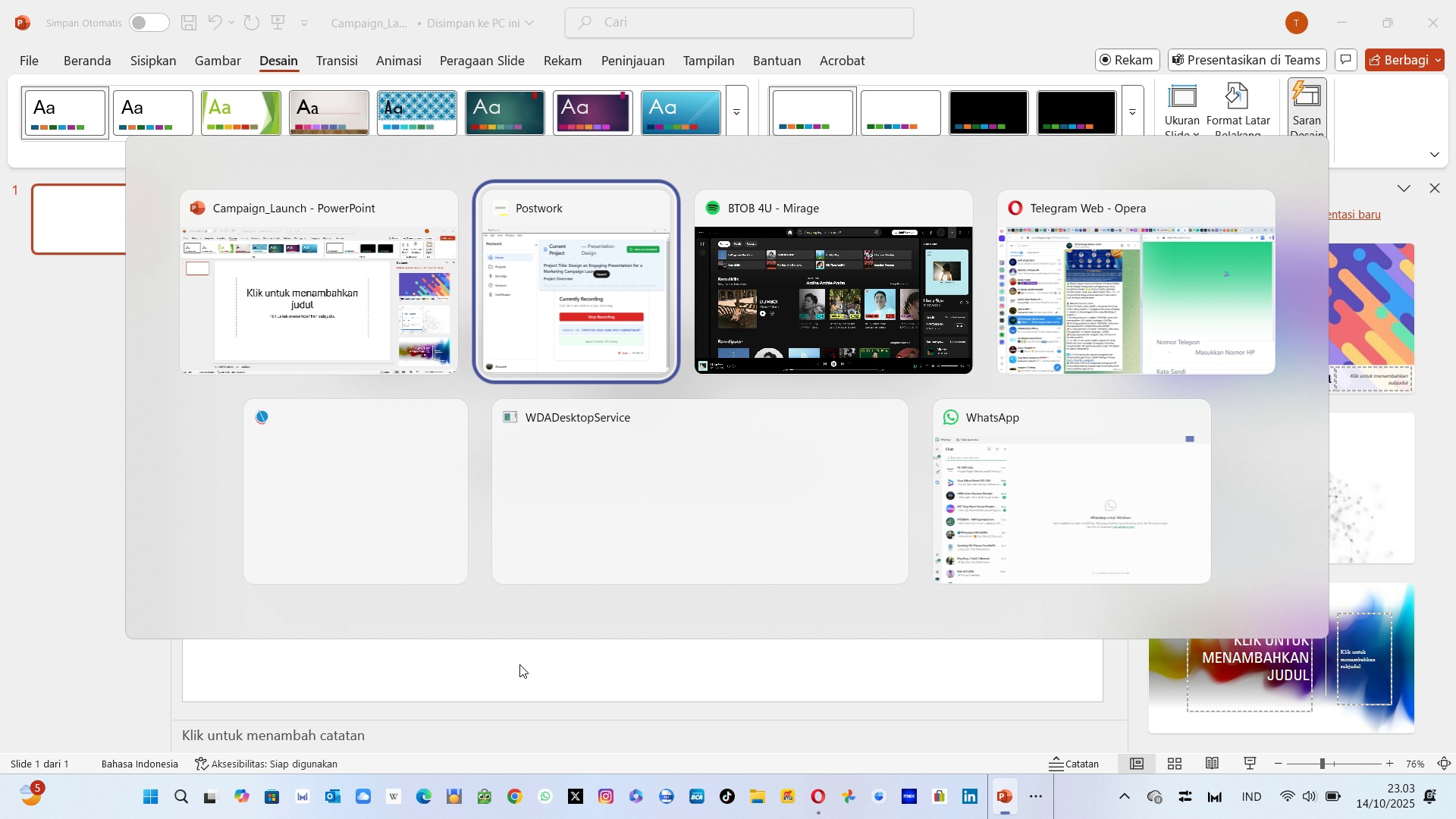 
key(Alt+Tab)
 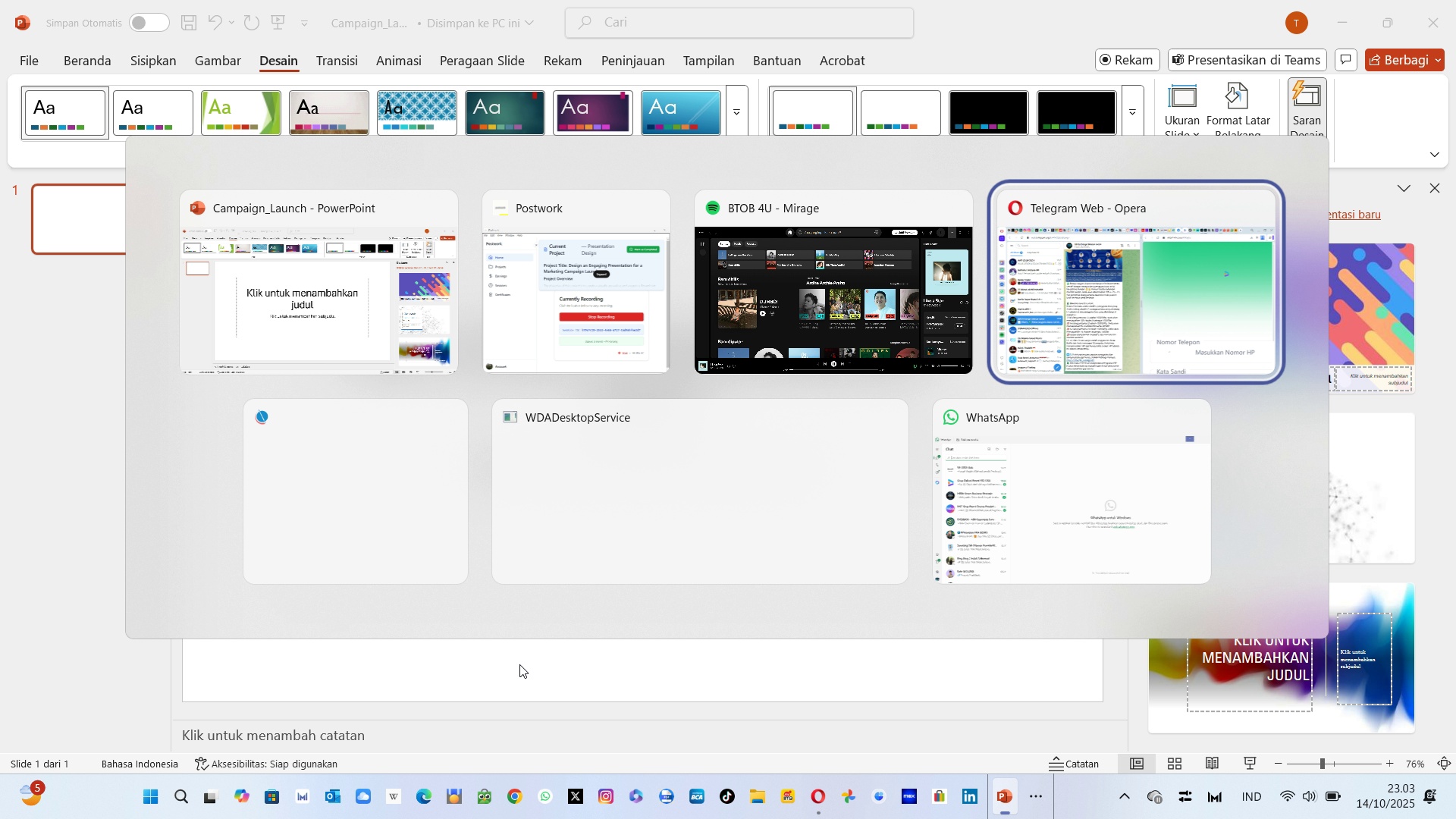 
key(Alt+Tab)
 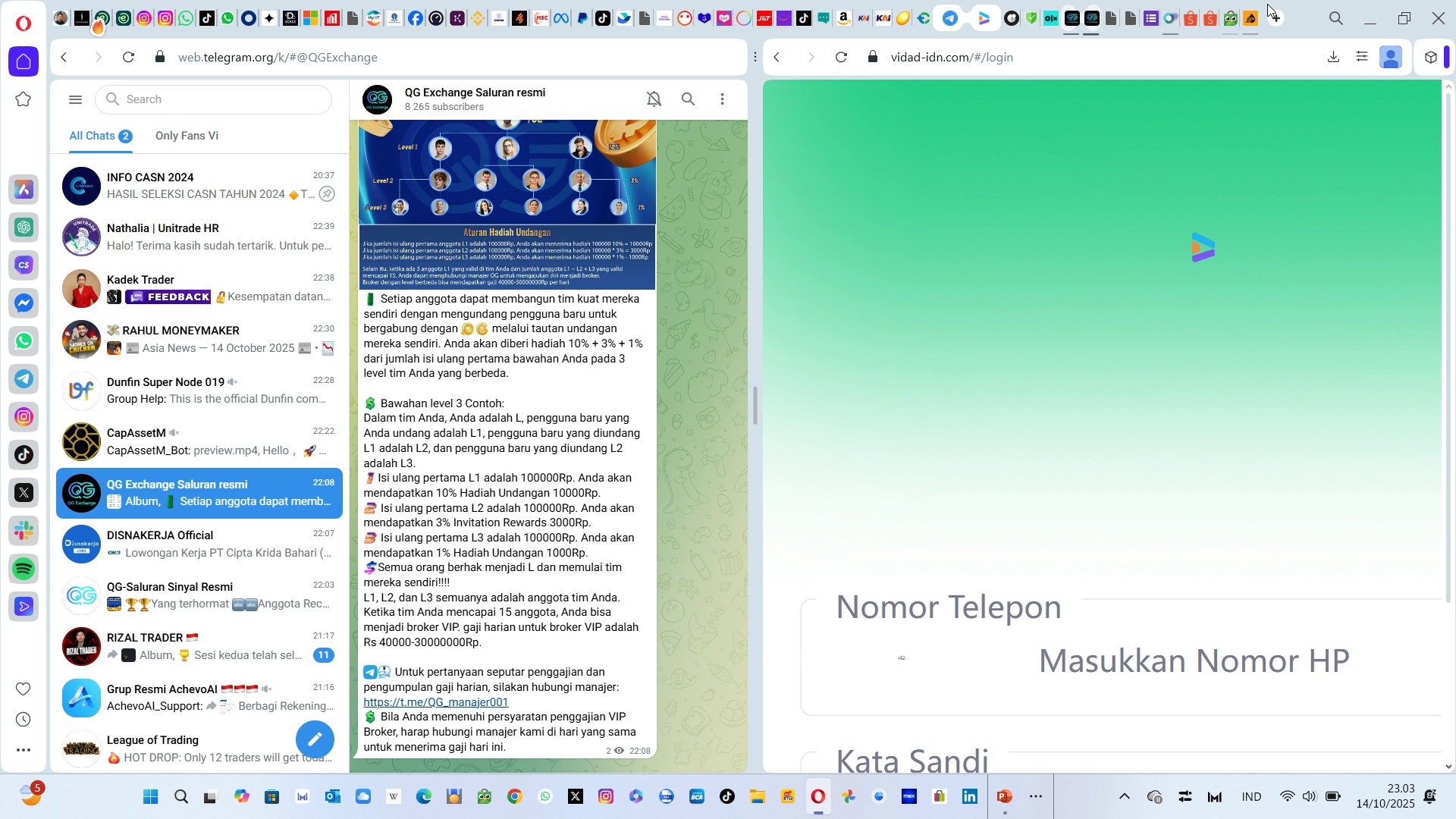 
left_click([1274, 24])
 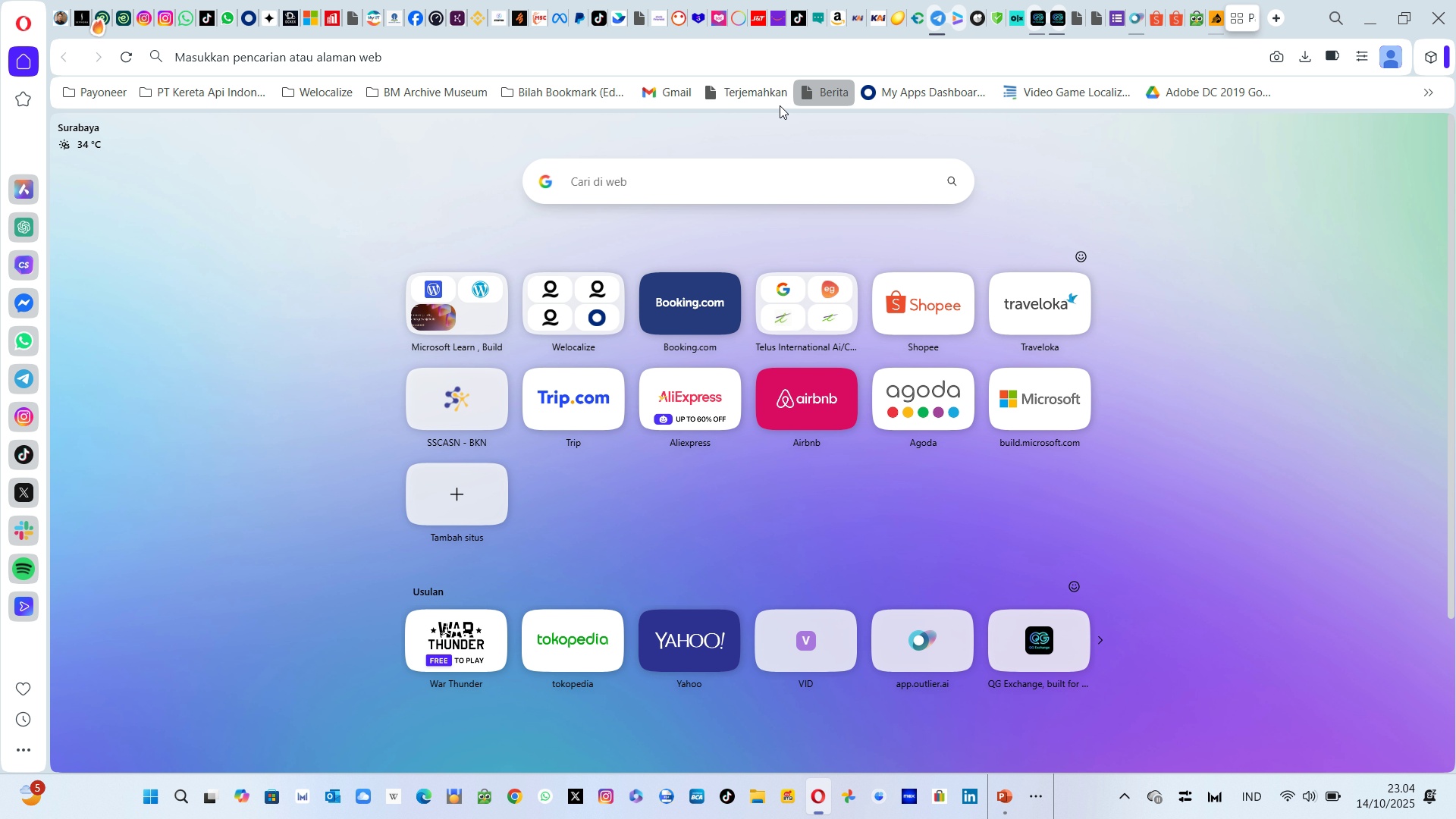 
left_click([682, 185])
 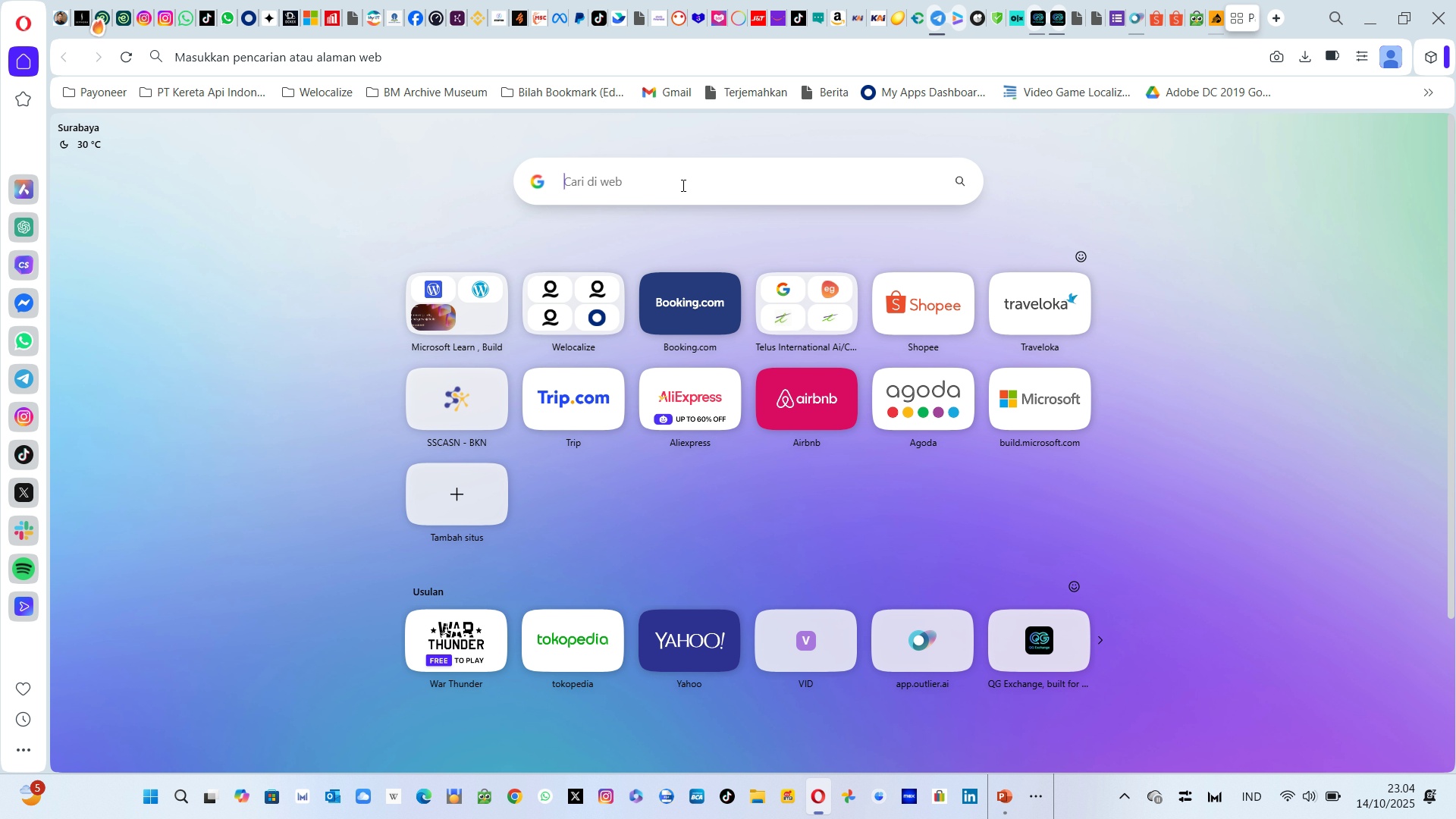 
type(unsplasp)
key(Backspace)
type(h.com)
 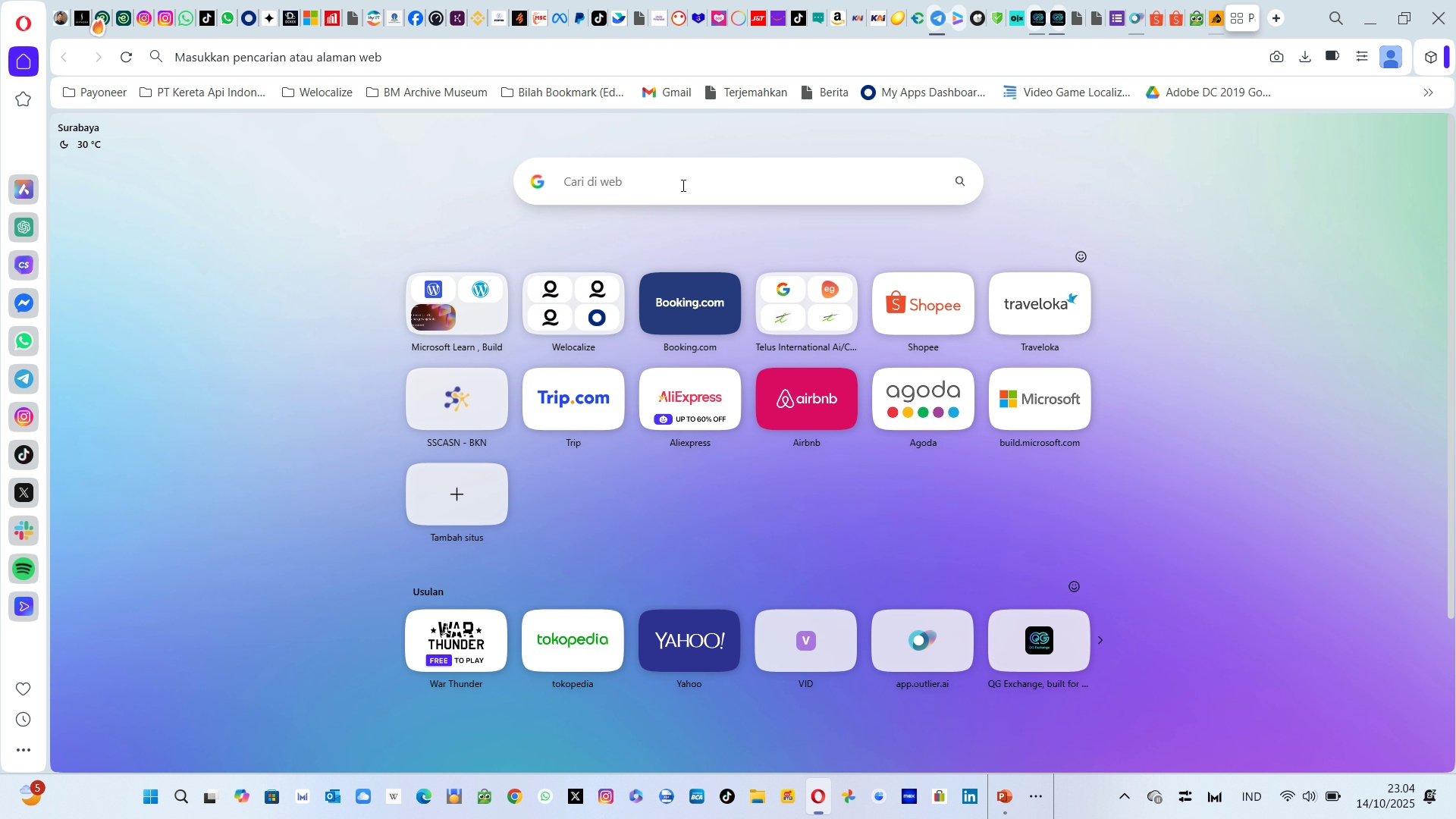 
key(Enter)
 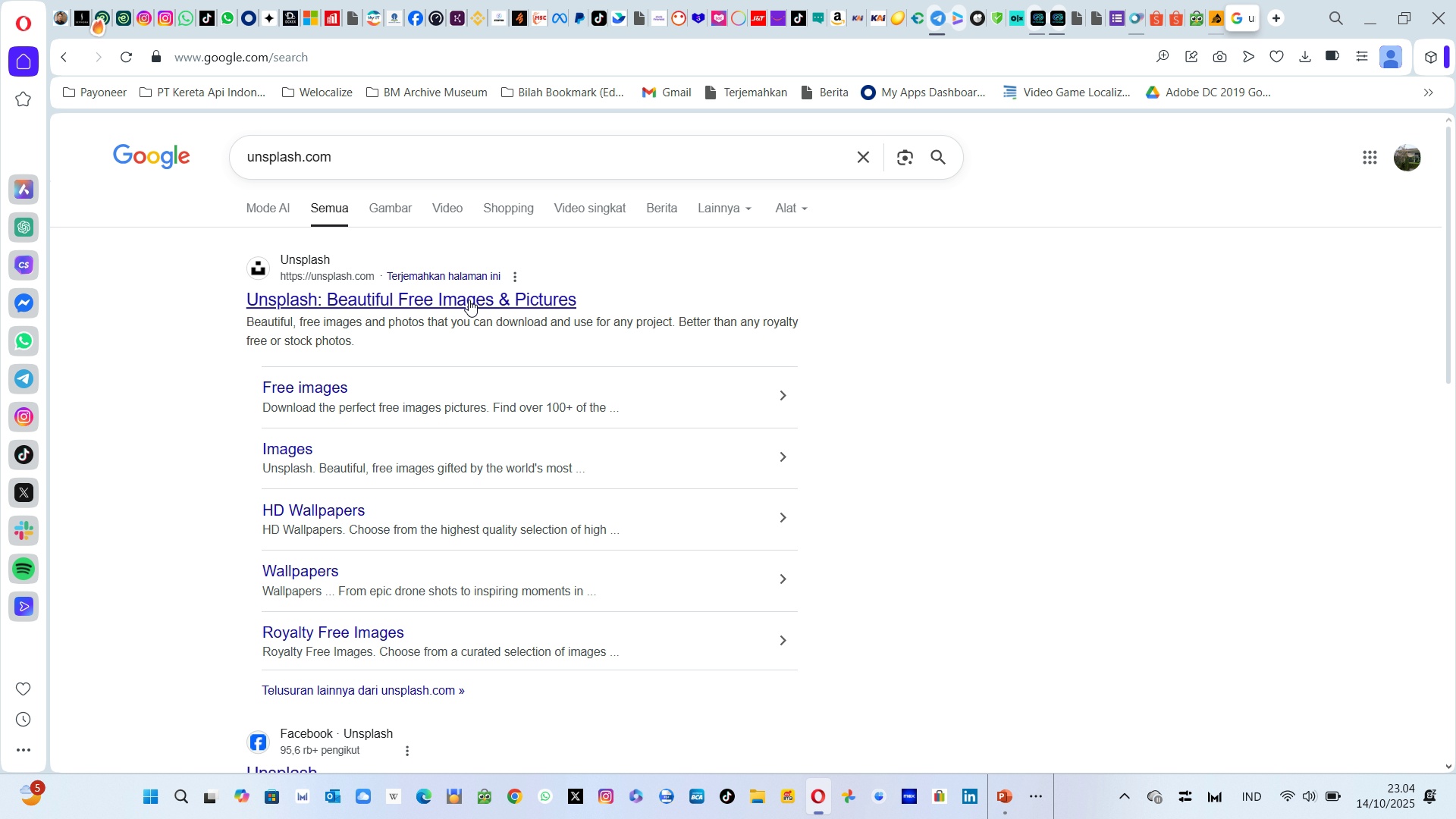 
left_click([469, 300])
 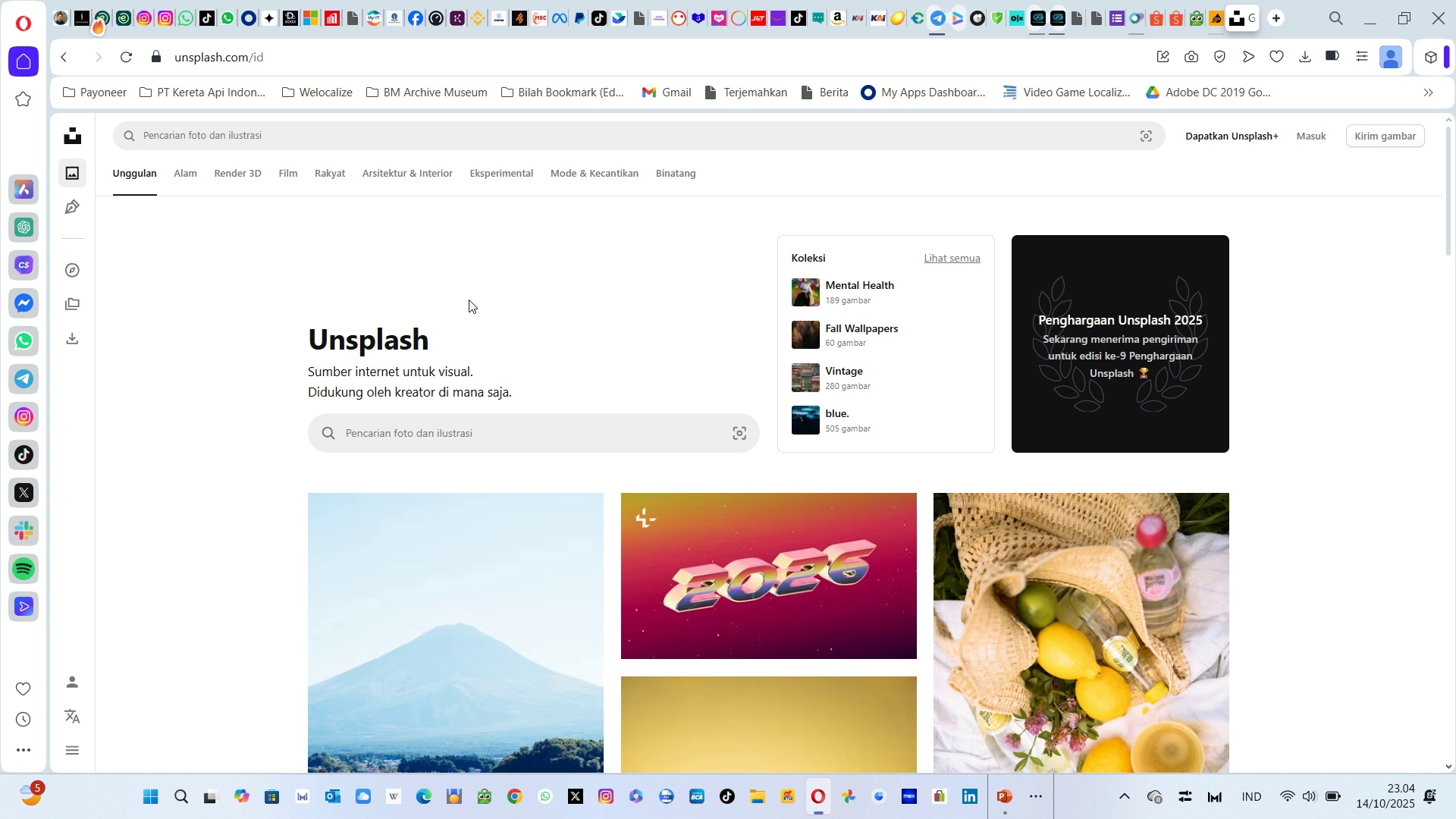 
wait(7.74)
 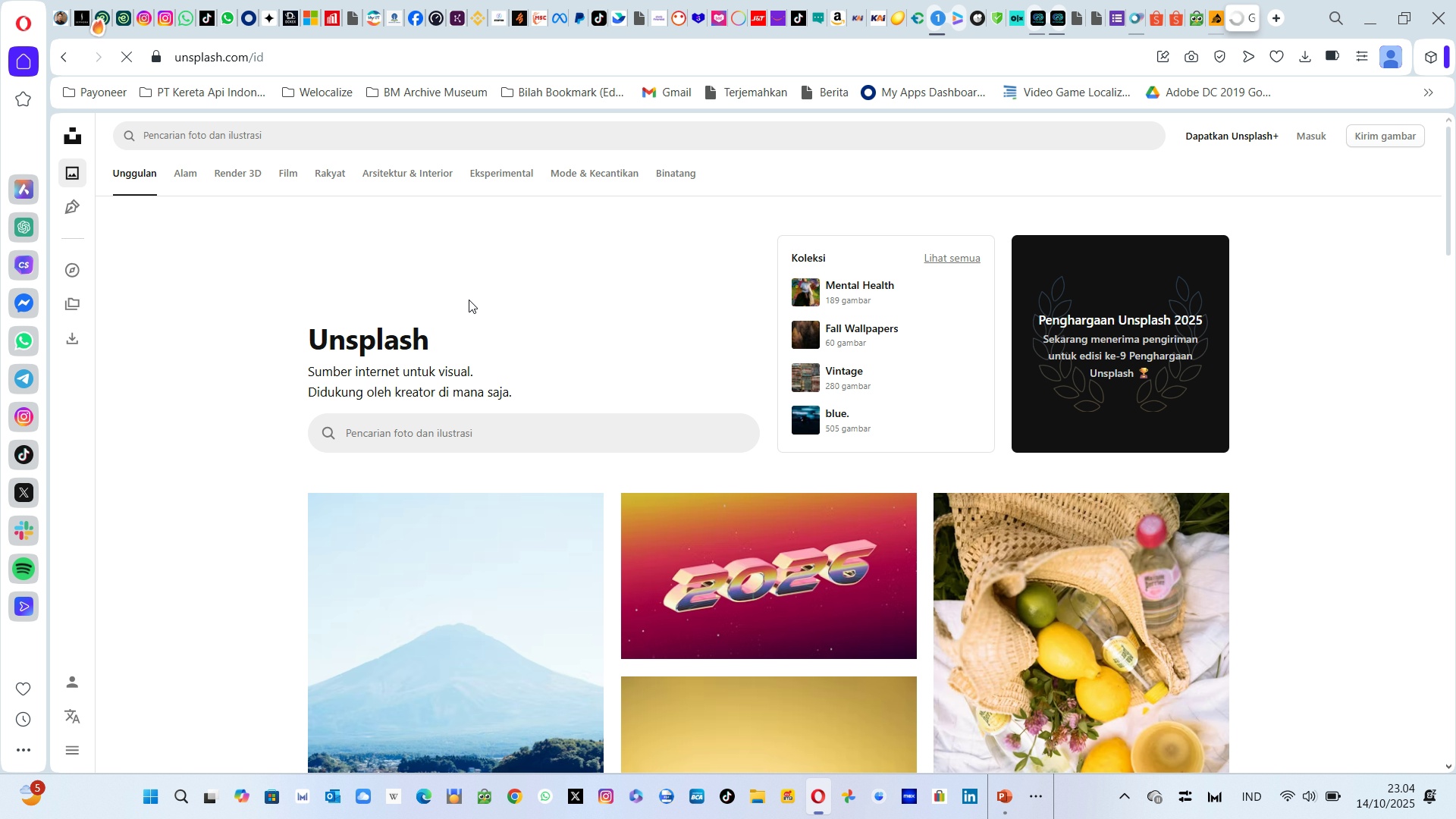 
left_click([505, 440])
 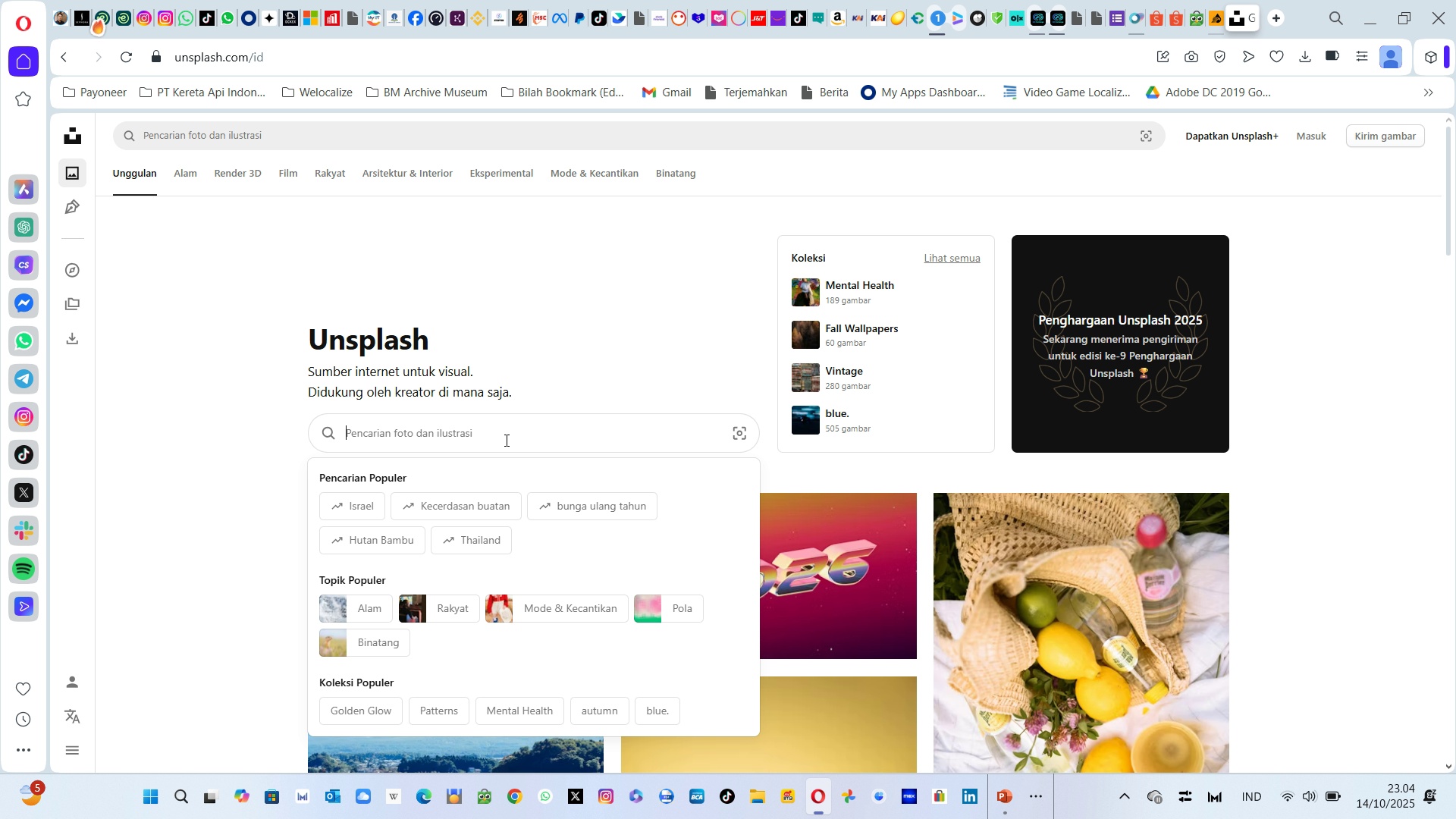 
key(U)
 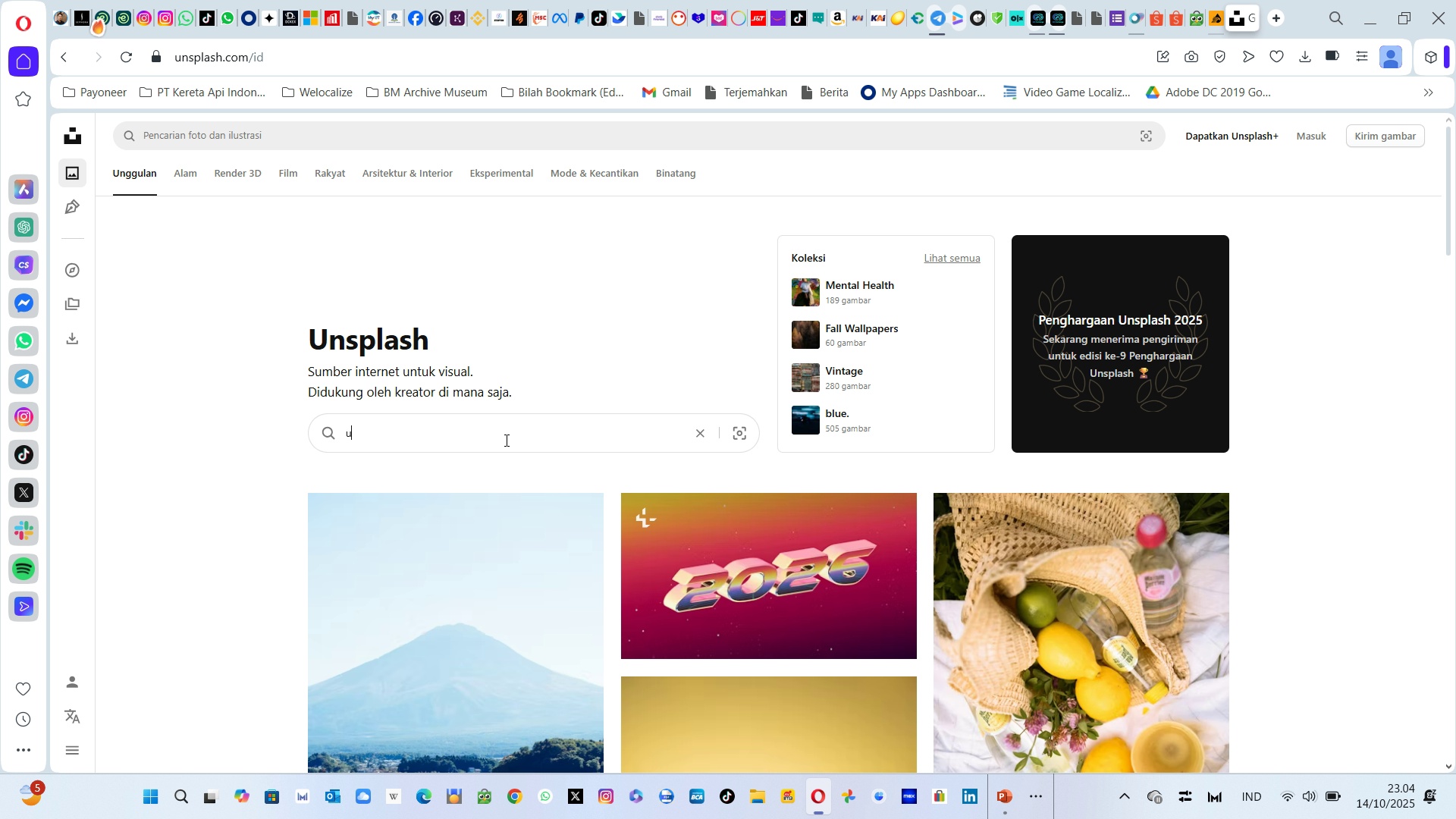 
left_click([505, 440])
 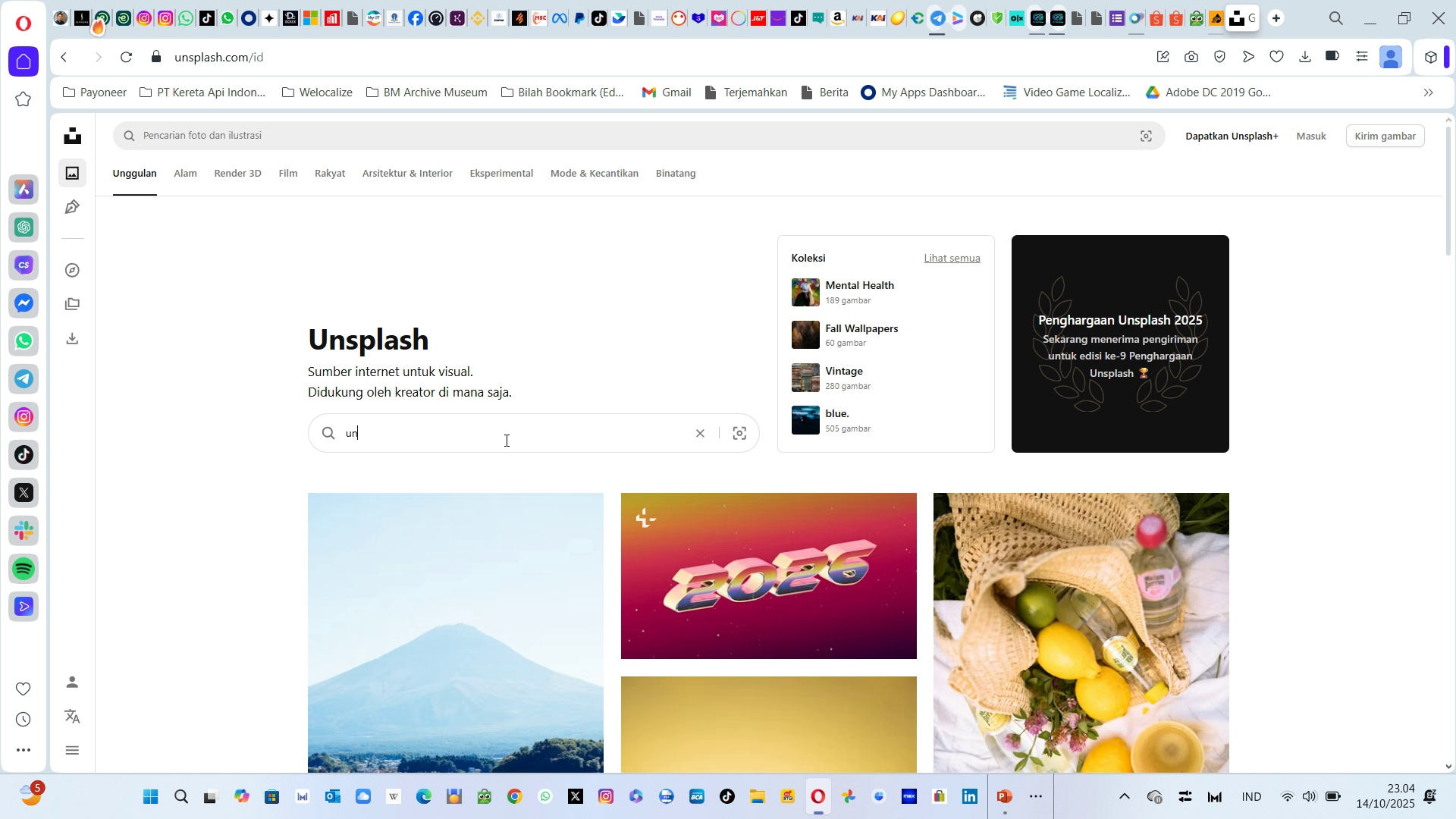 
type(nivers)
key(Backspace)
type(city student diverse)
 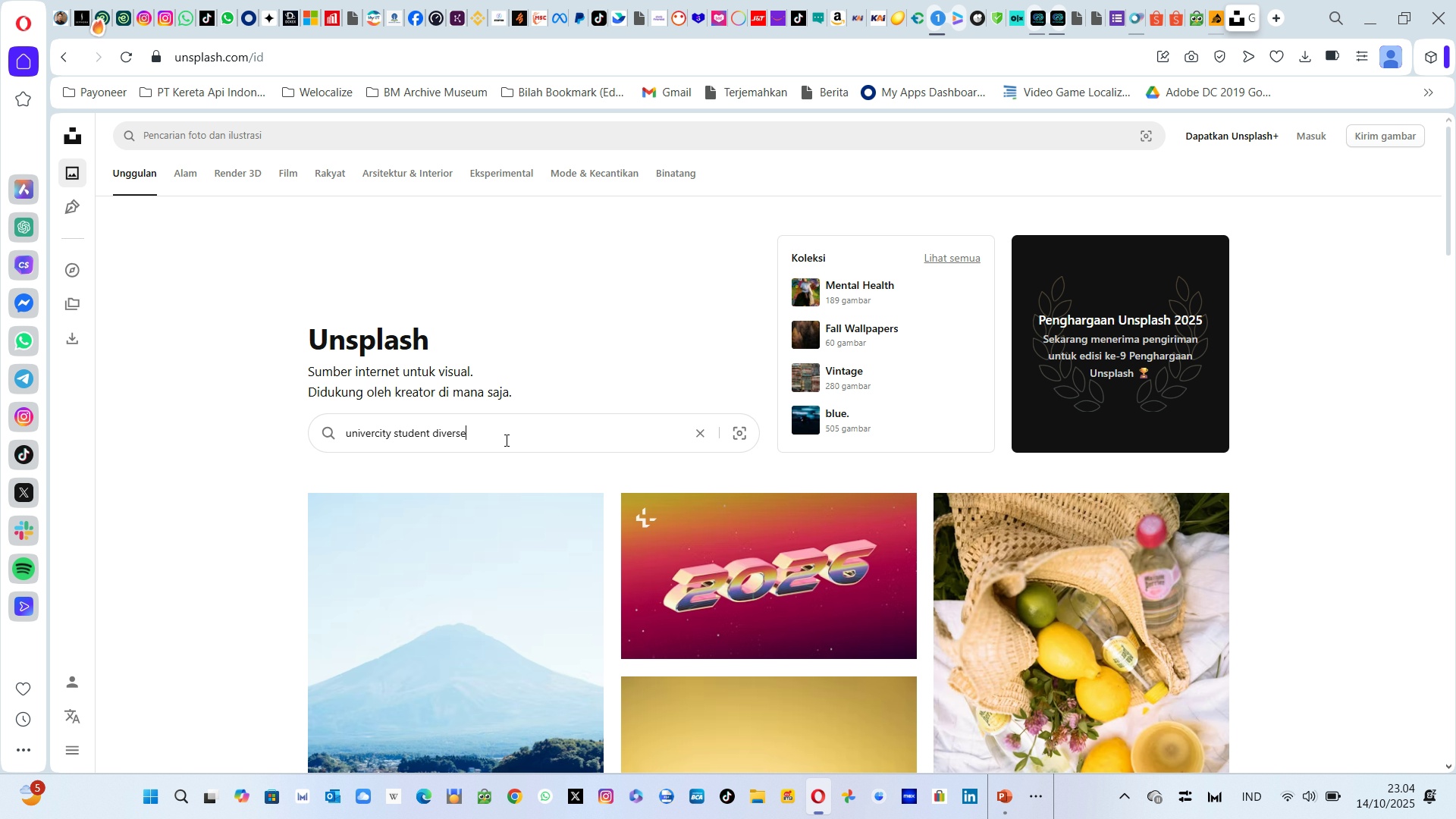 
key(Enter)
 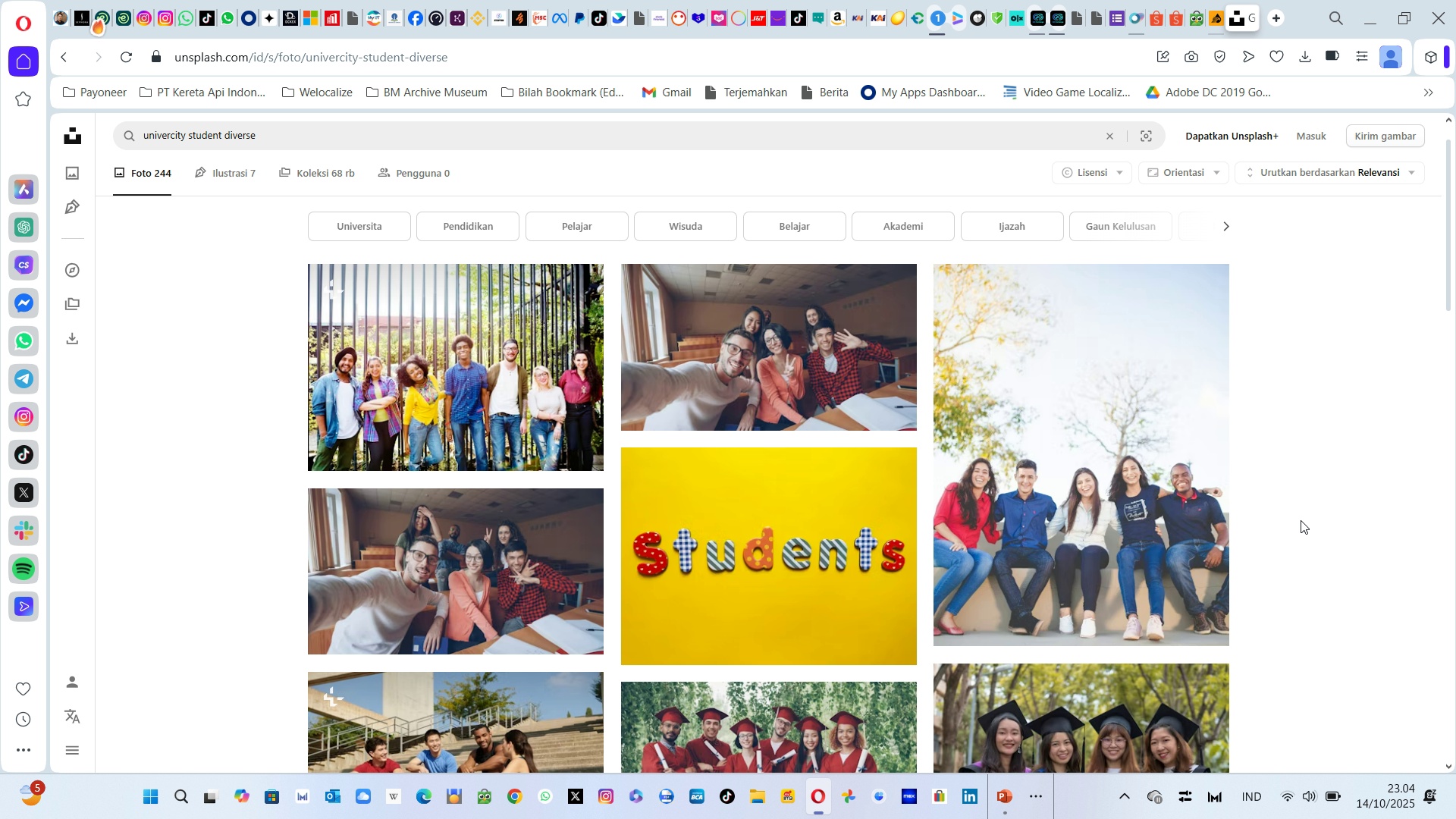 
wait(6.92)
 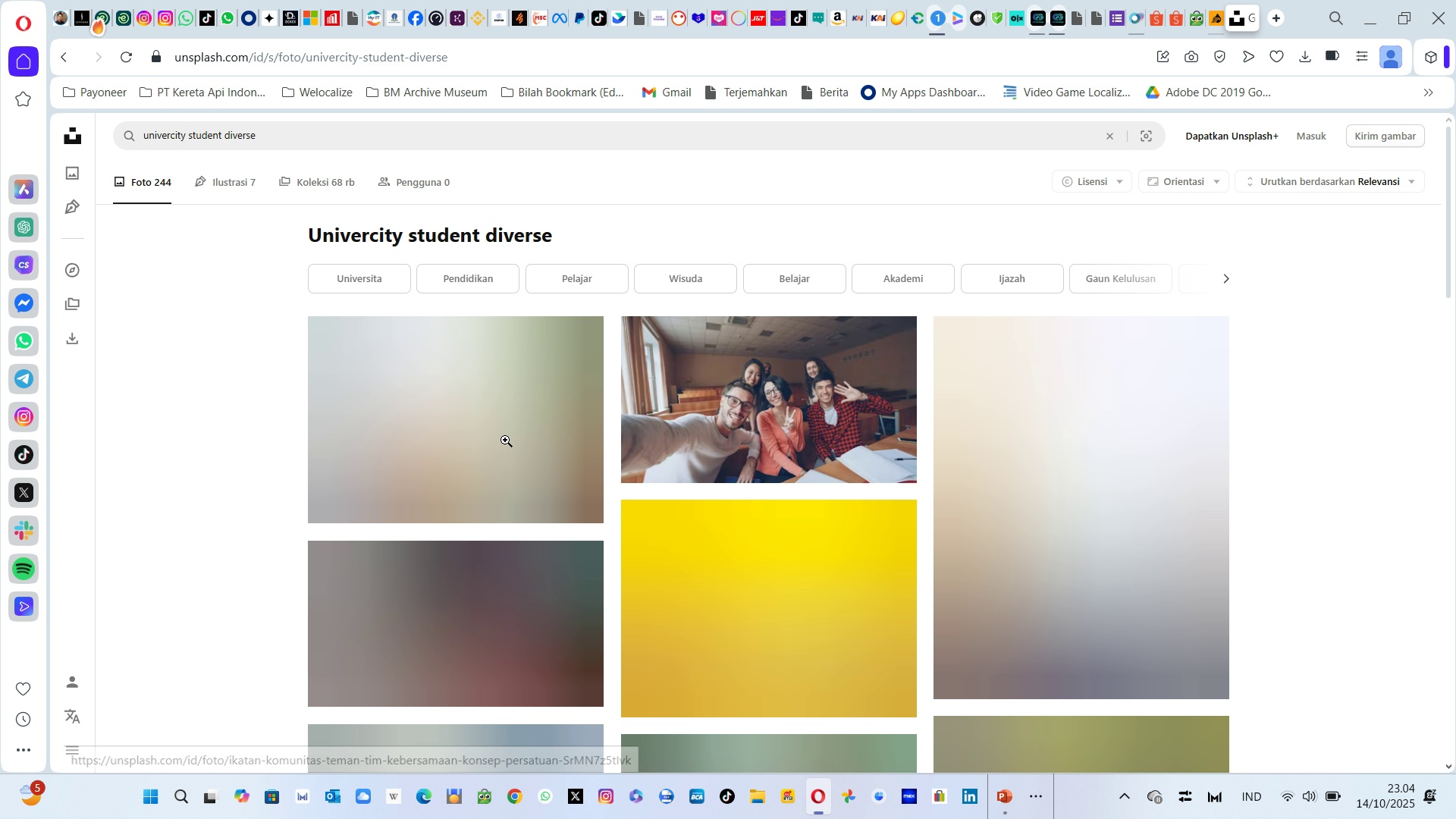 
mouse_move([1087, 443])
 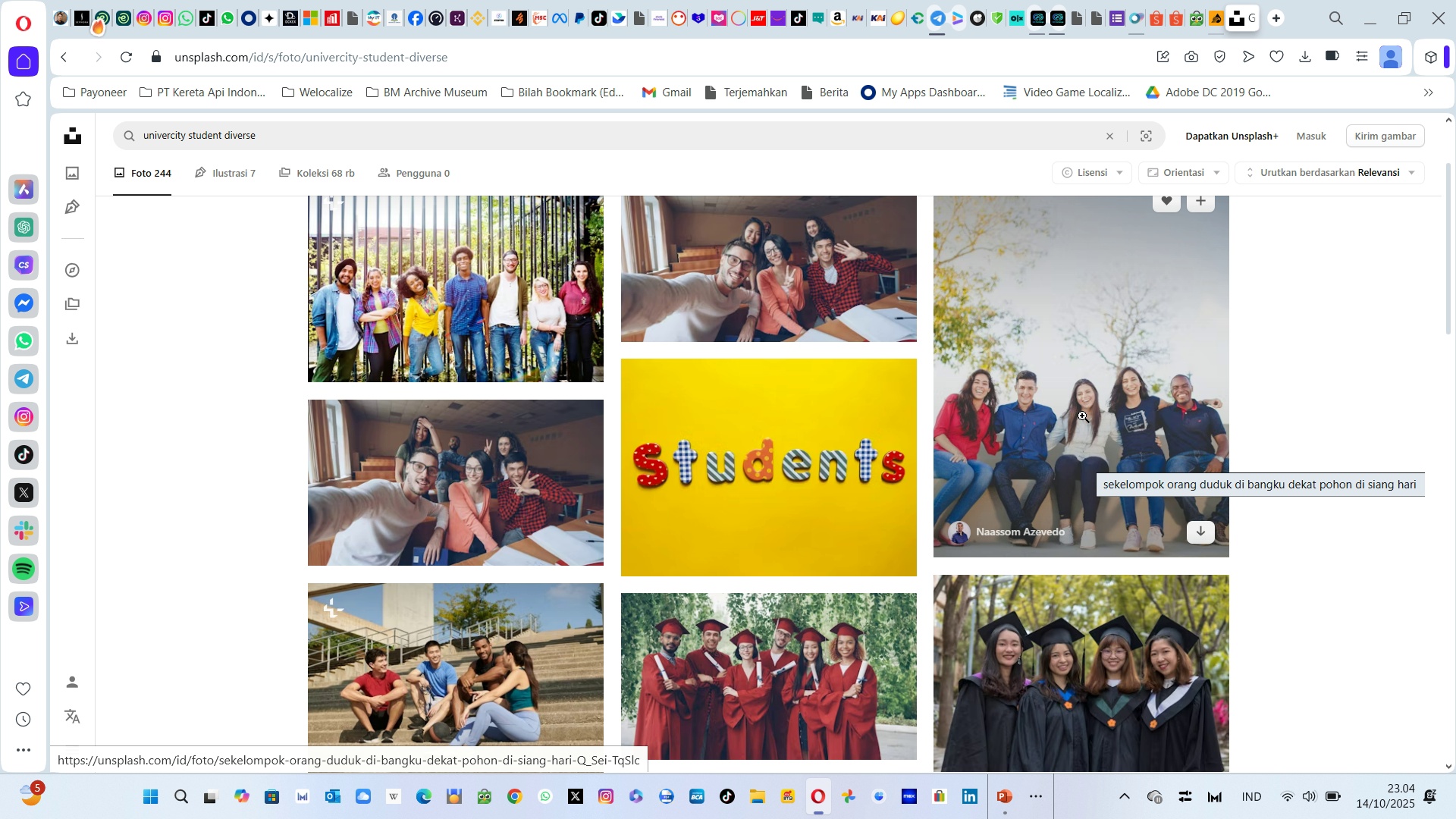 
right_click([1082, 416])
 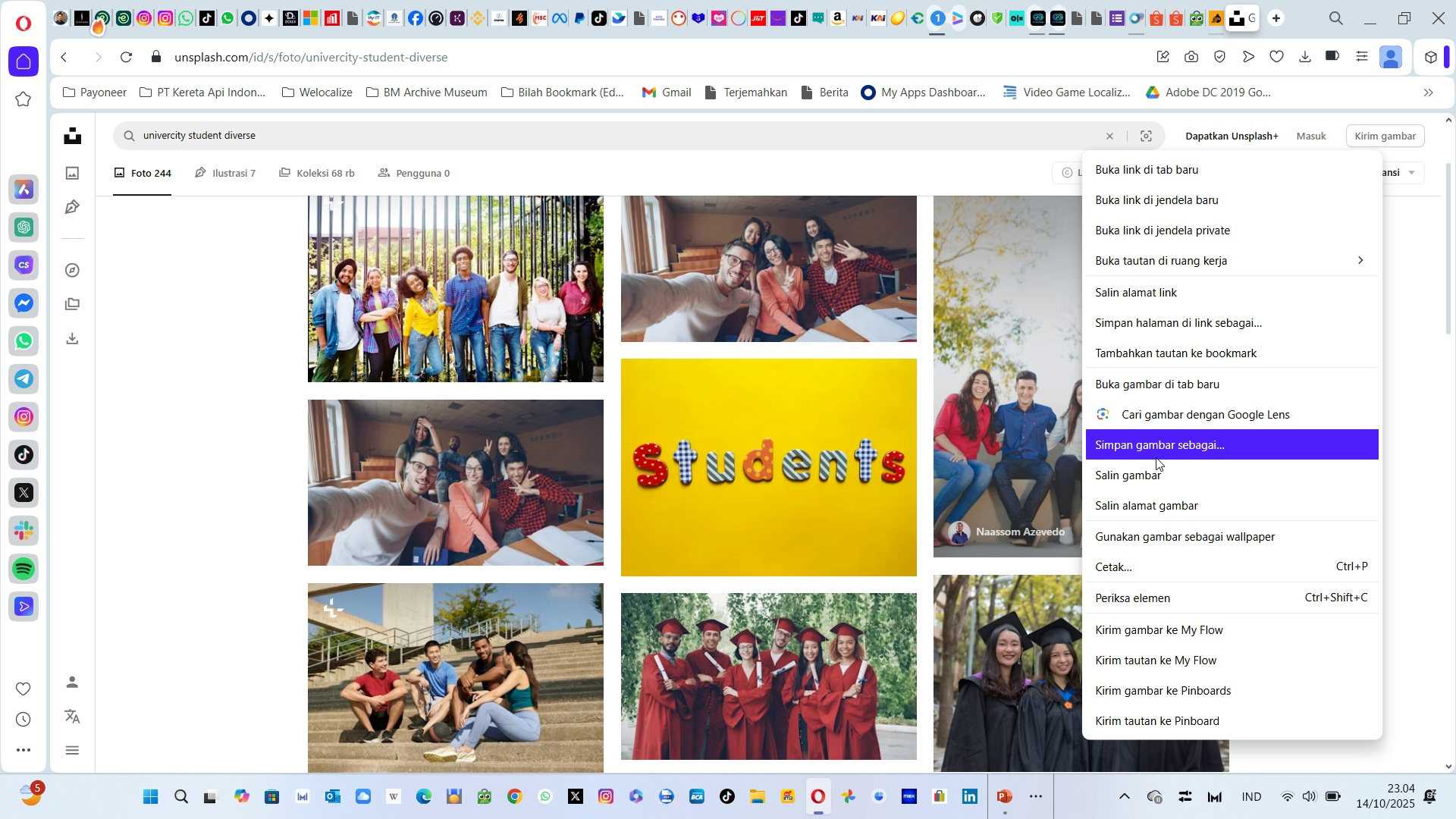 
wait(5.92)
 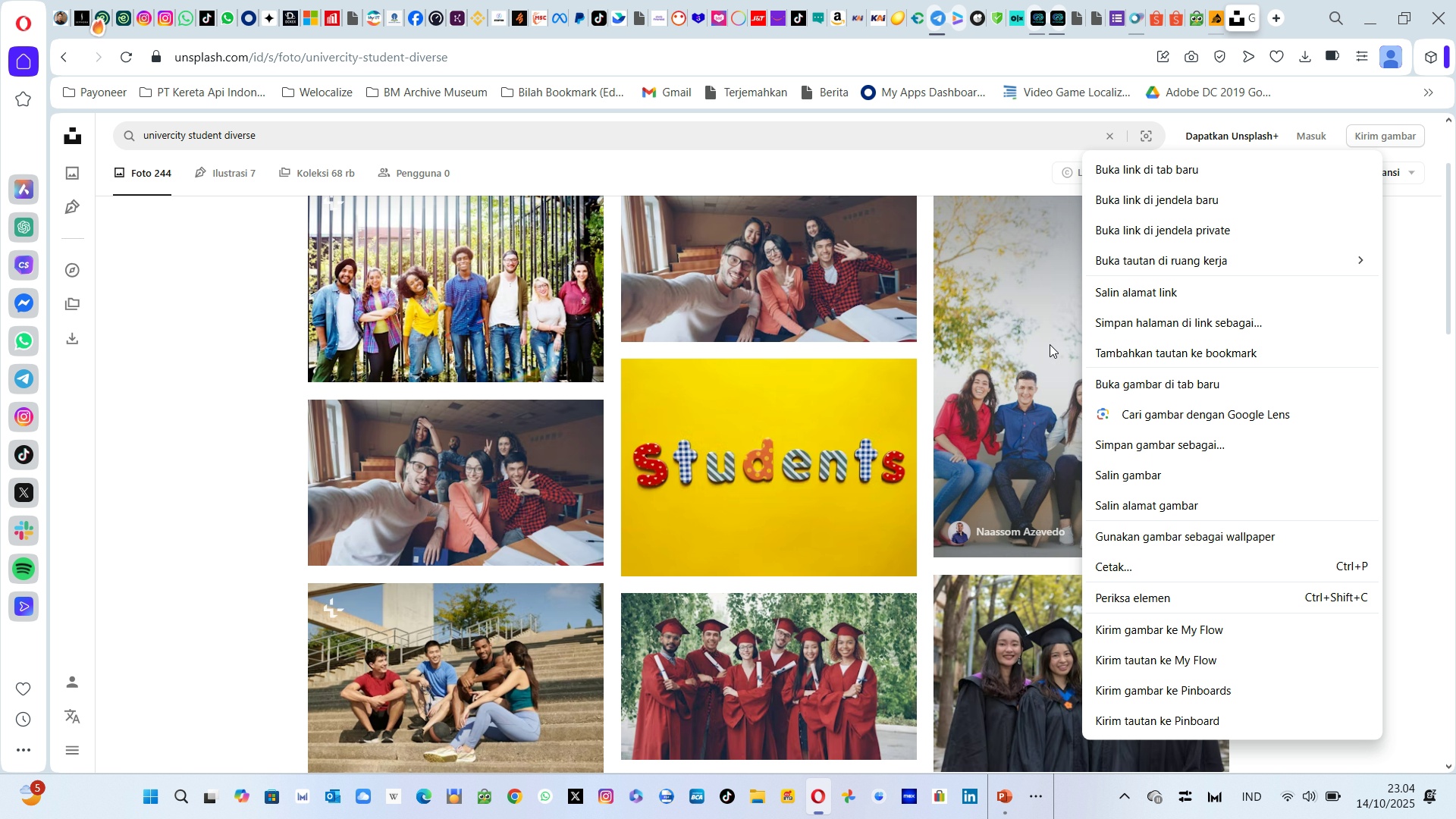 
left_click([1164, 440])
 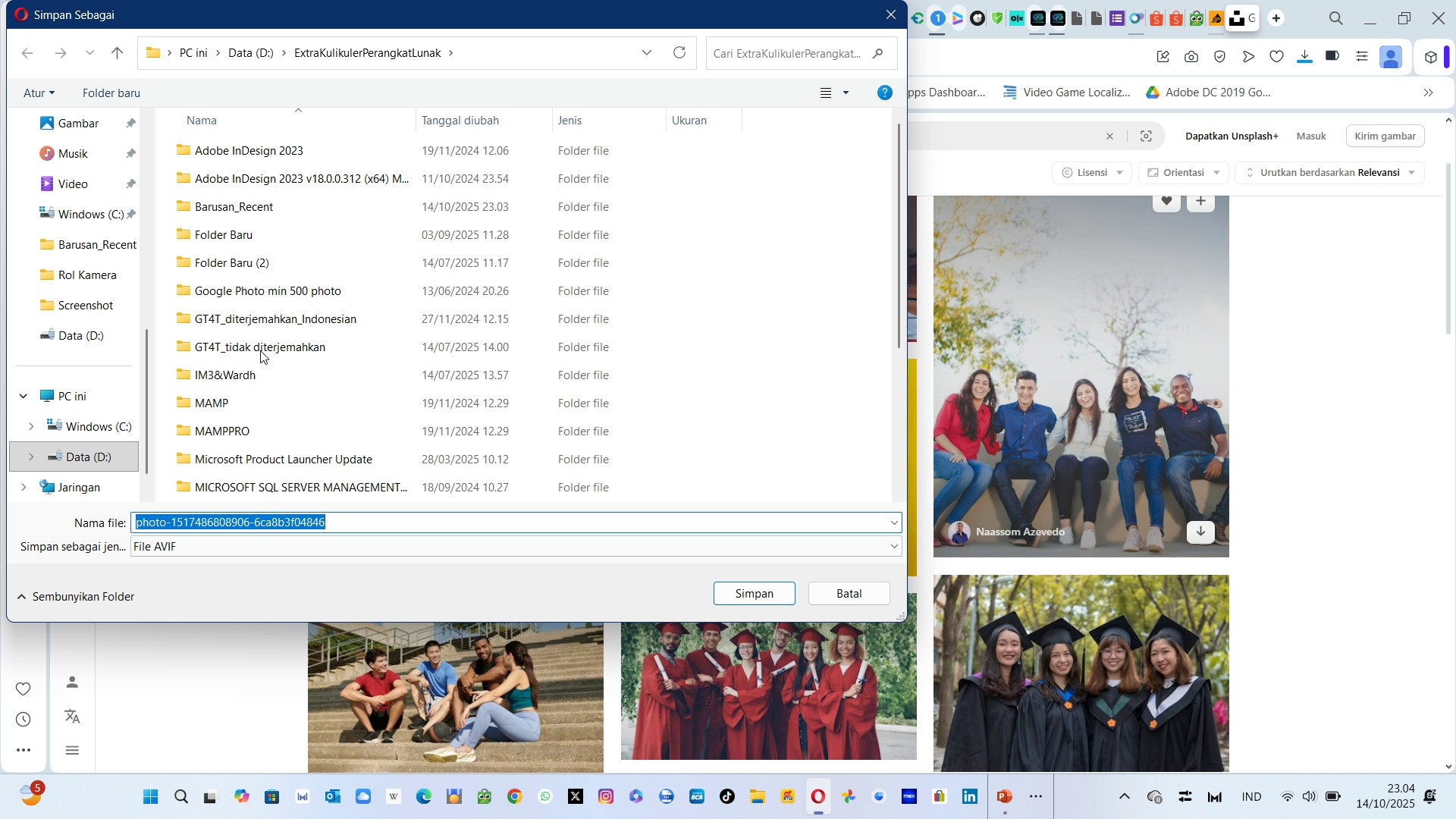 
wait(6.8)
 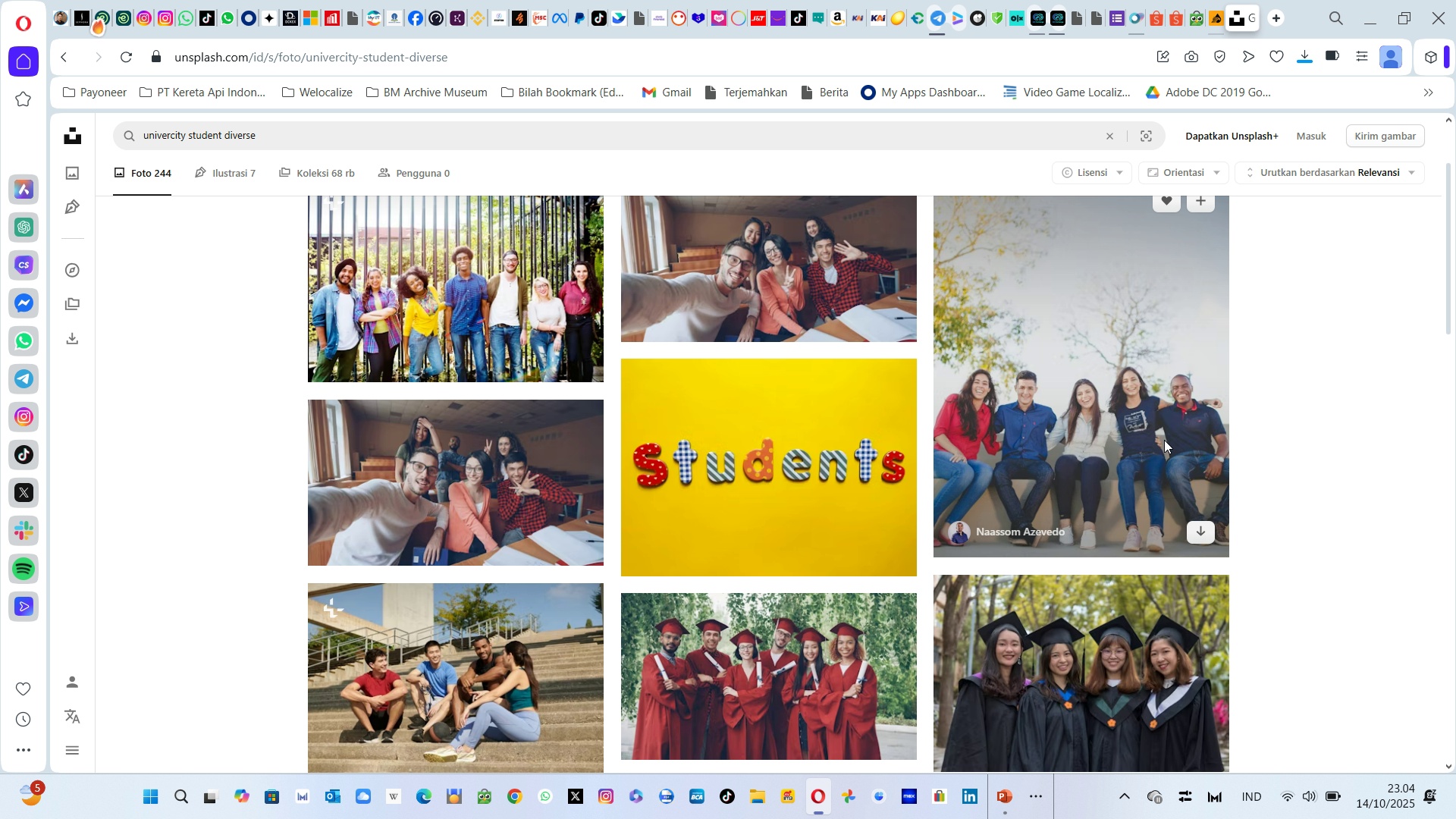 
double_click([254, 207])
 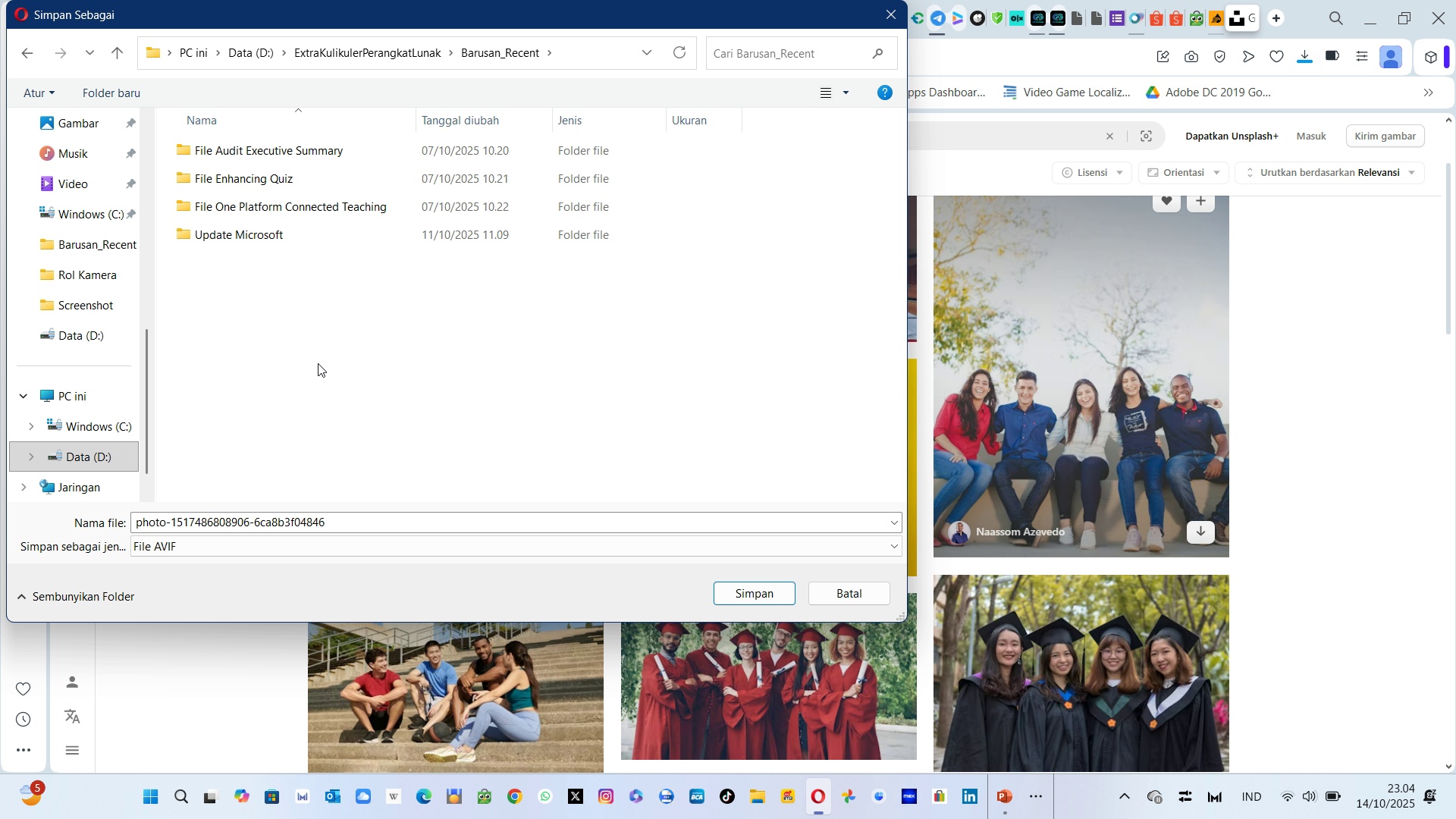 
right_click([318, 363])
 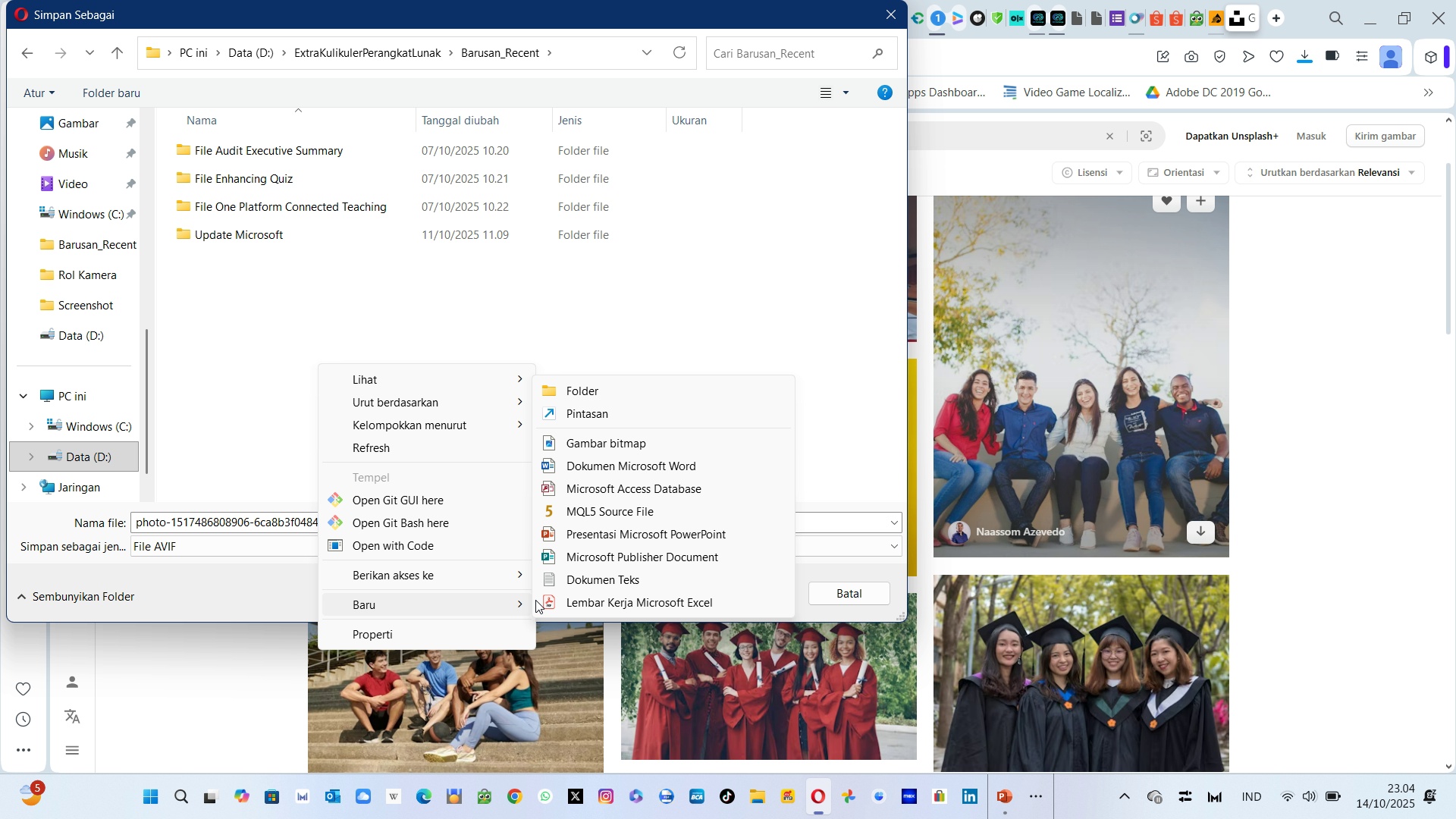 
left_click([659, 394])
 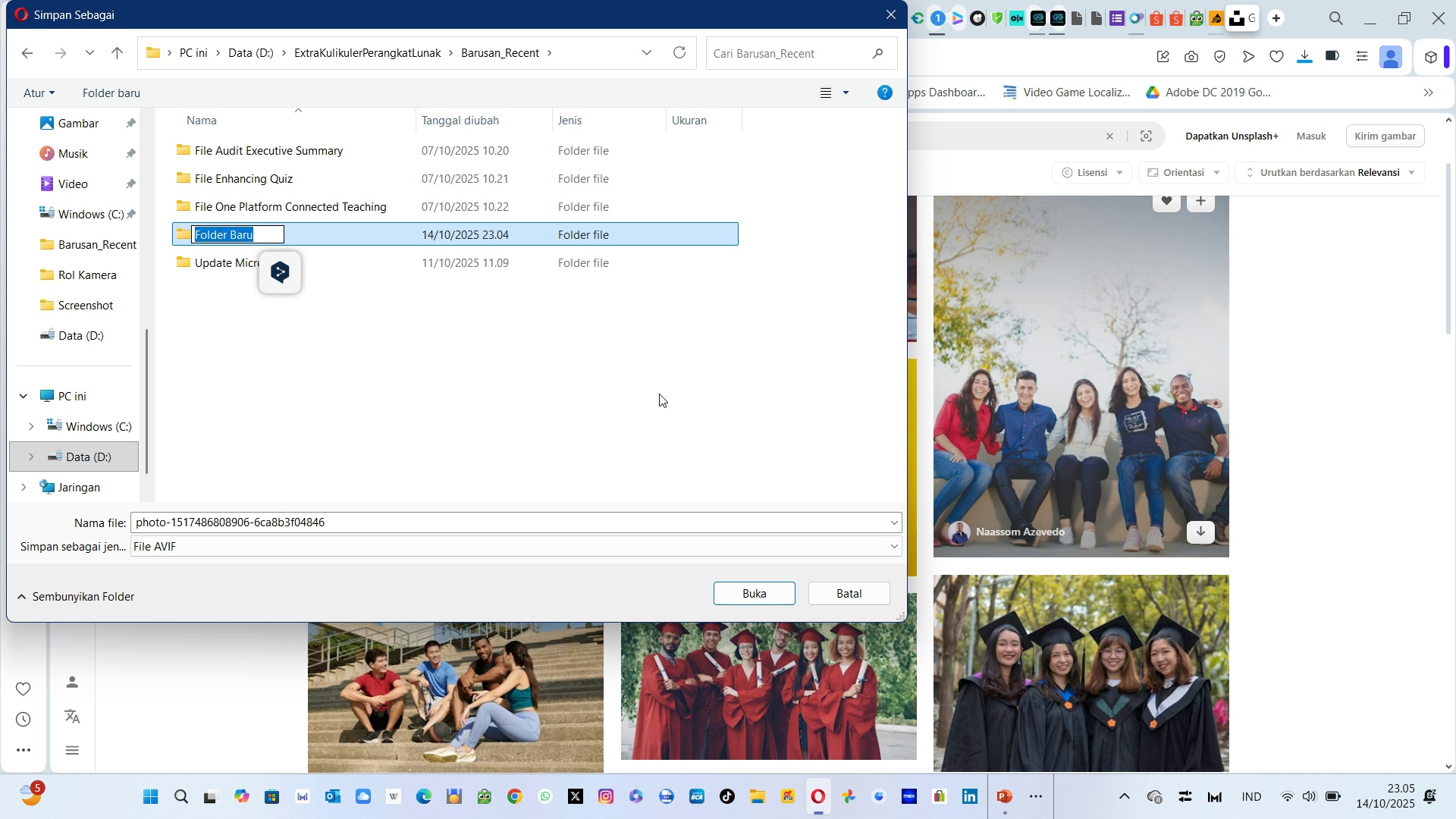 
type(Visual )
key(Backspace)
type())
key(Backspace)
type(_Resourcs)
key(Backspace)
type(es)
 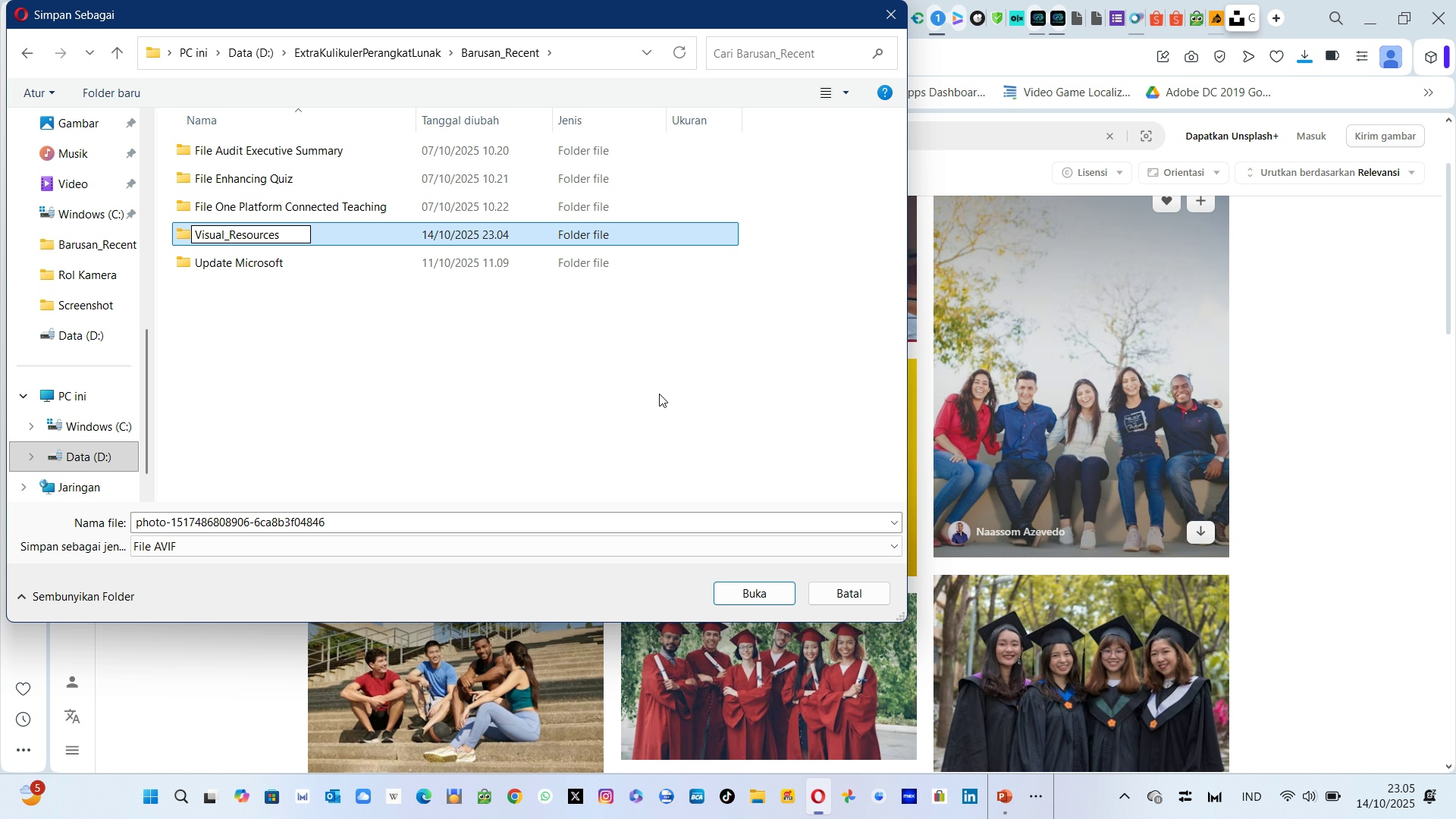 
type(_Camp)
key(Backspace)
key(Backspace)
key(Backspace)
key(Backspace)
type(Launch)
 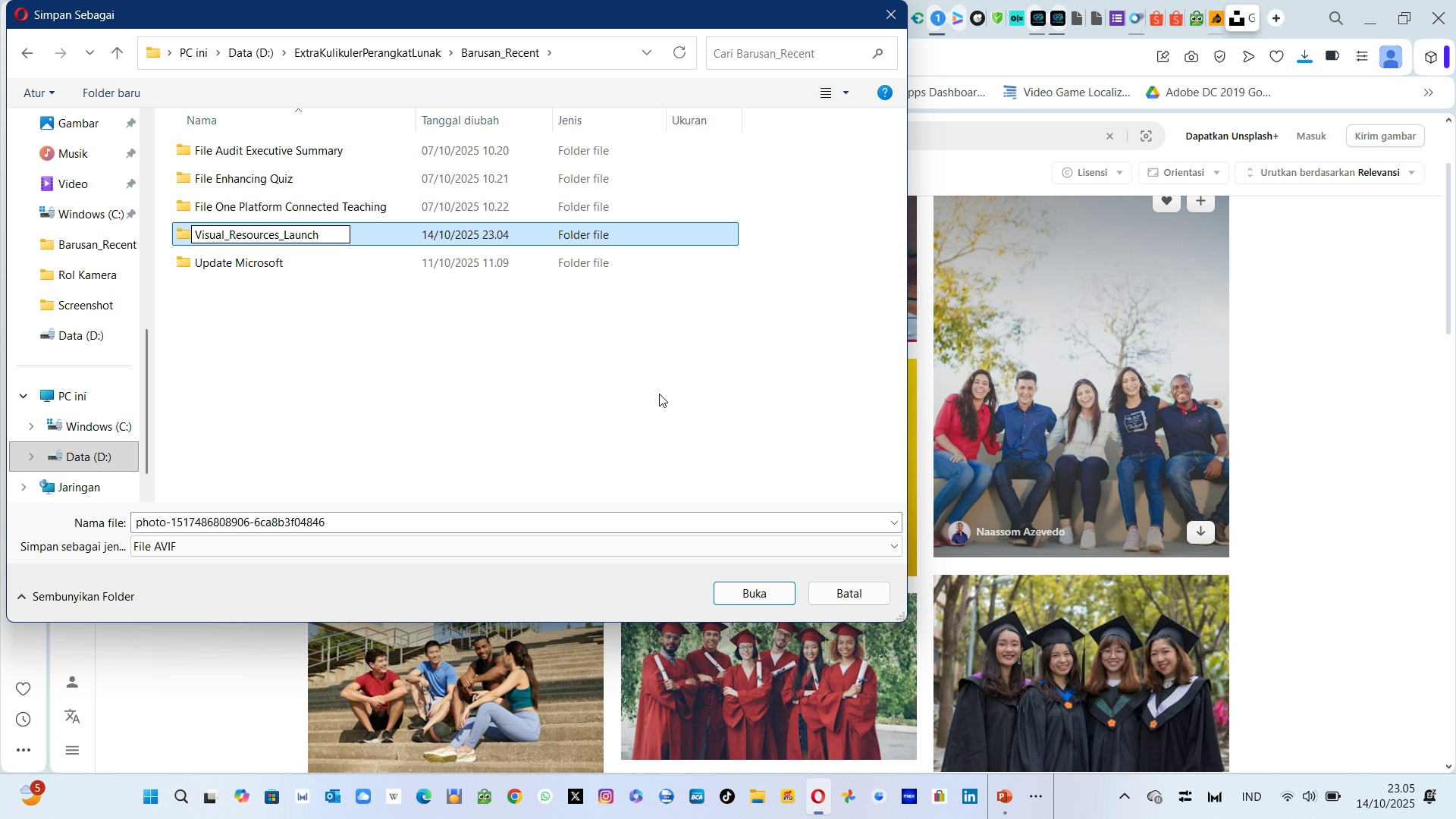 
key(Enter)
 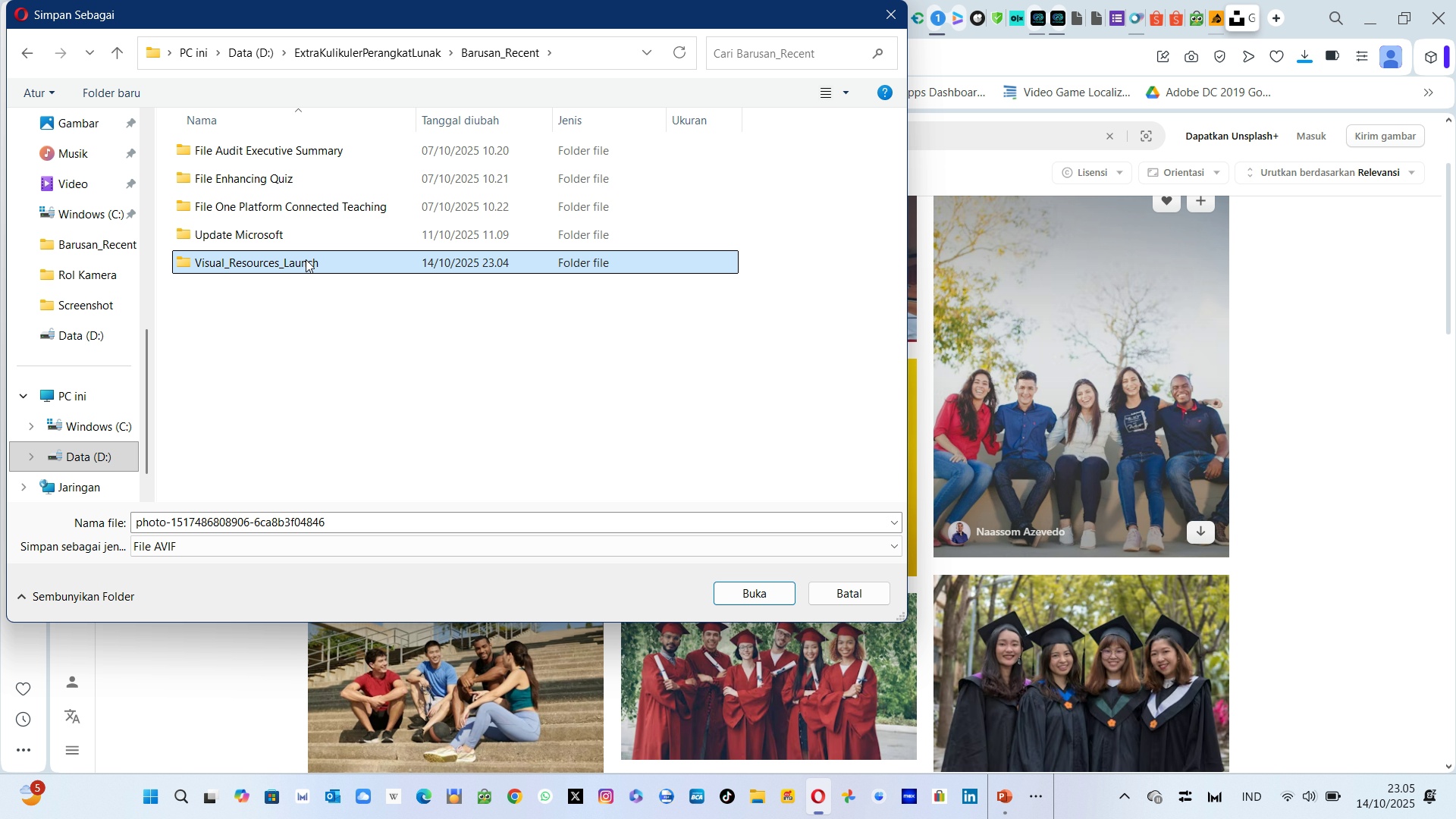 
double_click([306, 265])
 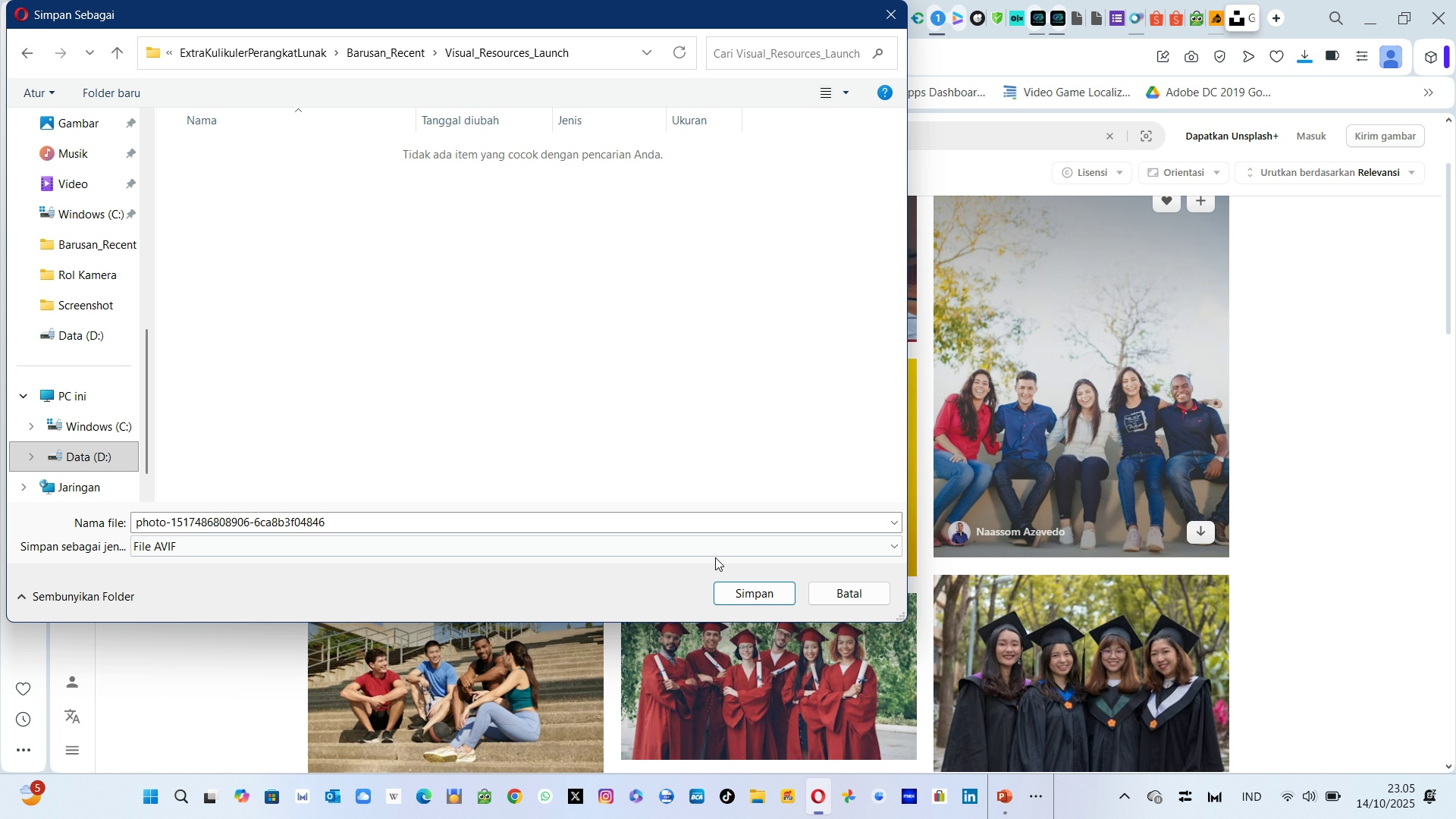 
left_click([730, 544])
 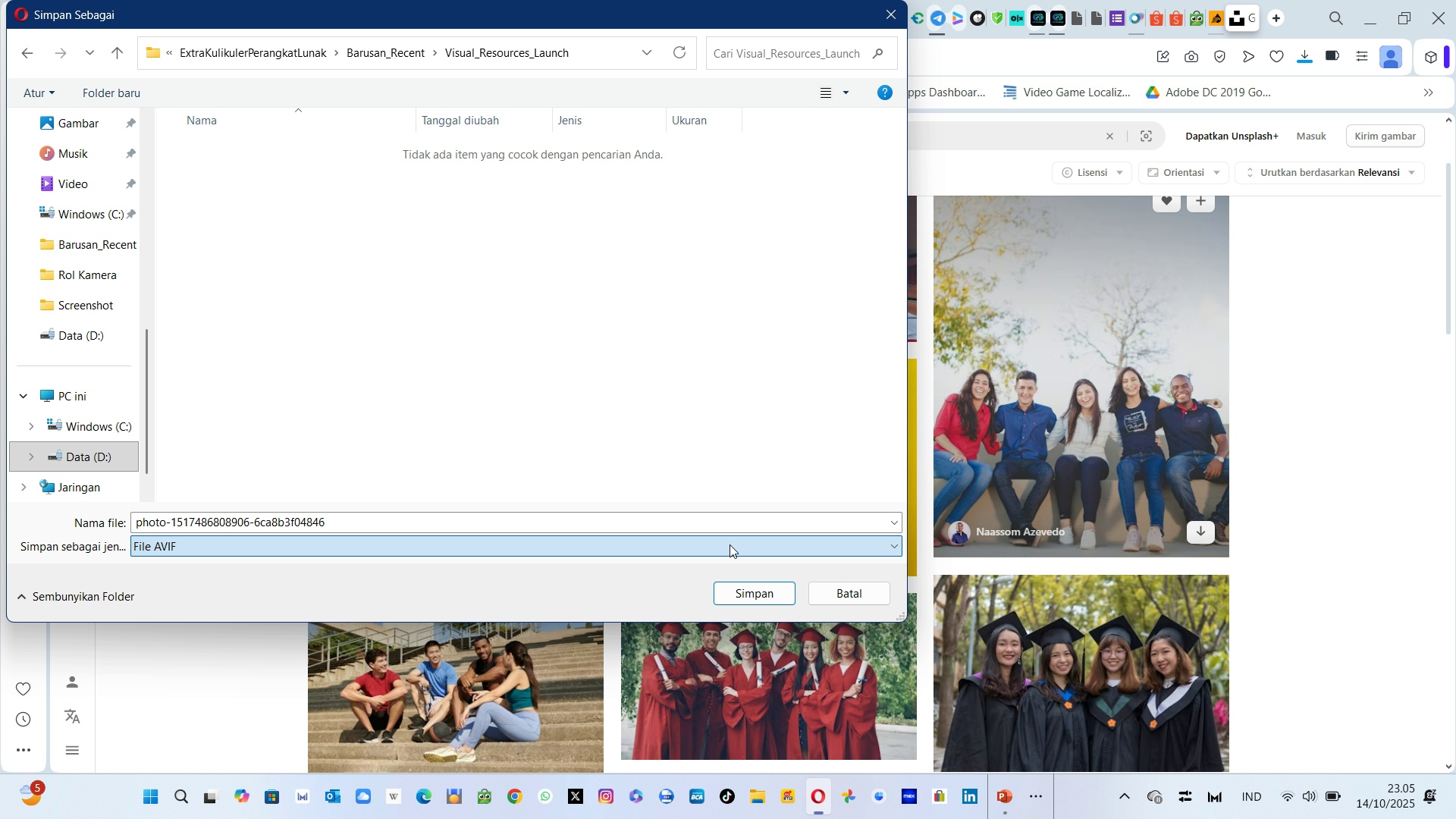 
left_click([730, 544])
 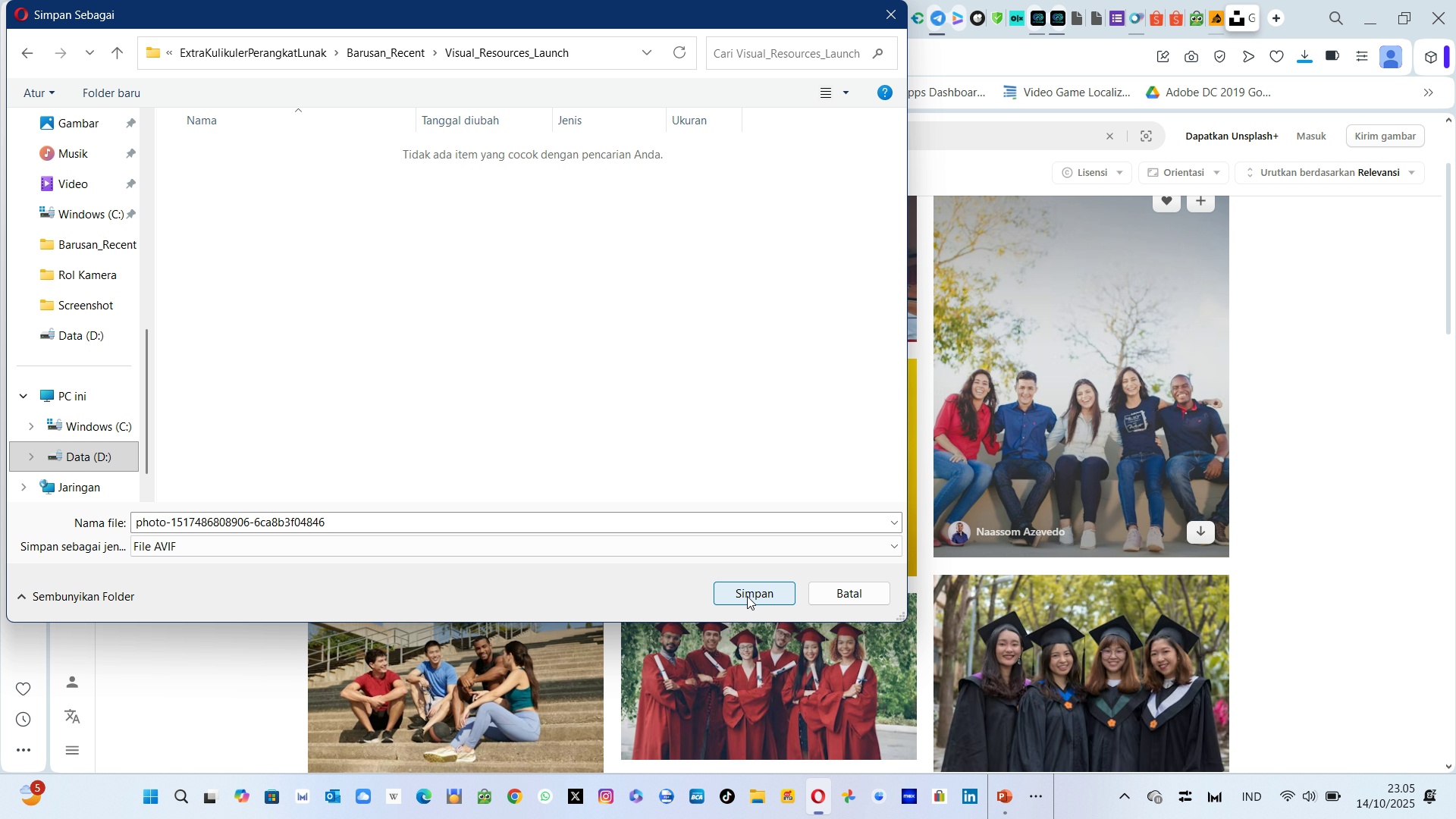 
left_click([752, 594])
 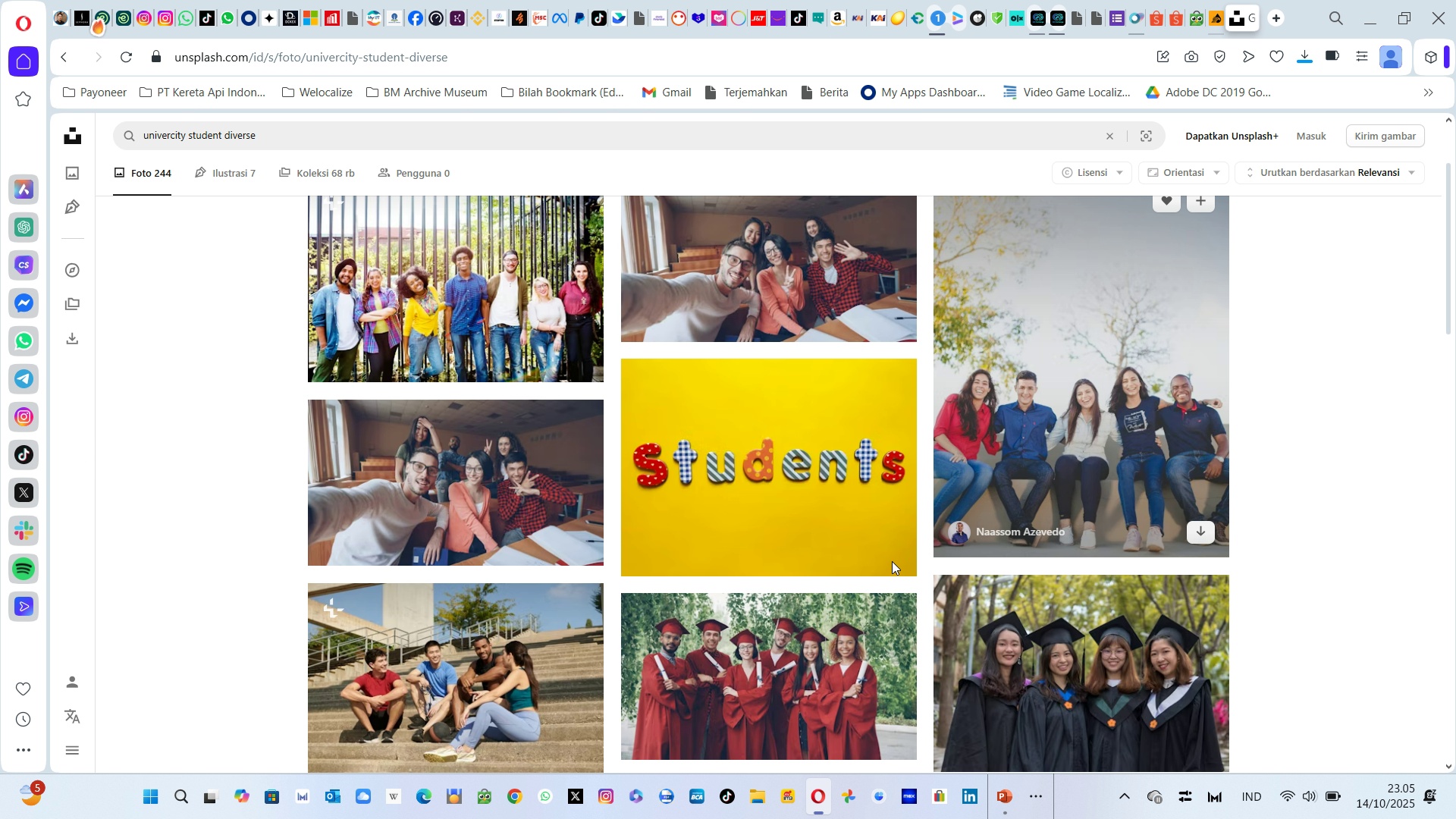 
mouse_move([895, 538])
 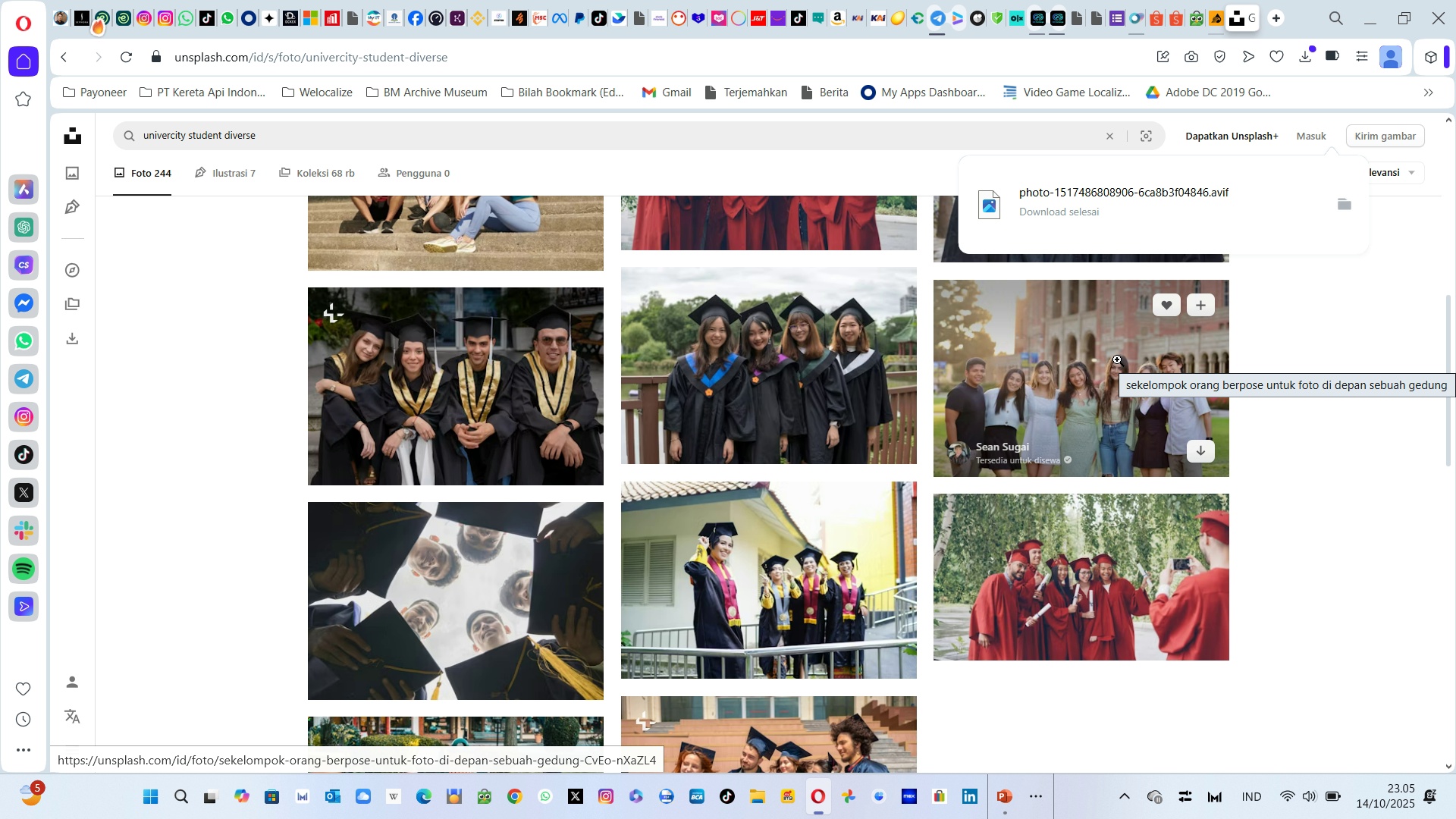 
wait(8.0)
 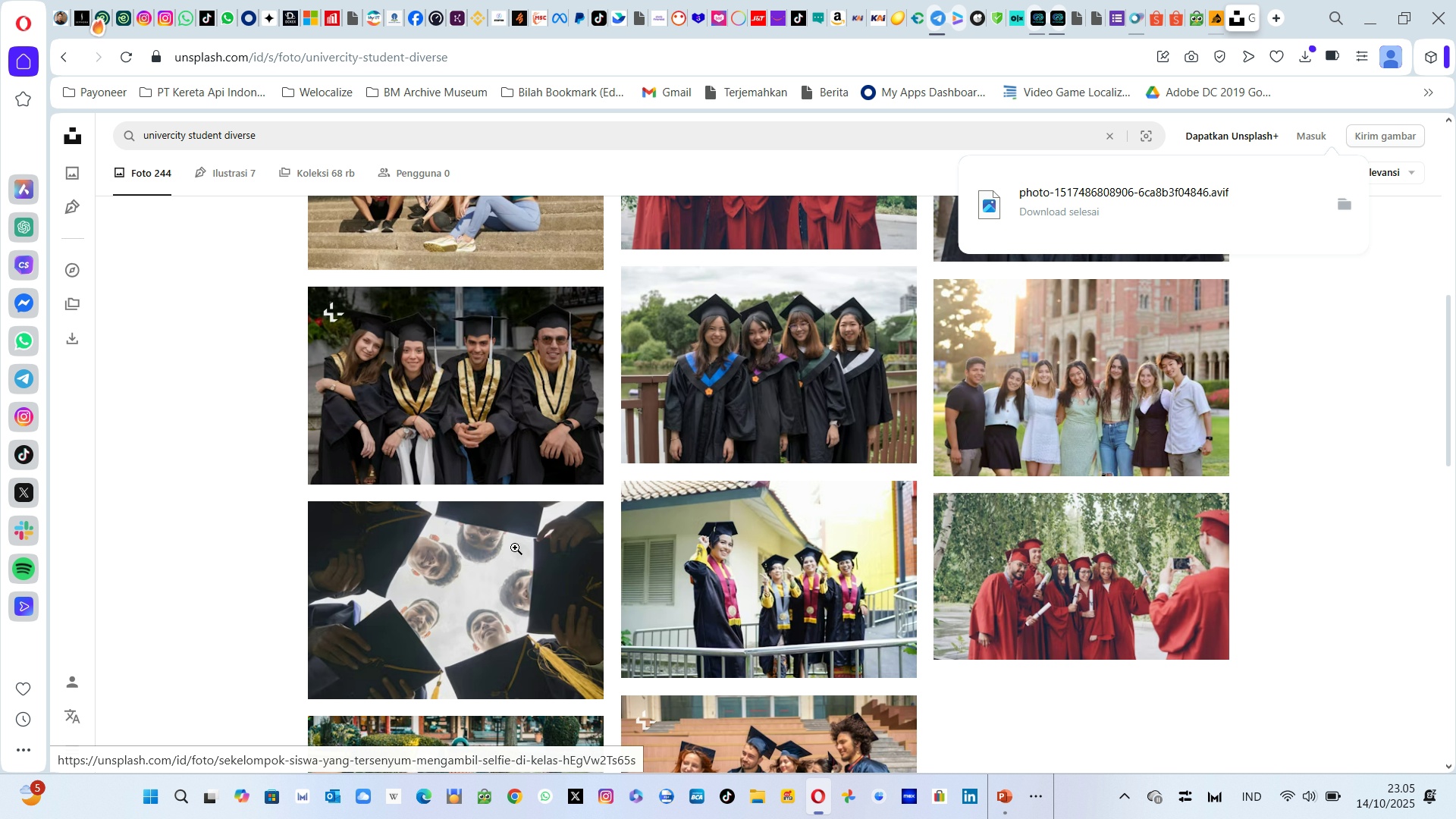 
left_click([1192, 457])
 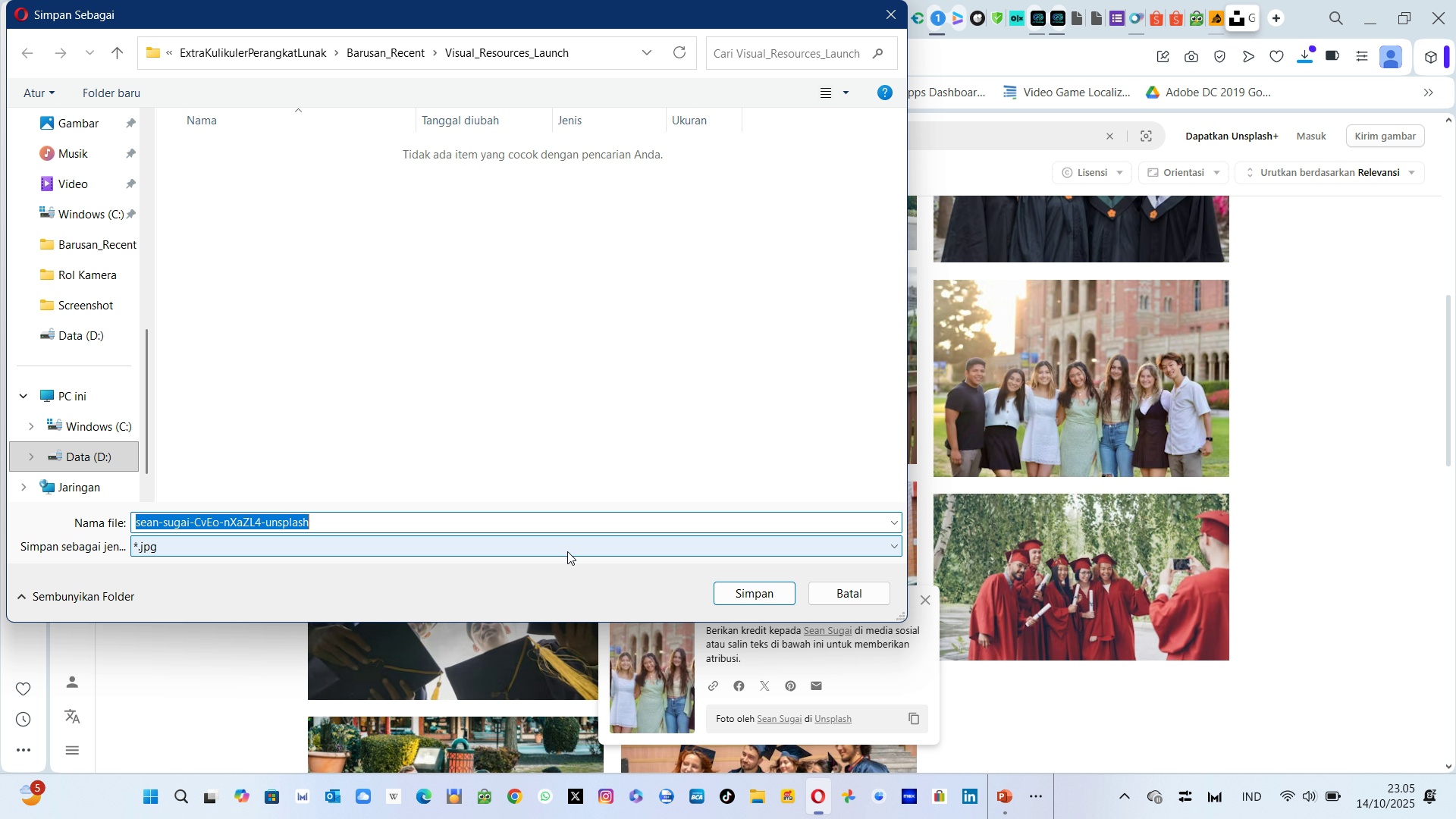 
wait(7.21)
 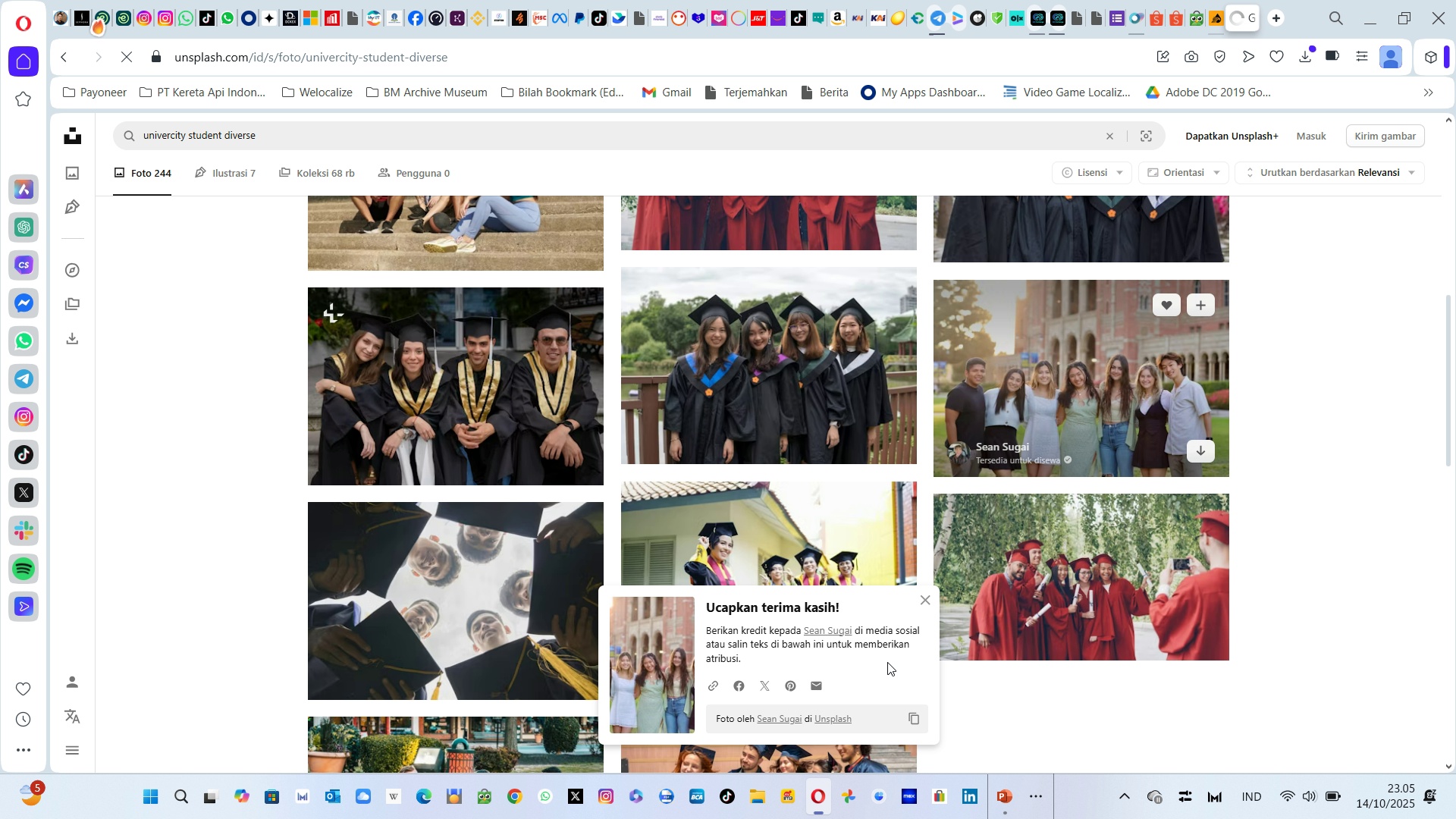 
left_click([755, 603])
 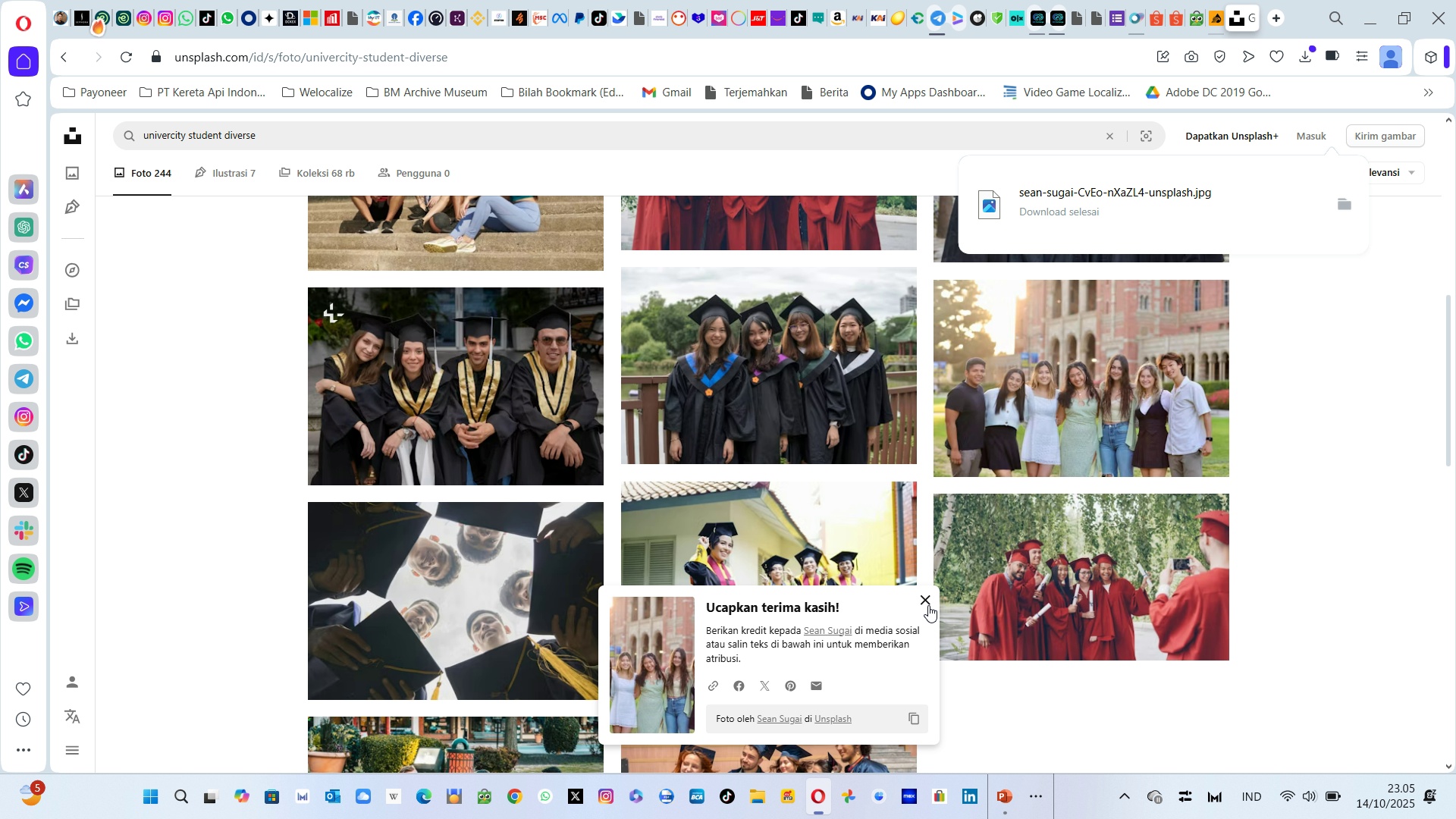 
wait(5.92)
 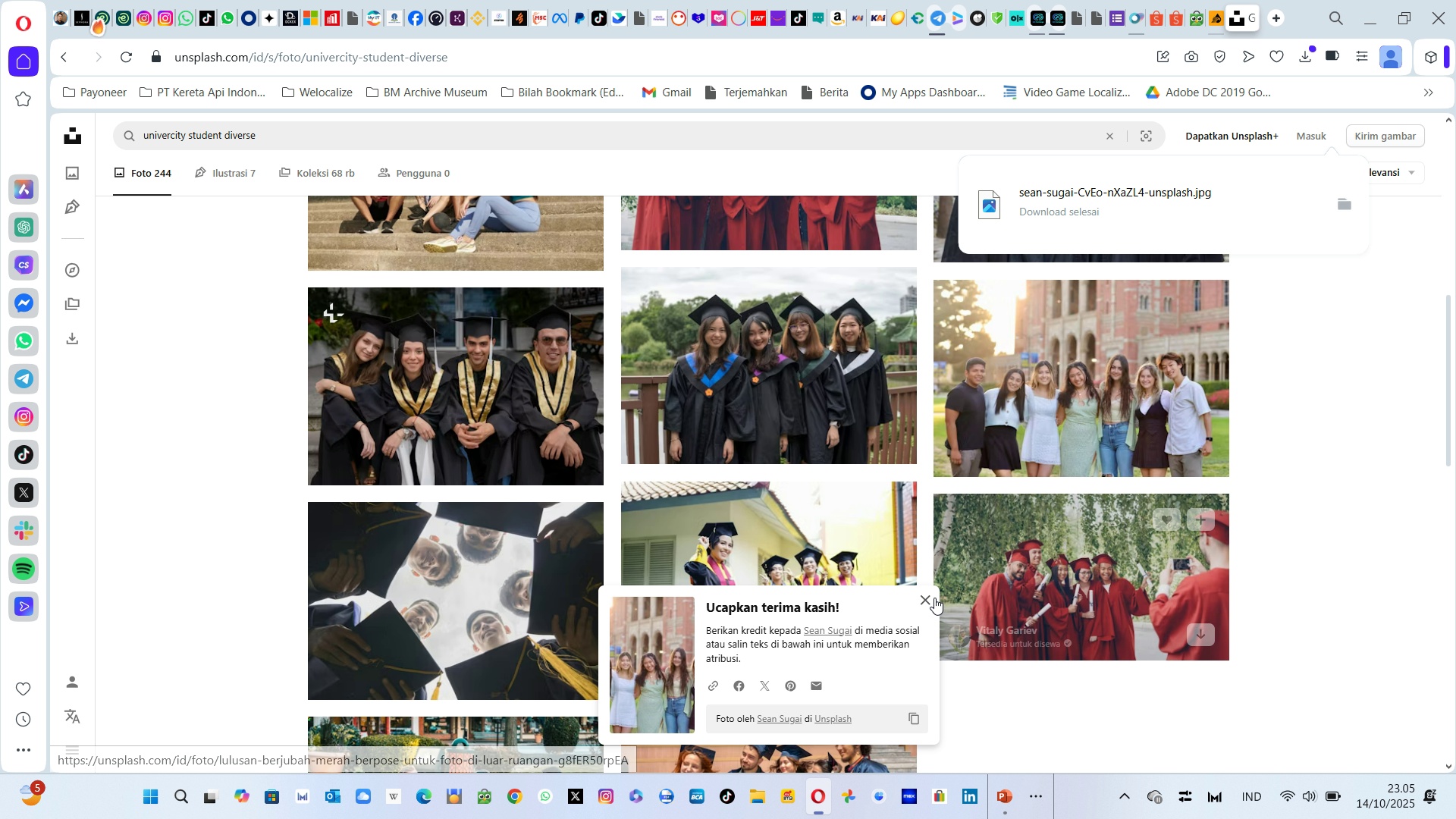 
left_click([928, 605])
 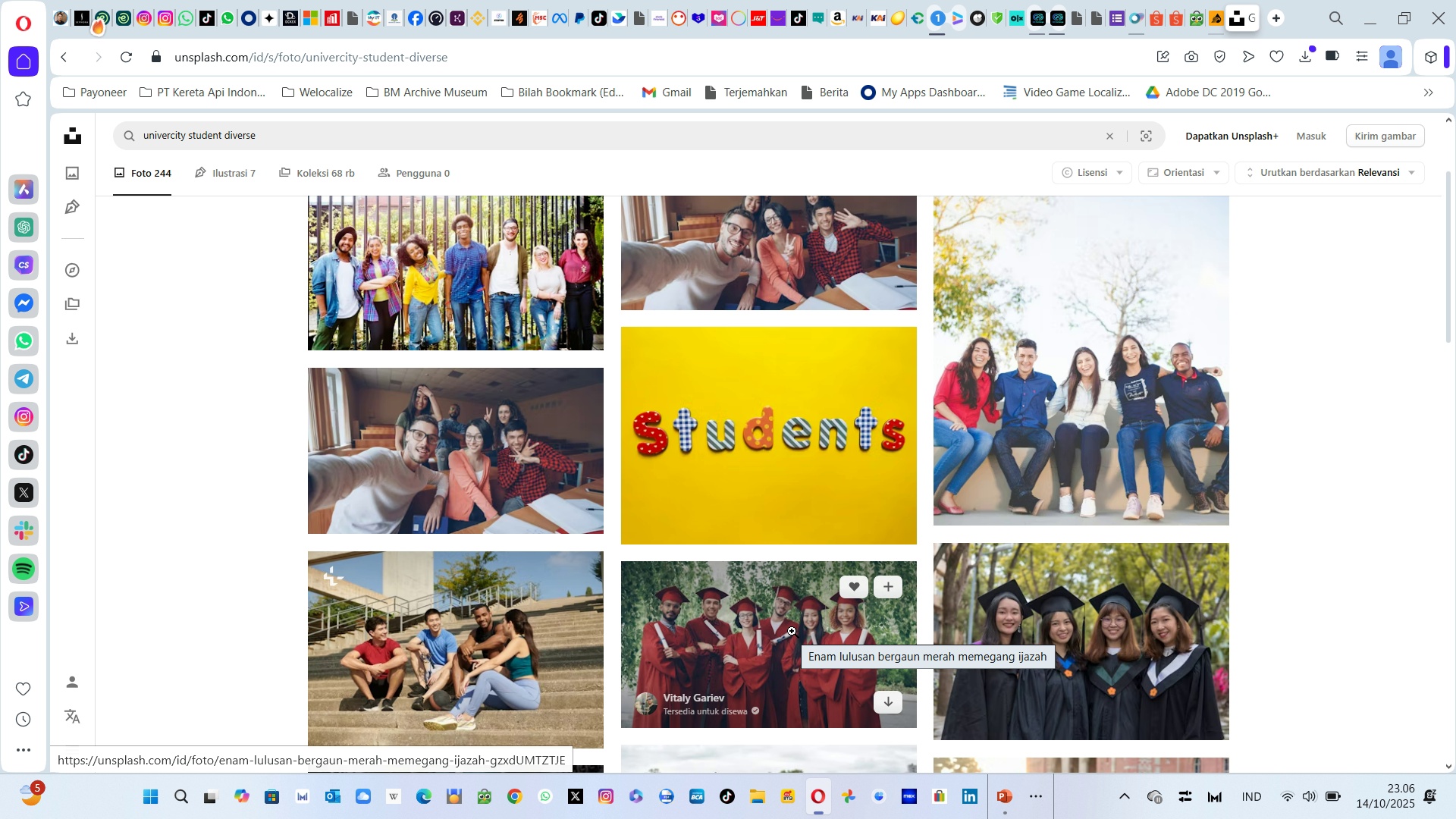 
wait(27.05)
 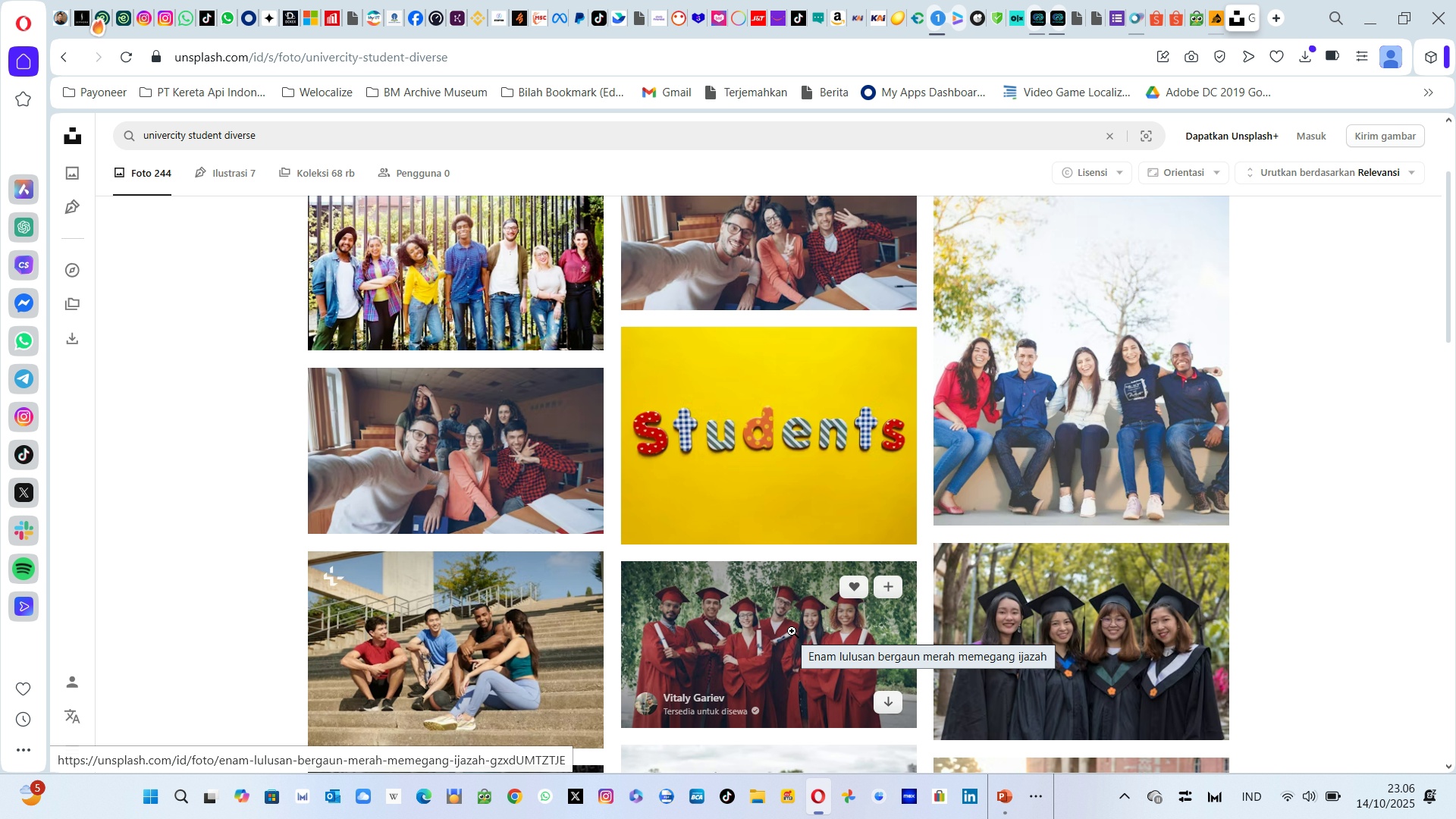 
left_click([570, 522])
 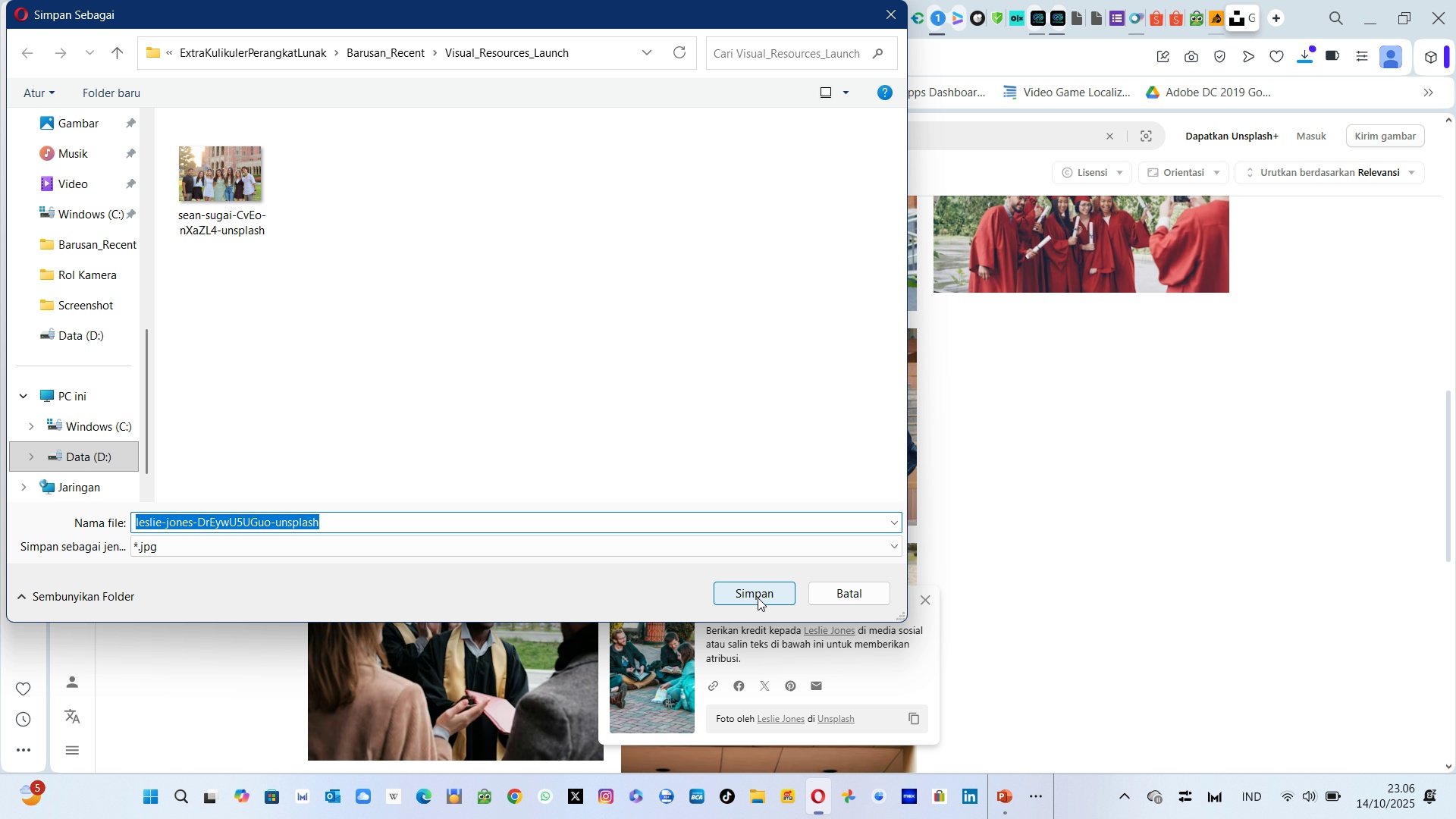 
wait(6.54)
 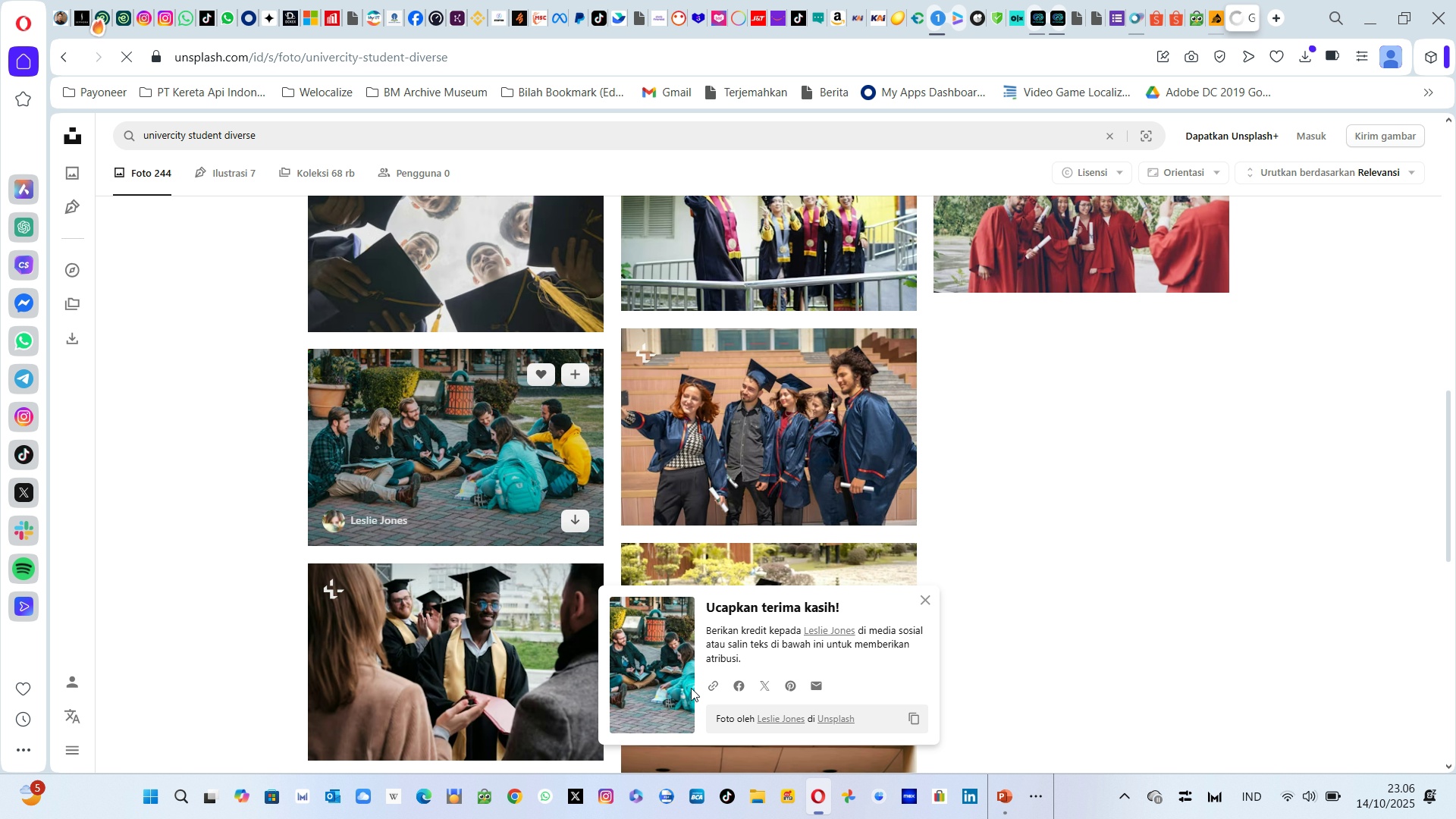 
left_click([758, 598])
 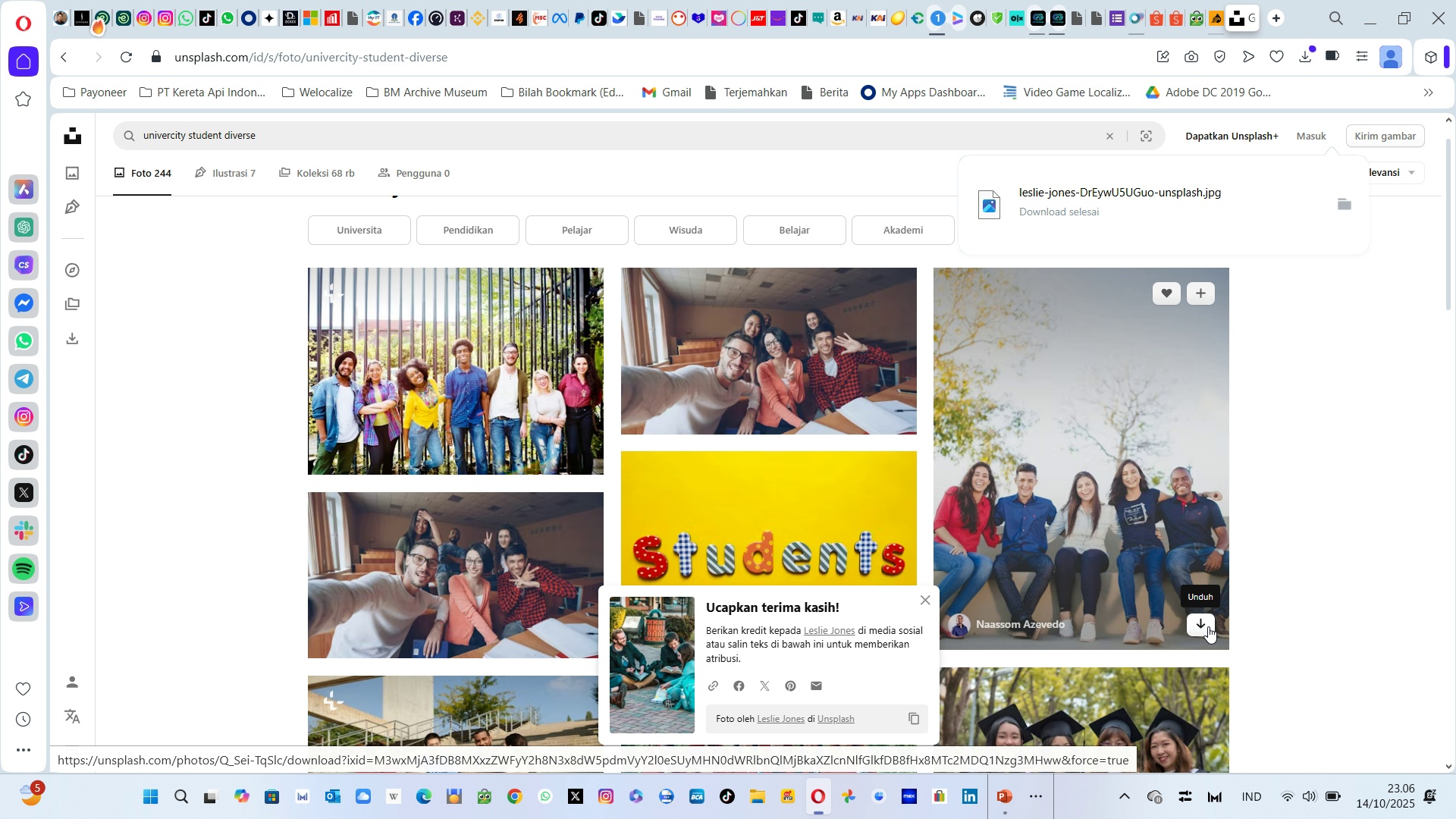 
wait(5.28)
 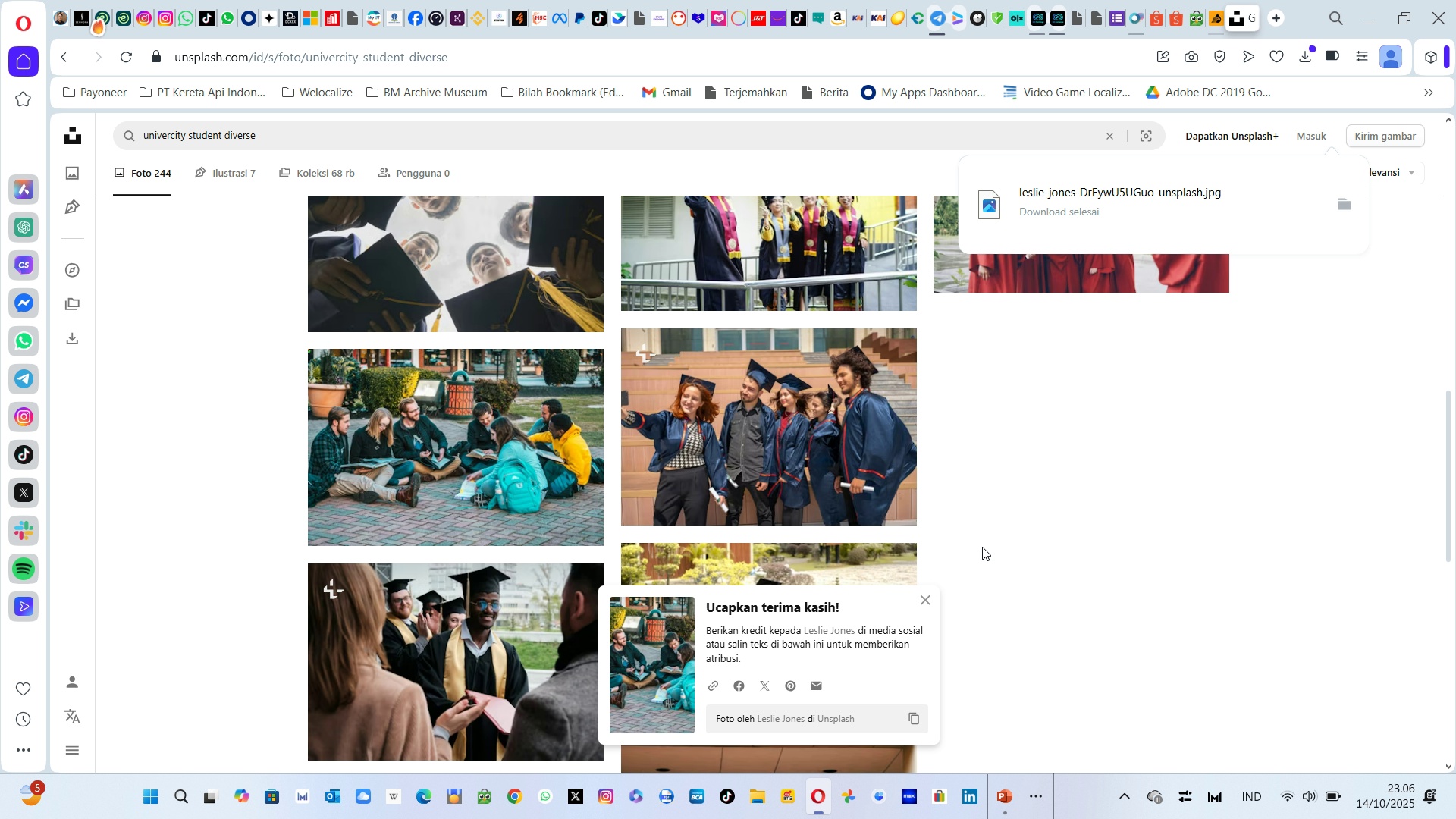 
left_click([1208, 626])
 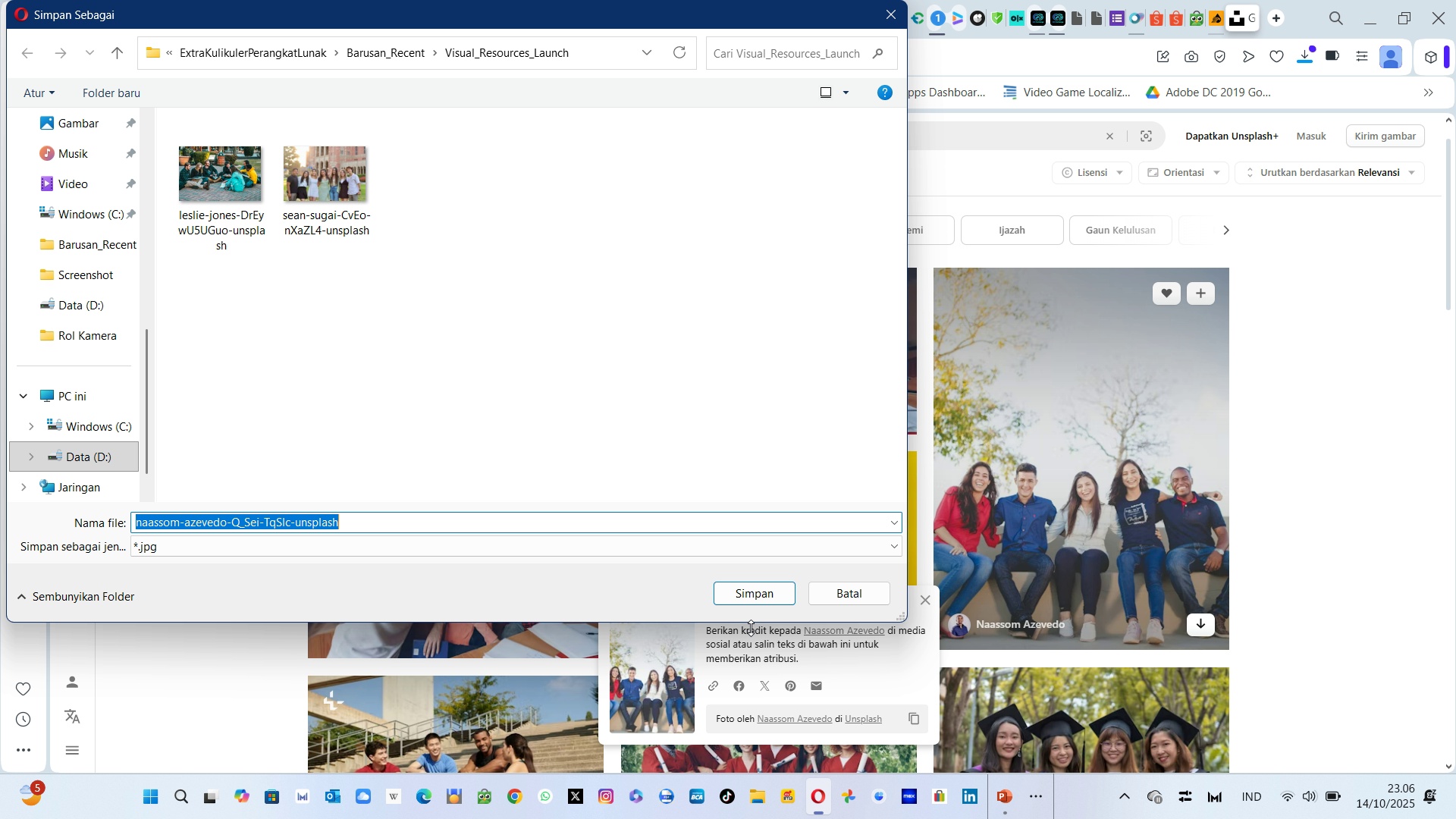 
left_click([747, 597])
 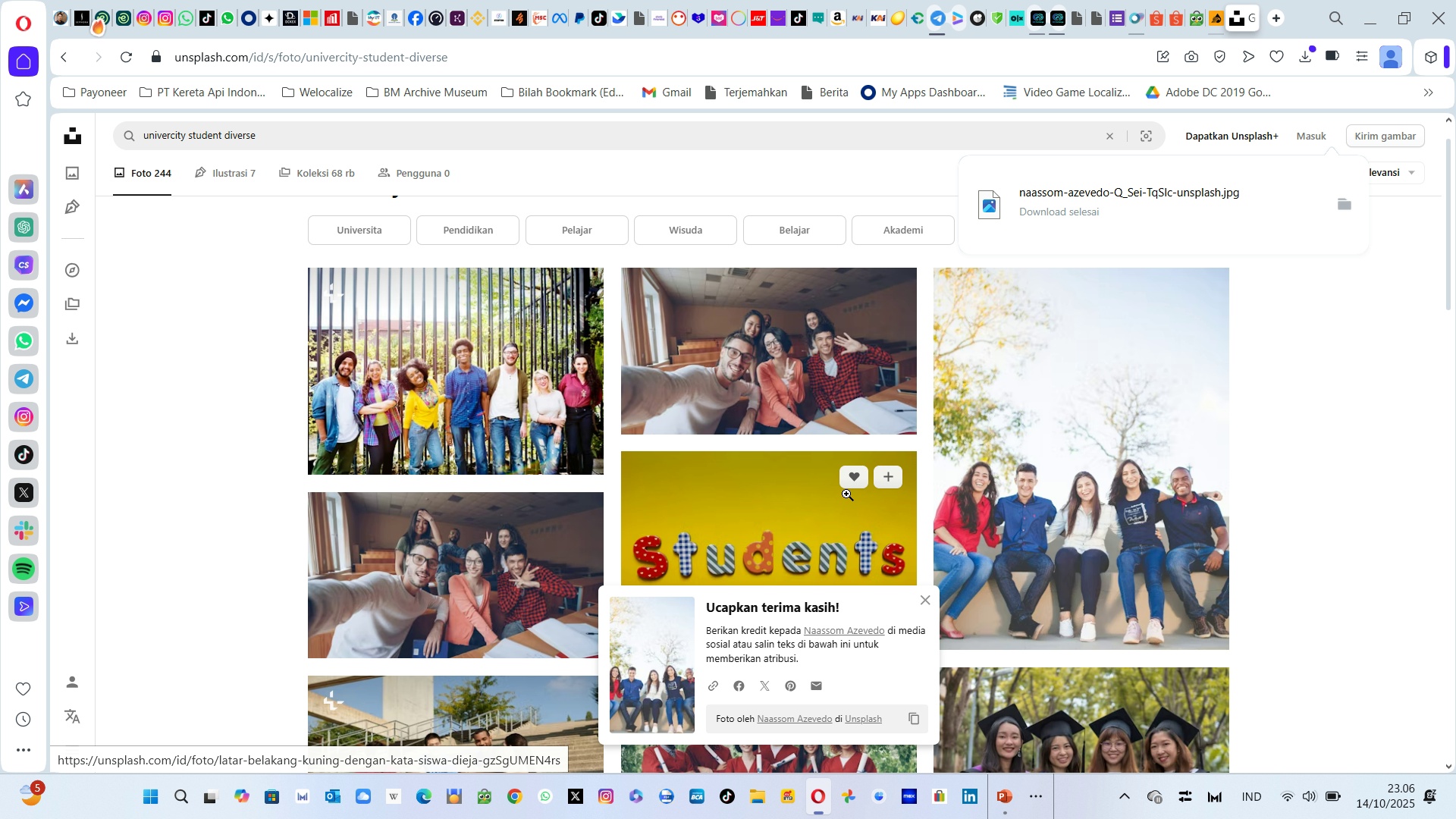 
mouse_move([1057, 505])
 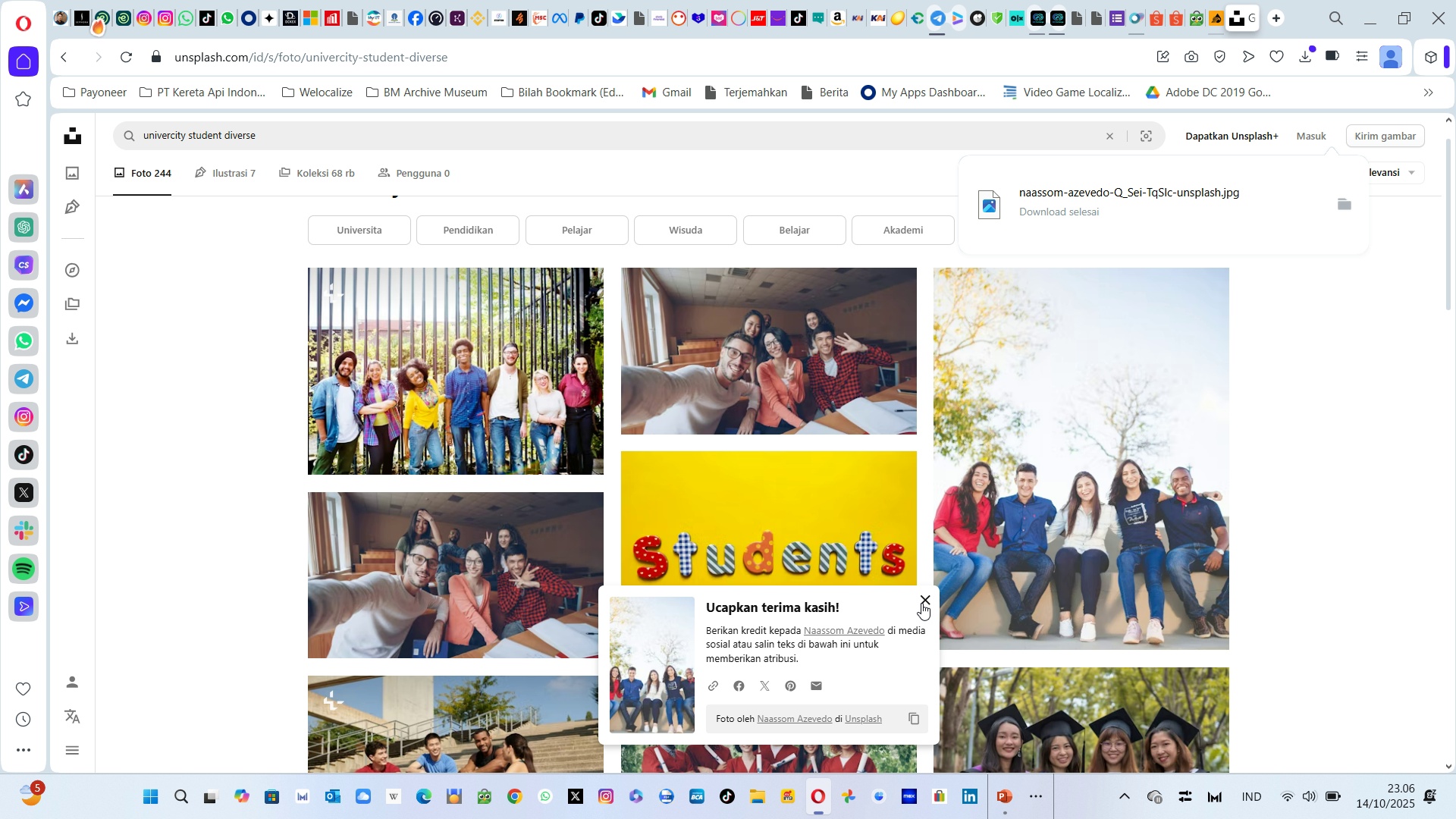 
wait(7.74)
 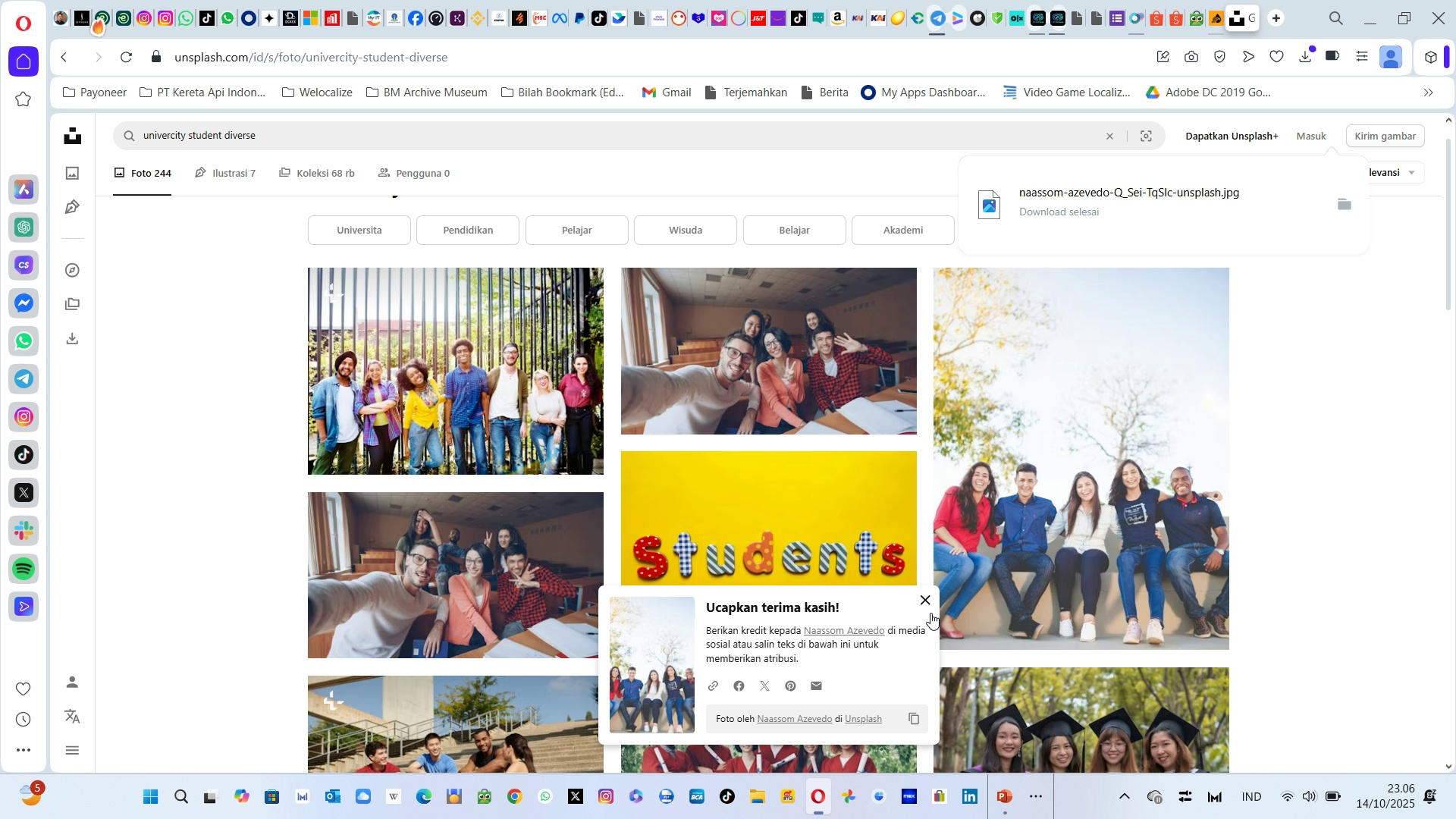 
left_click([921, 603])
 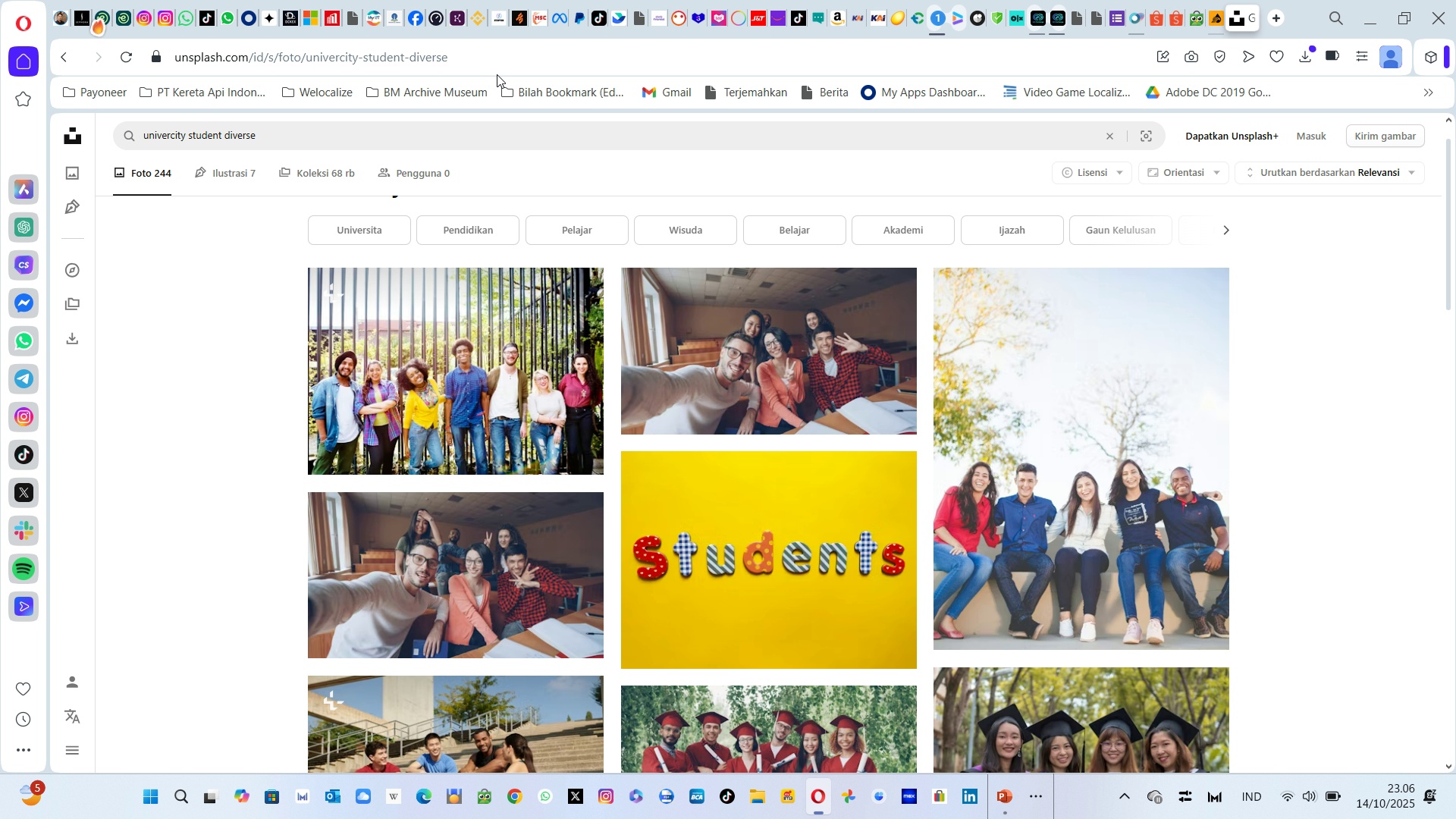 
left_click([487, 64])
 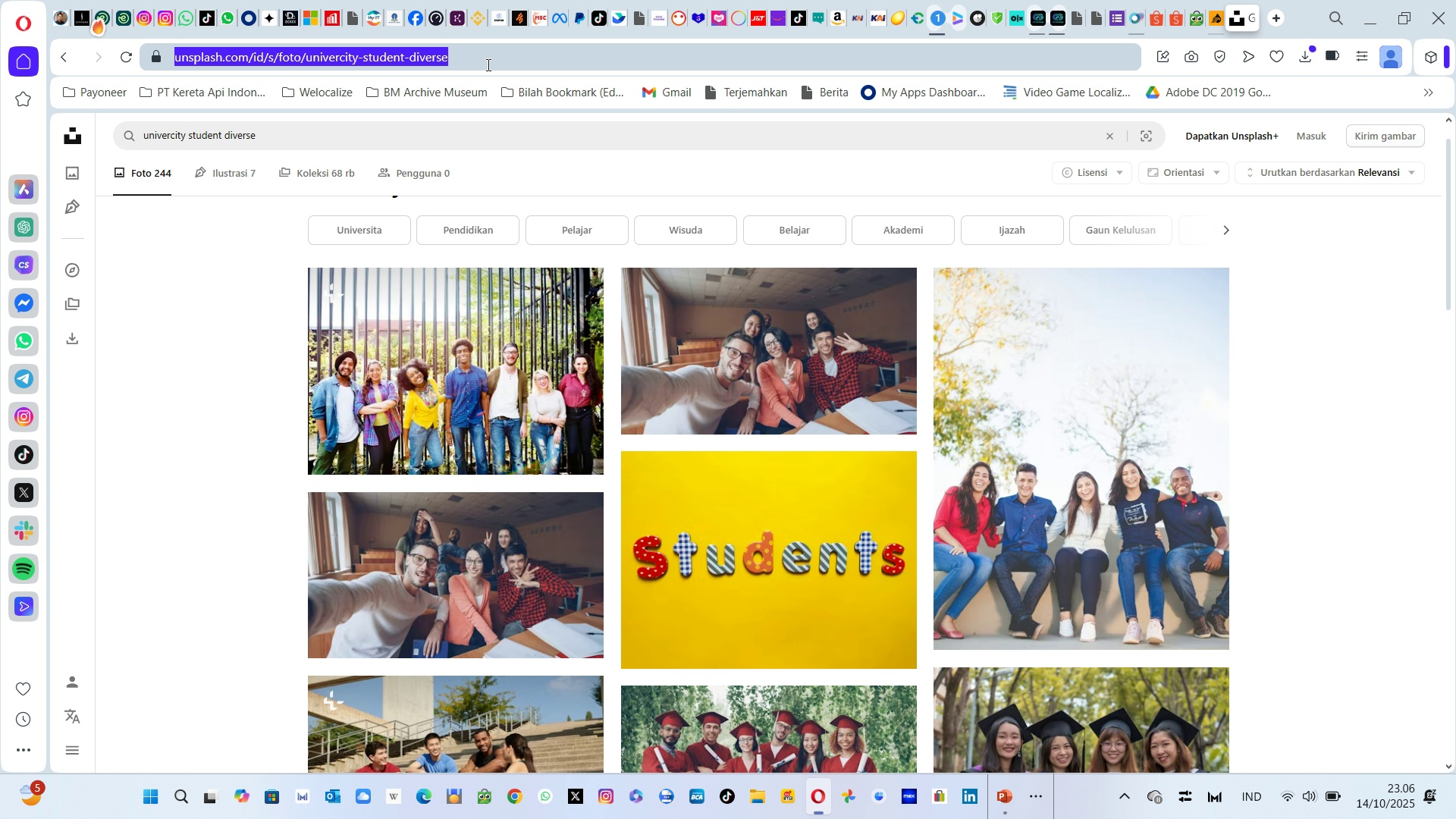 
key(Backspace)
type(google.com)
 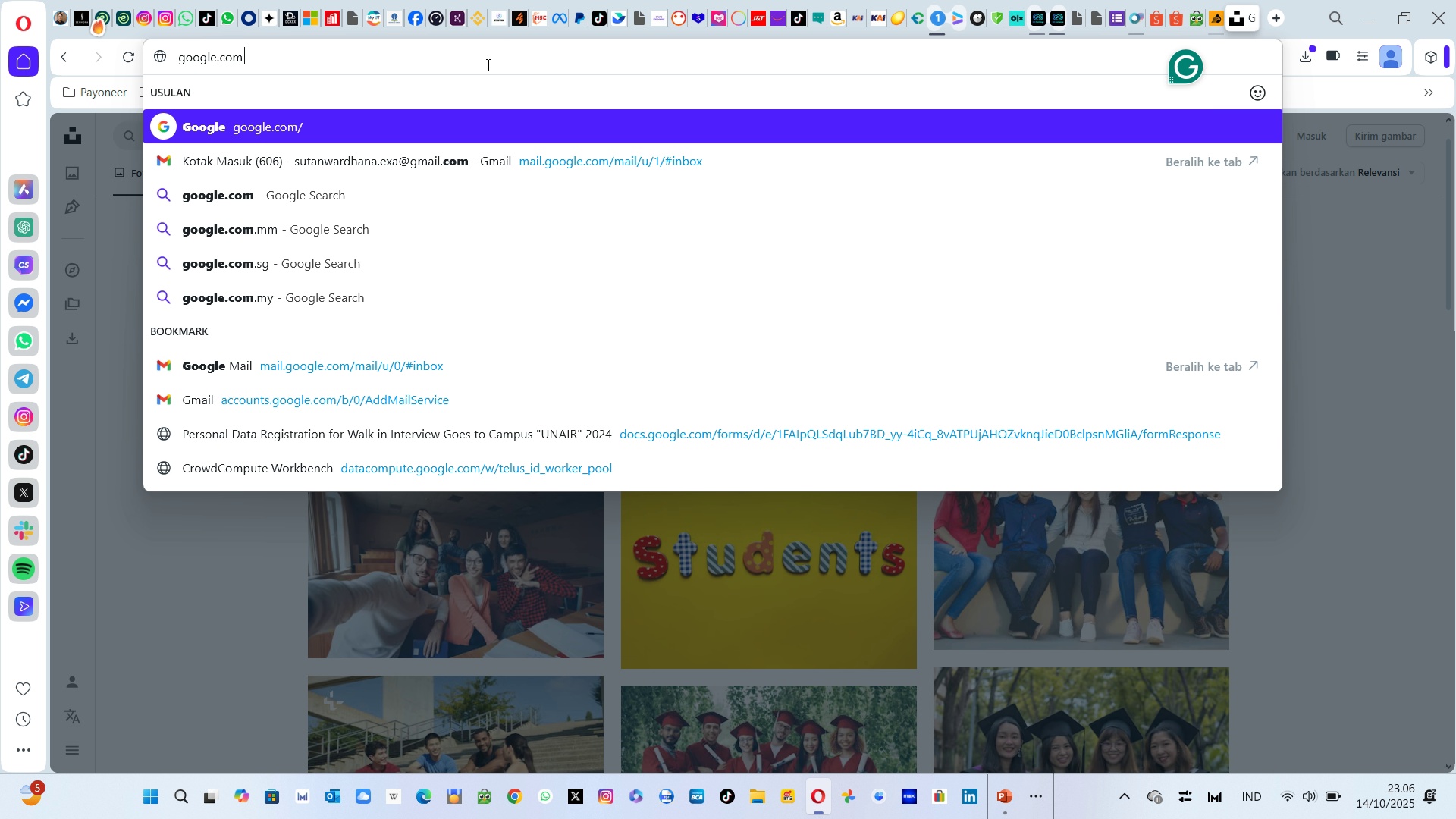 
key(Enter)
 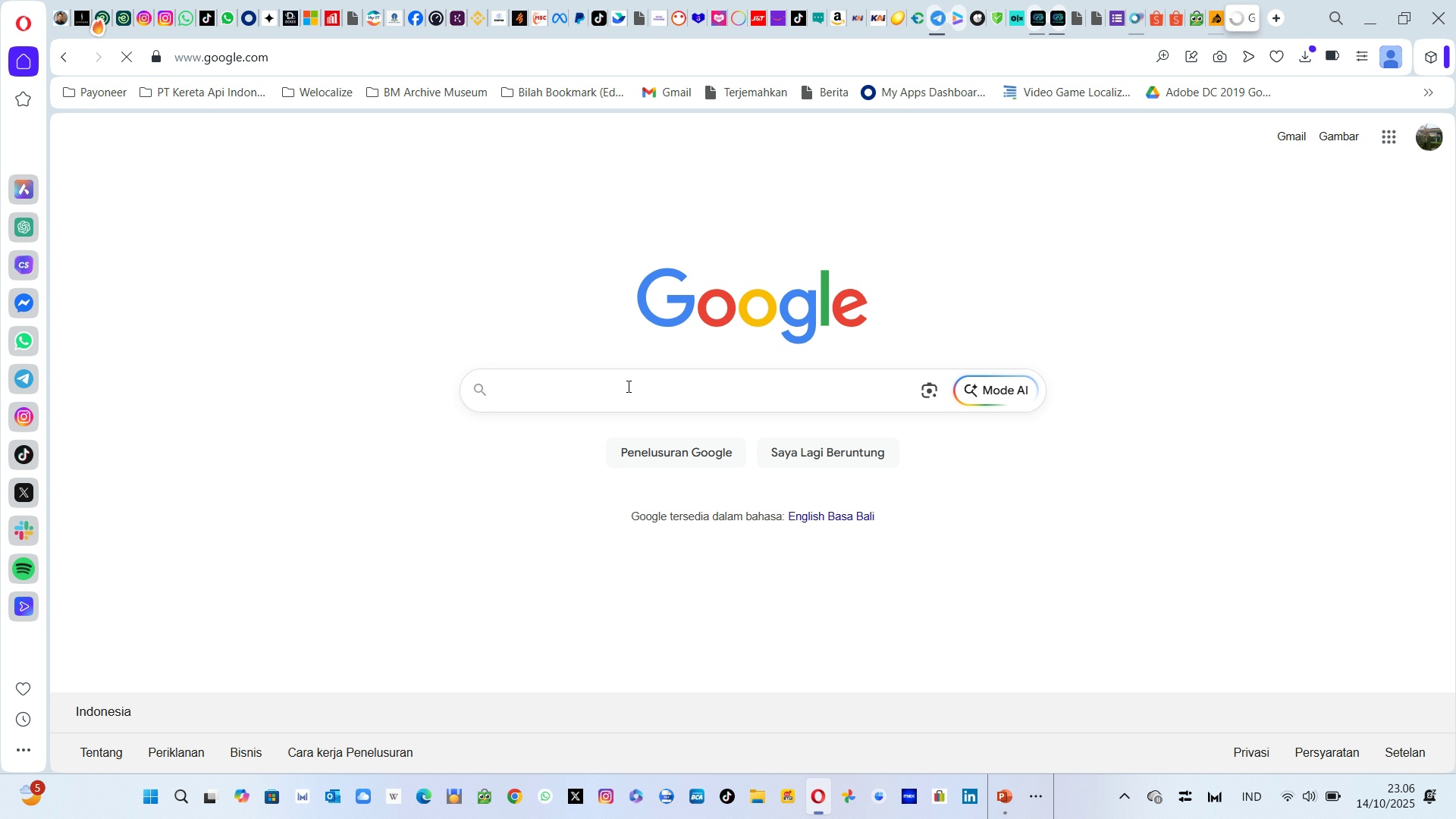 
left_click([613, 385])
 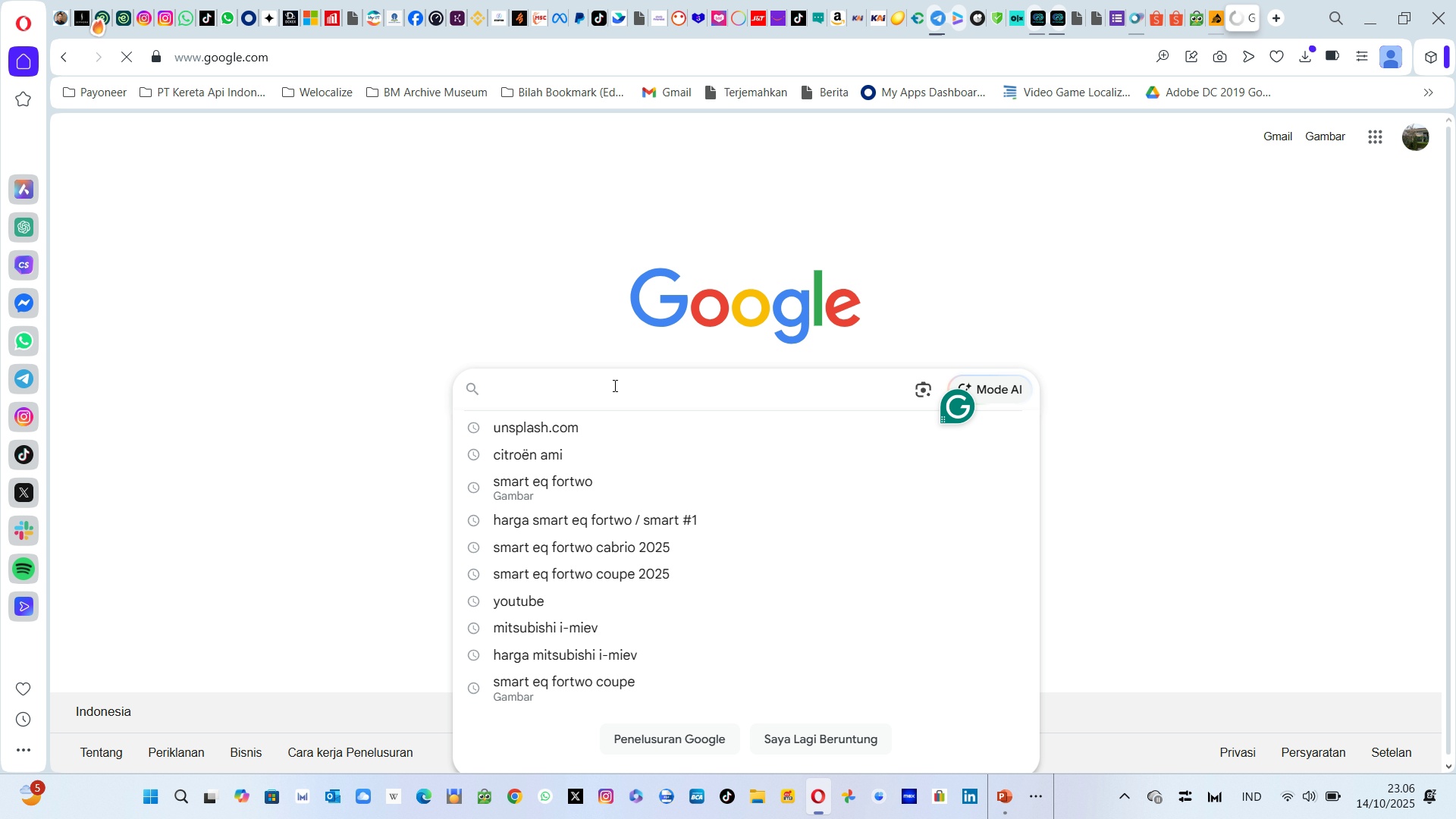 
type(flaticon)
 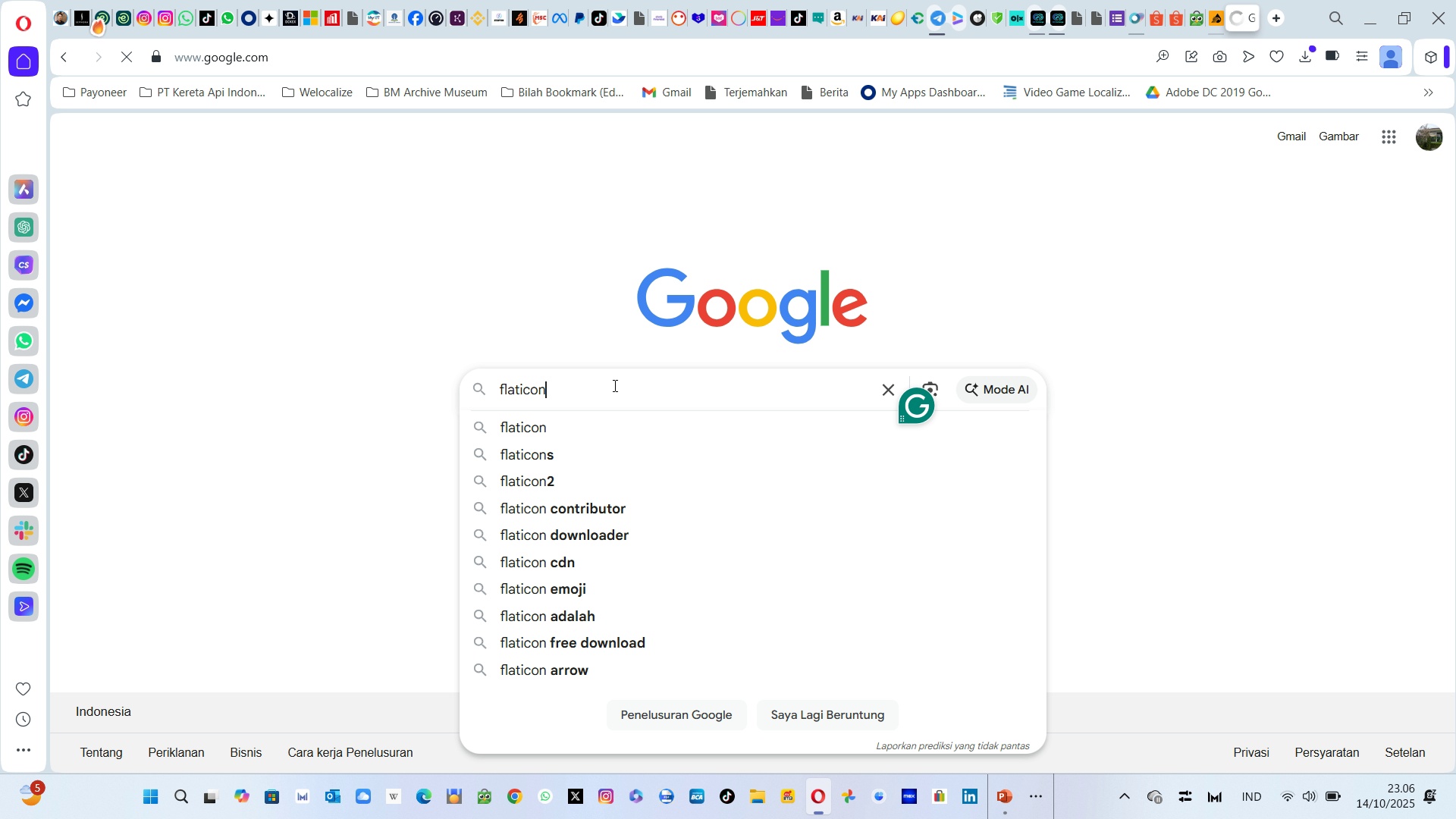 
key(Enter)
 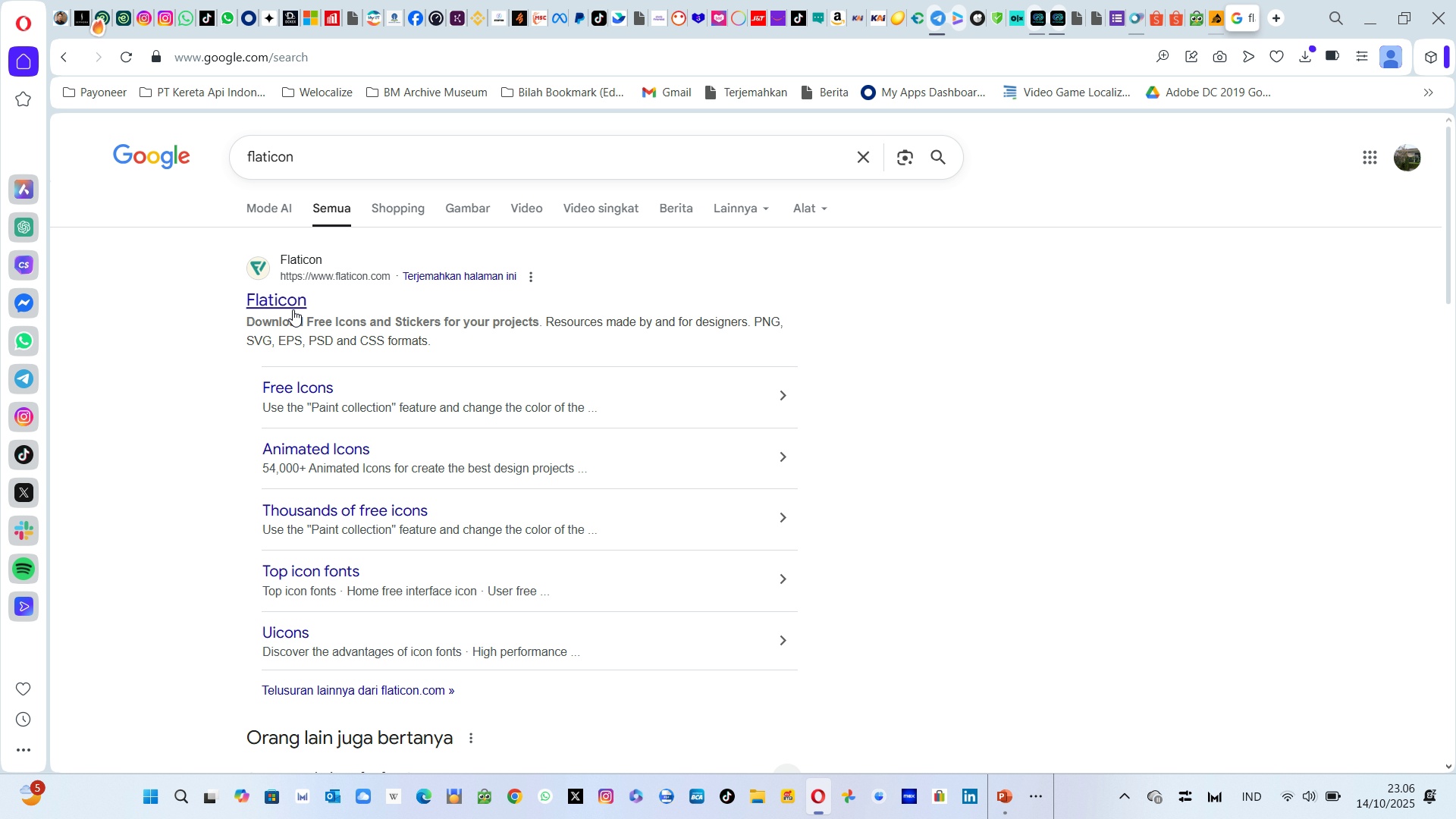 
wait(9.24)
 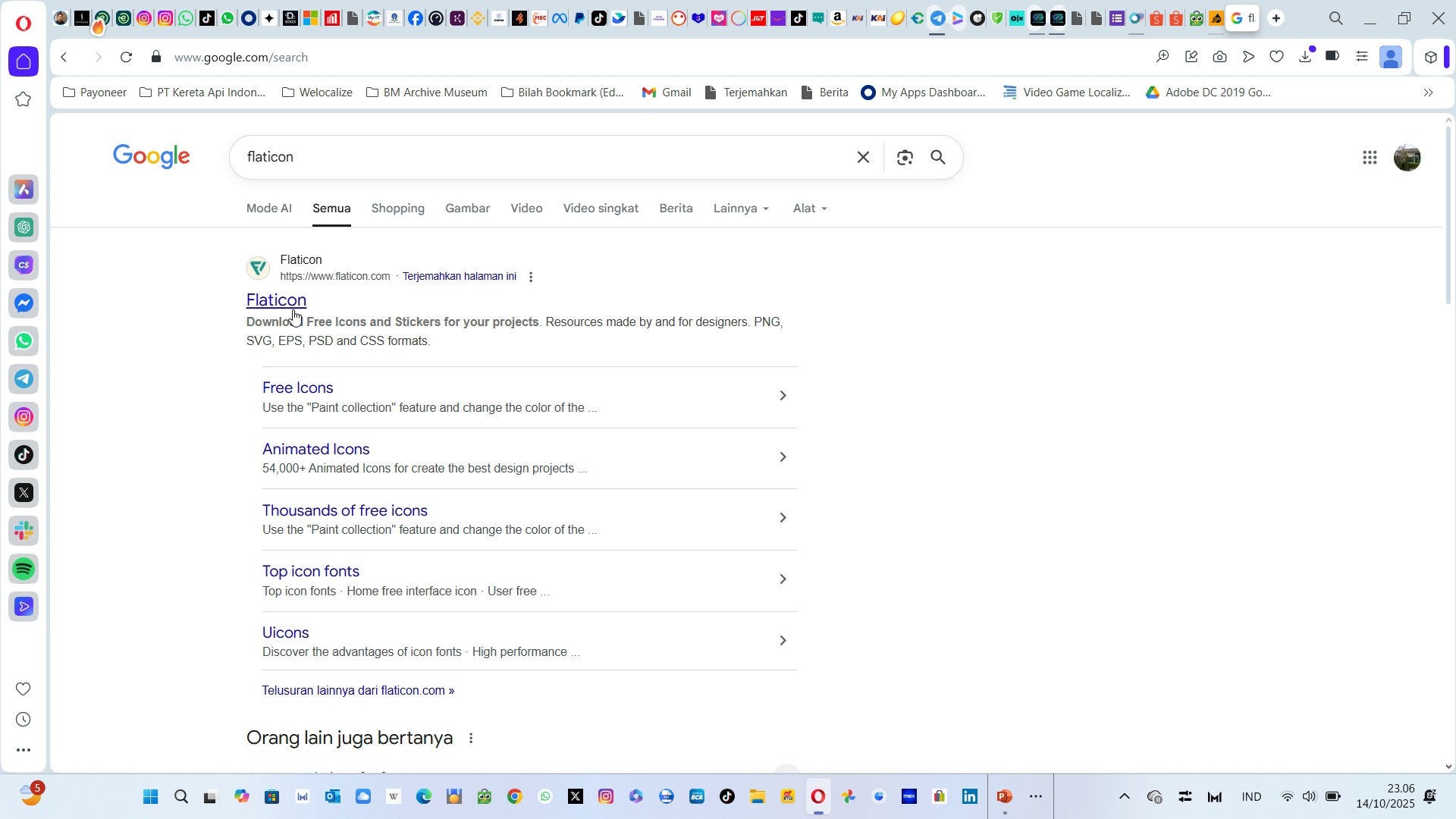 
left_click([266, 297])
 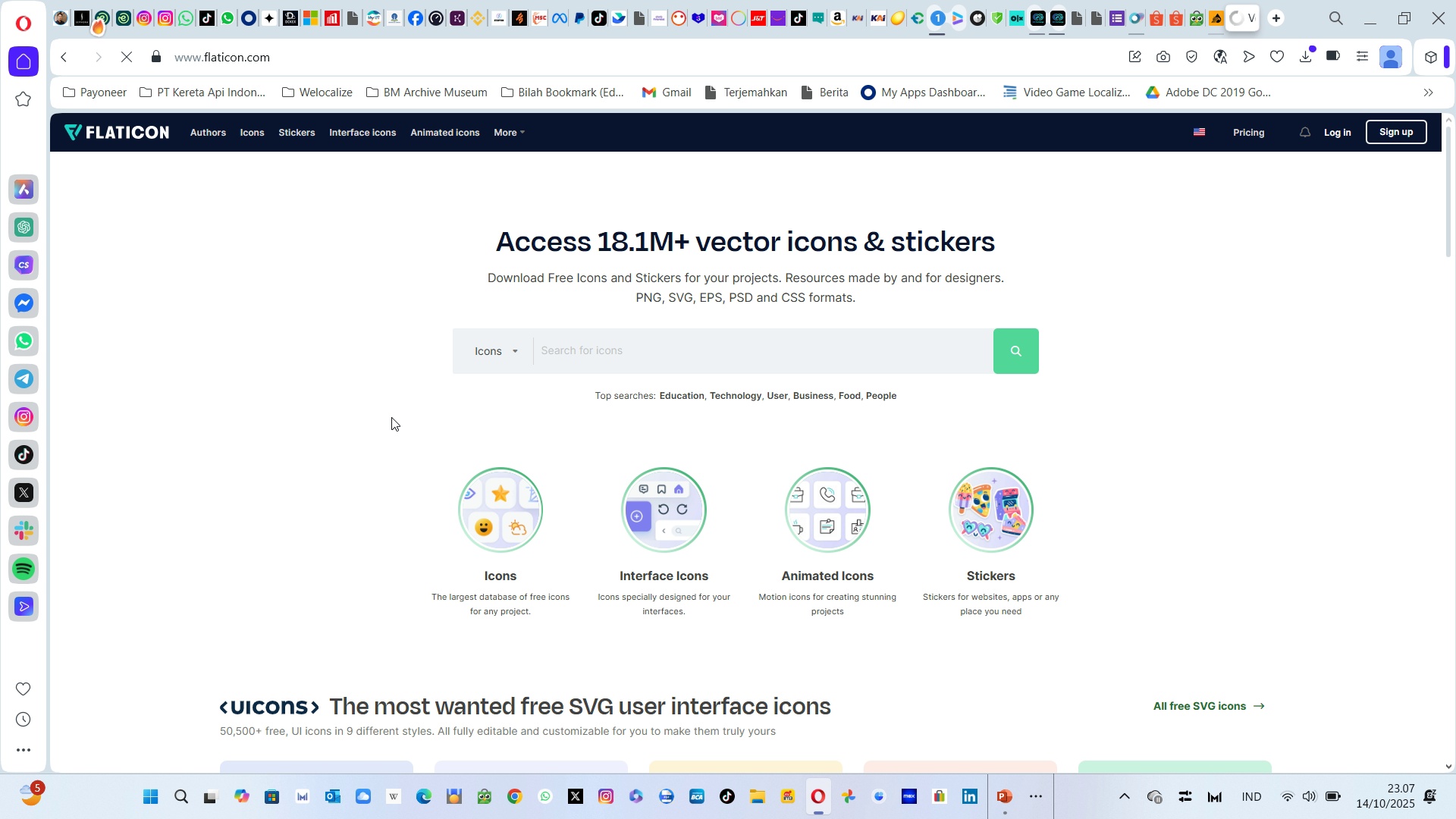 
left_click([592, 359])
 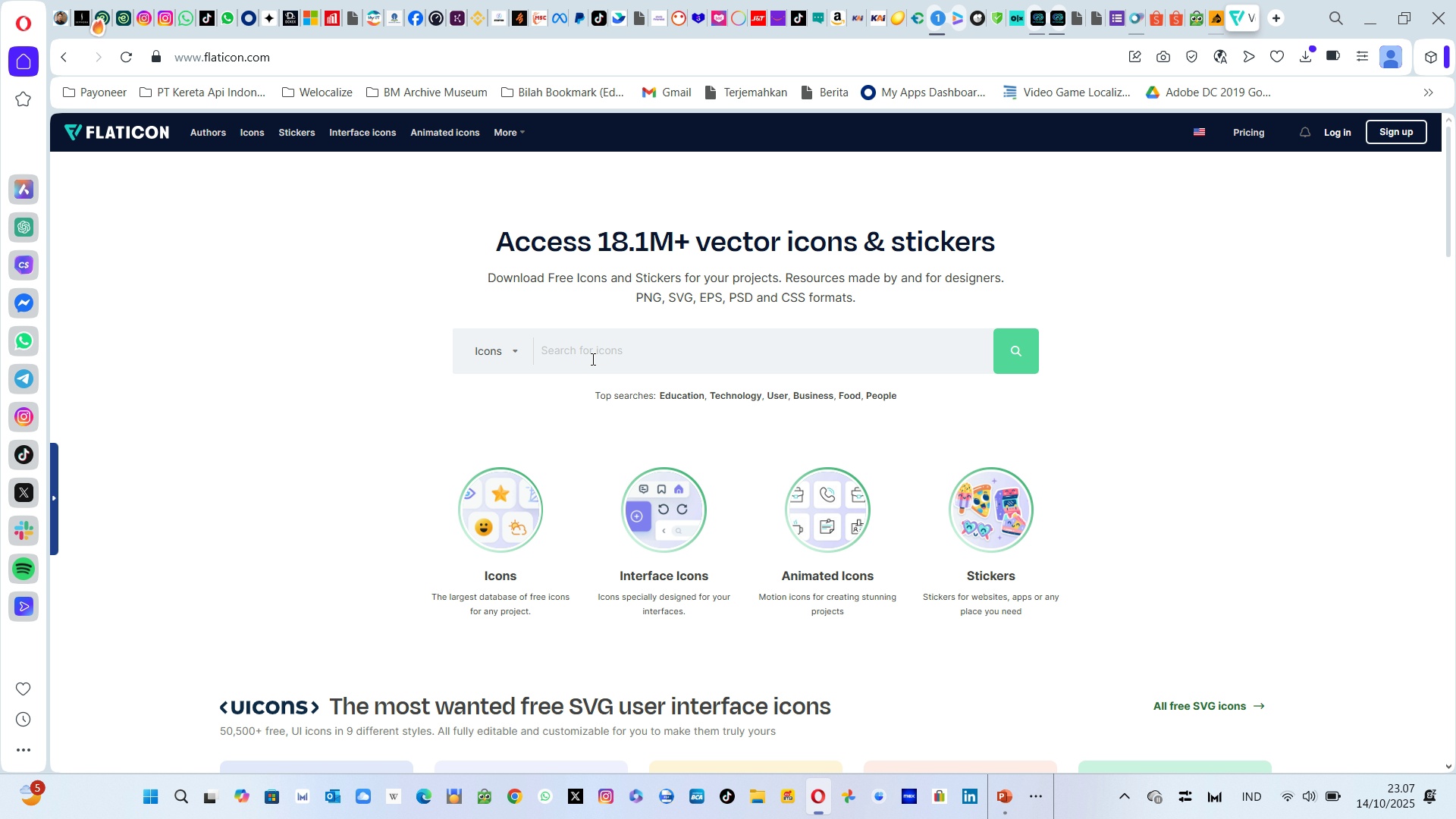 
wait(9.14)
 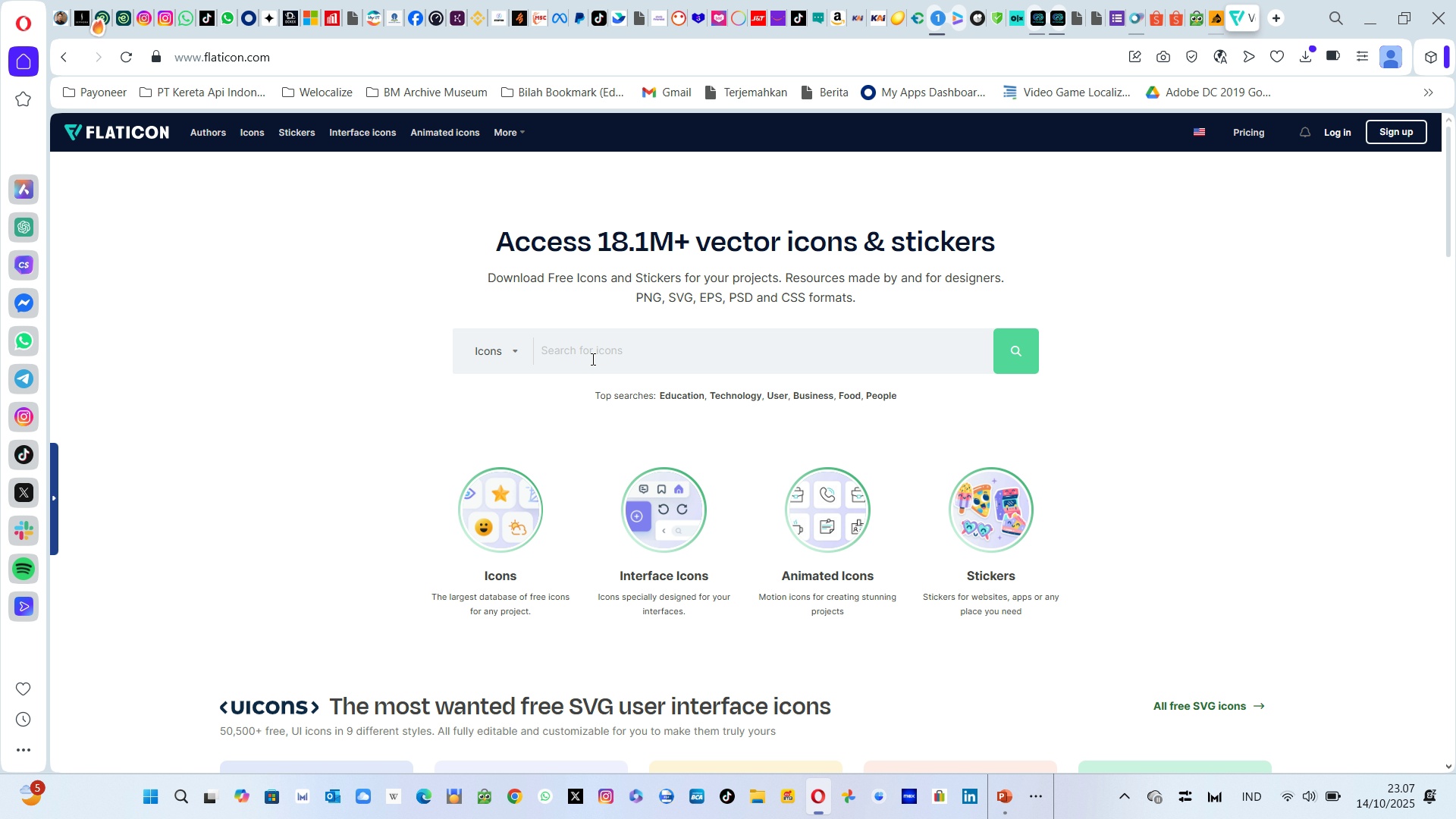 
type(education)
 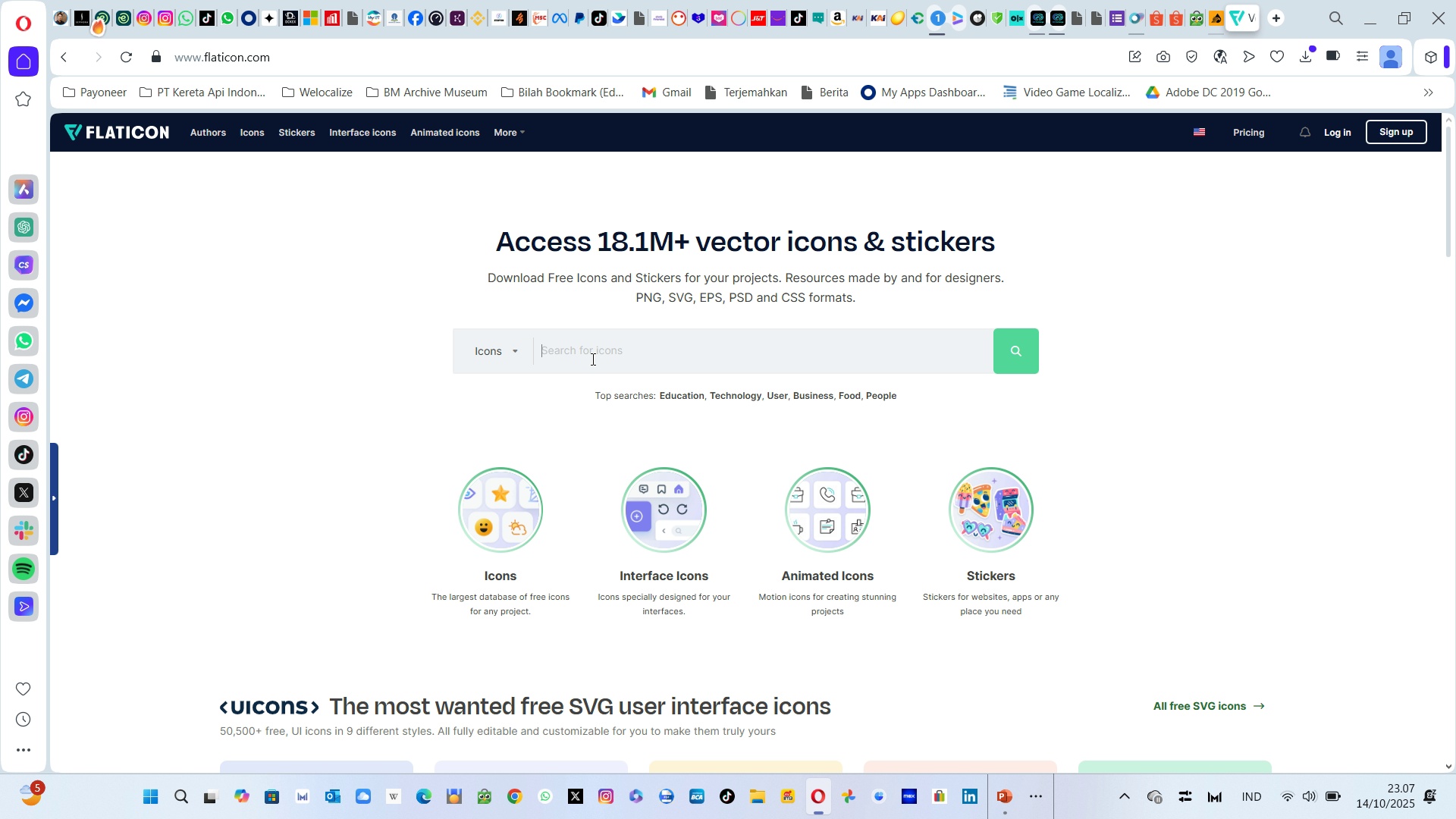 
left_click([592, 359])
 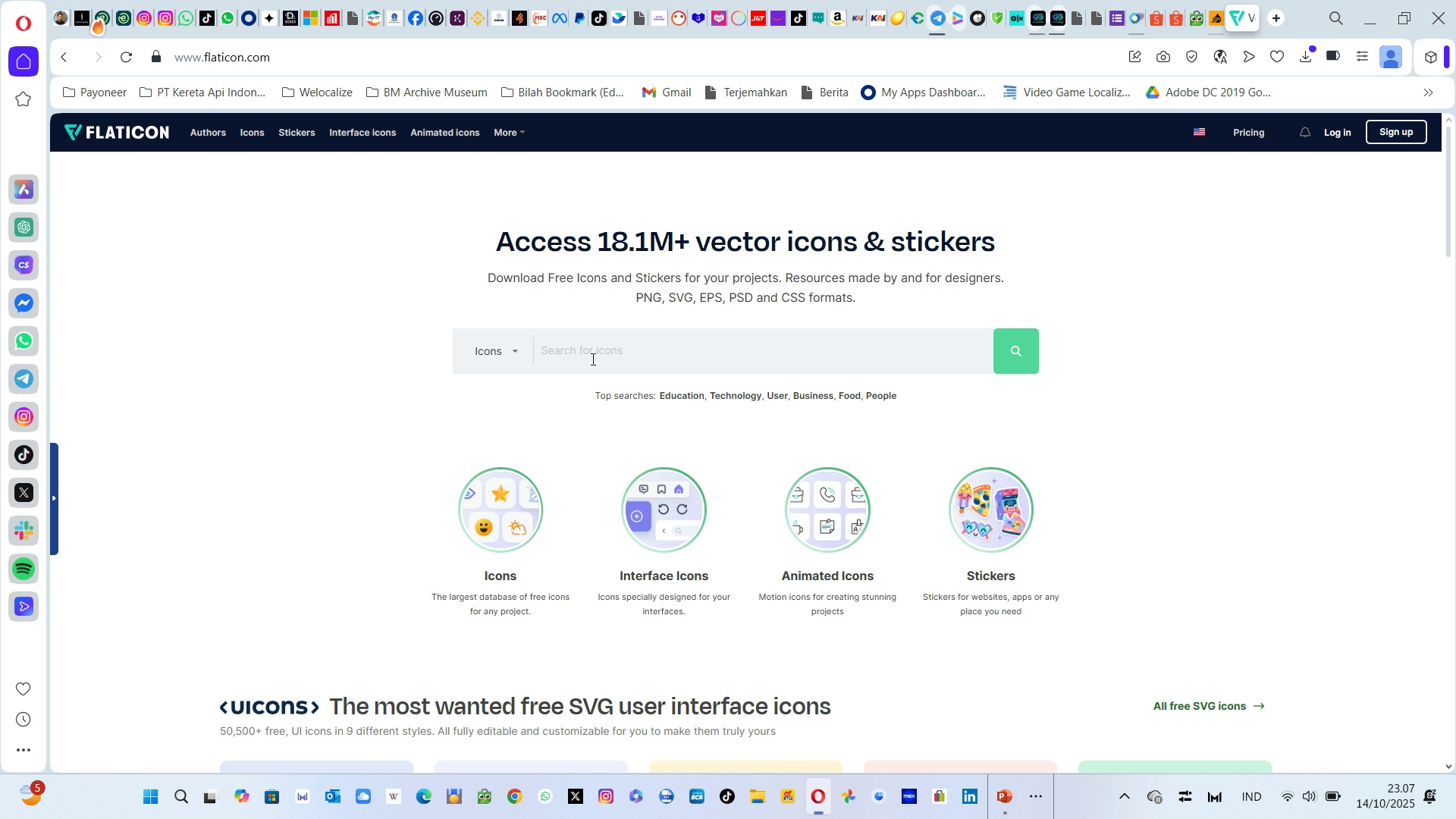 
type(education icon)
key(Backspace)
key(Backspace)
key(Backspace)
key(Backspace)
key(Backspace)
 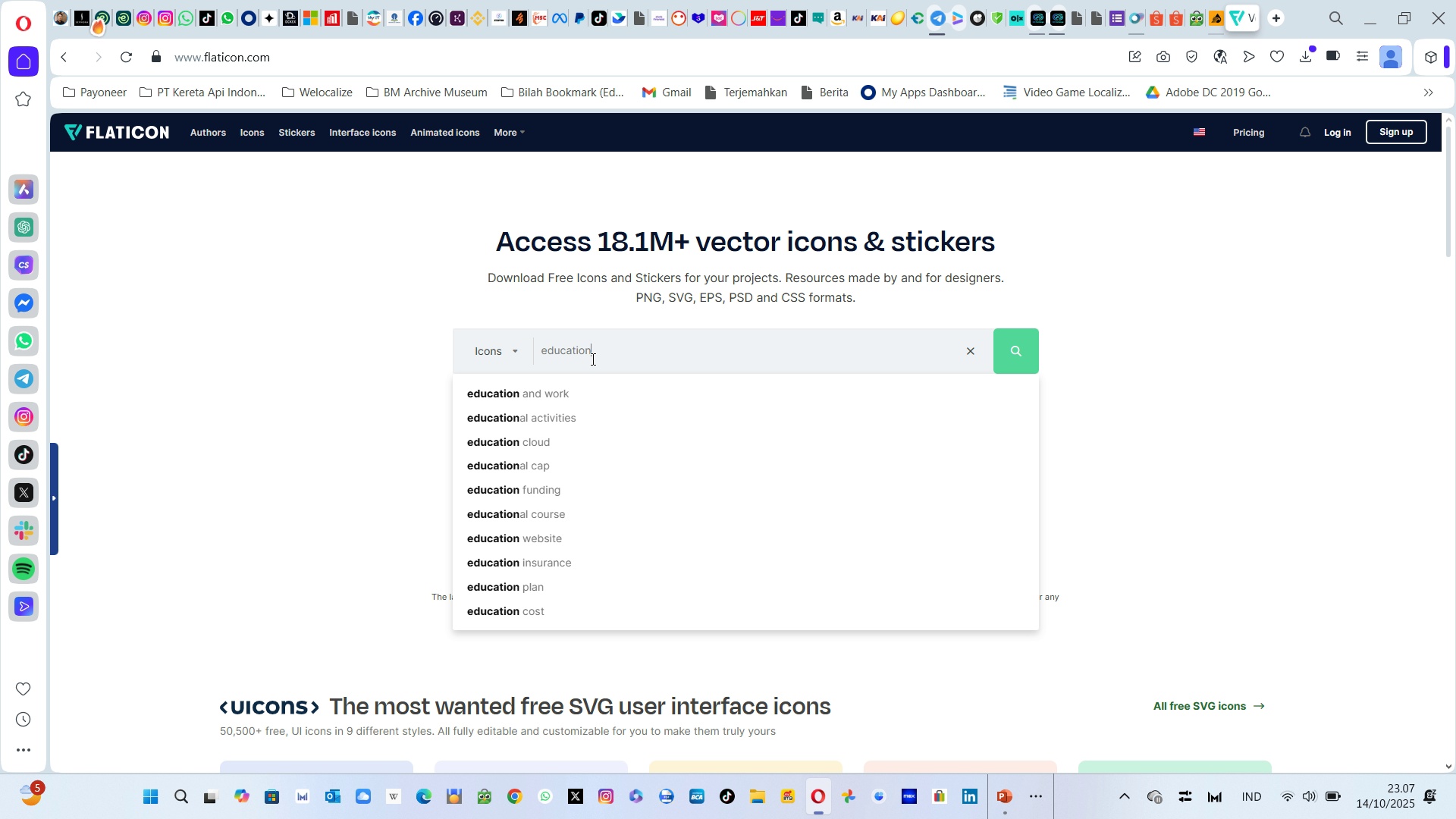 
key(Enter)
 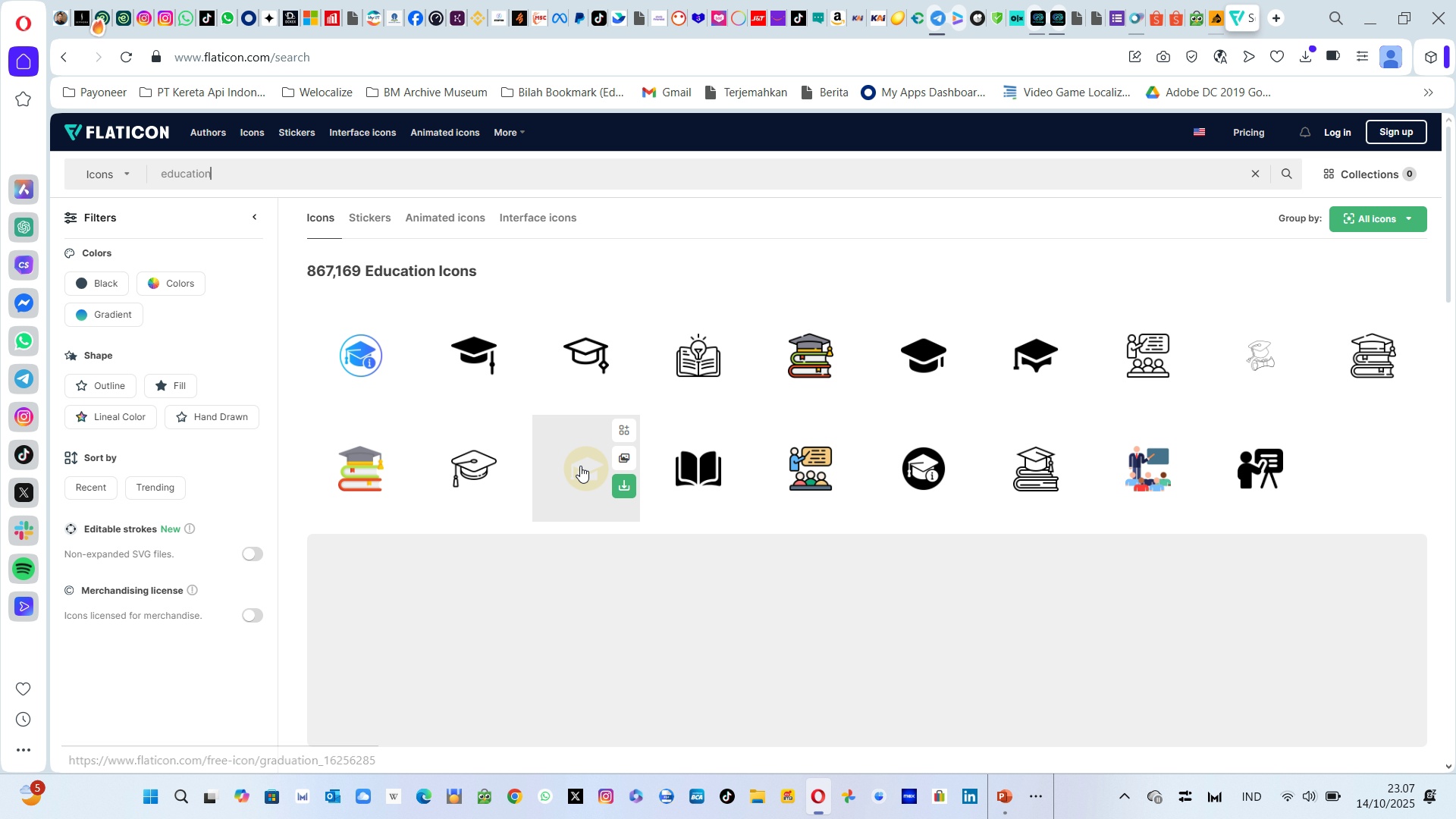 
mouse_move([729, 472])
 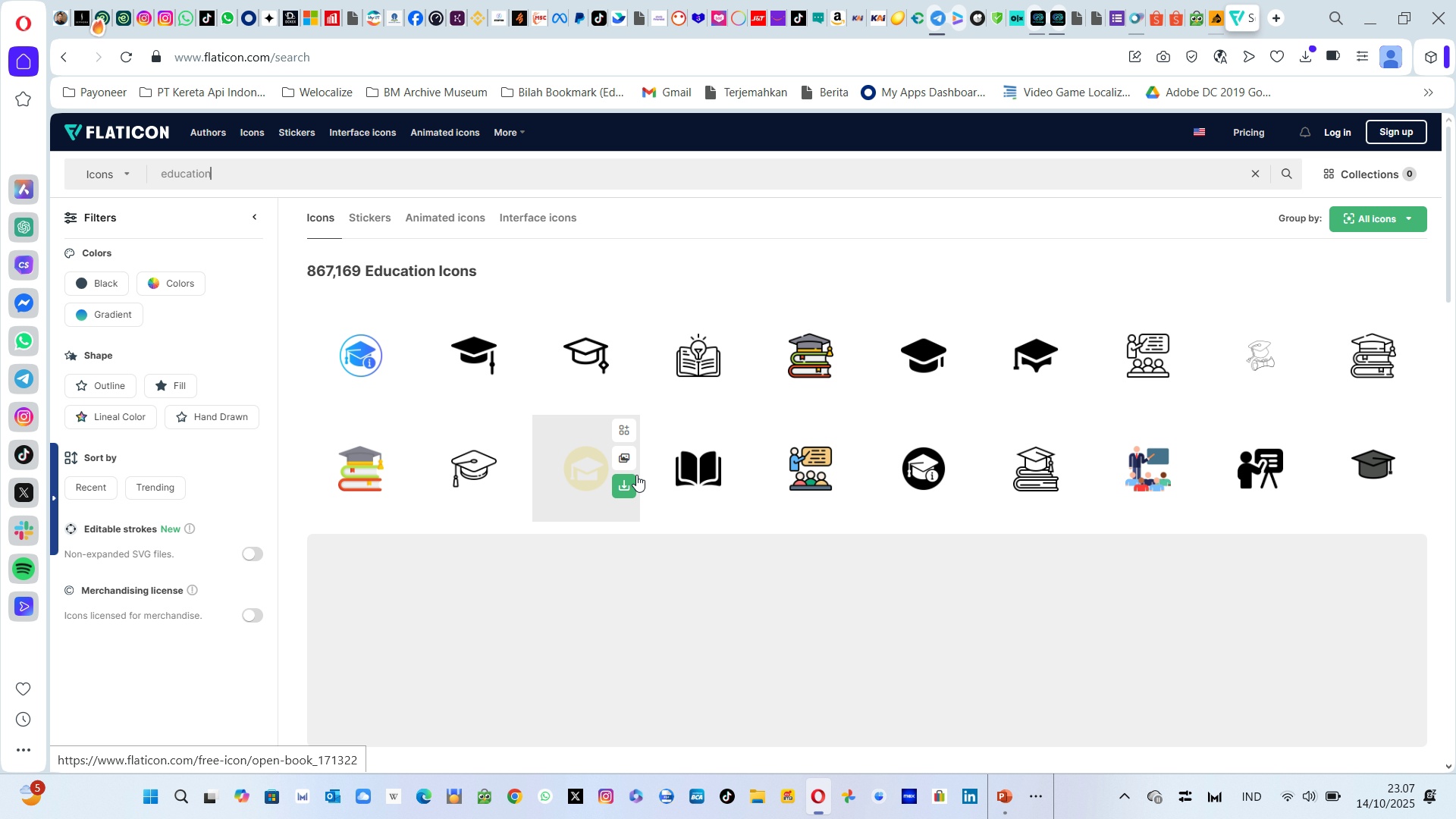 
mouse_move([631, 473])
 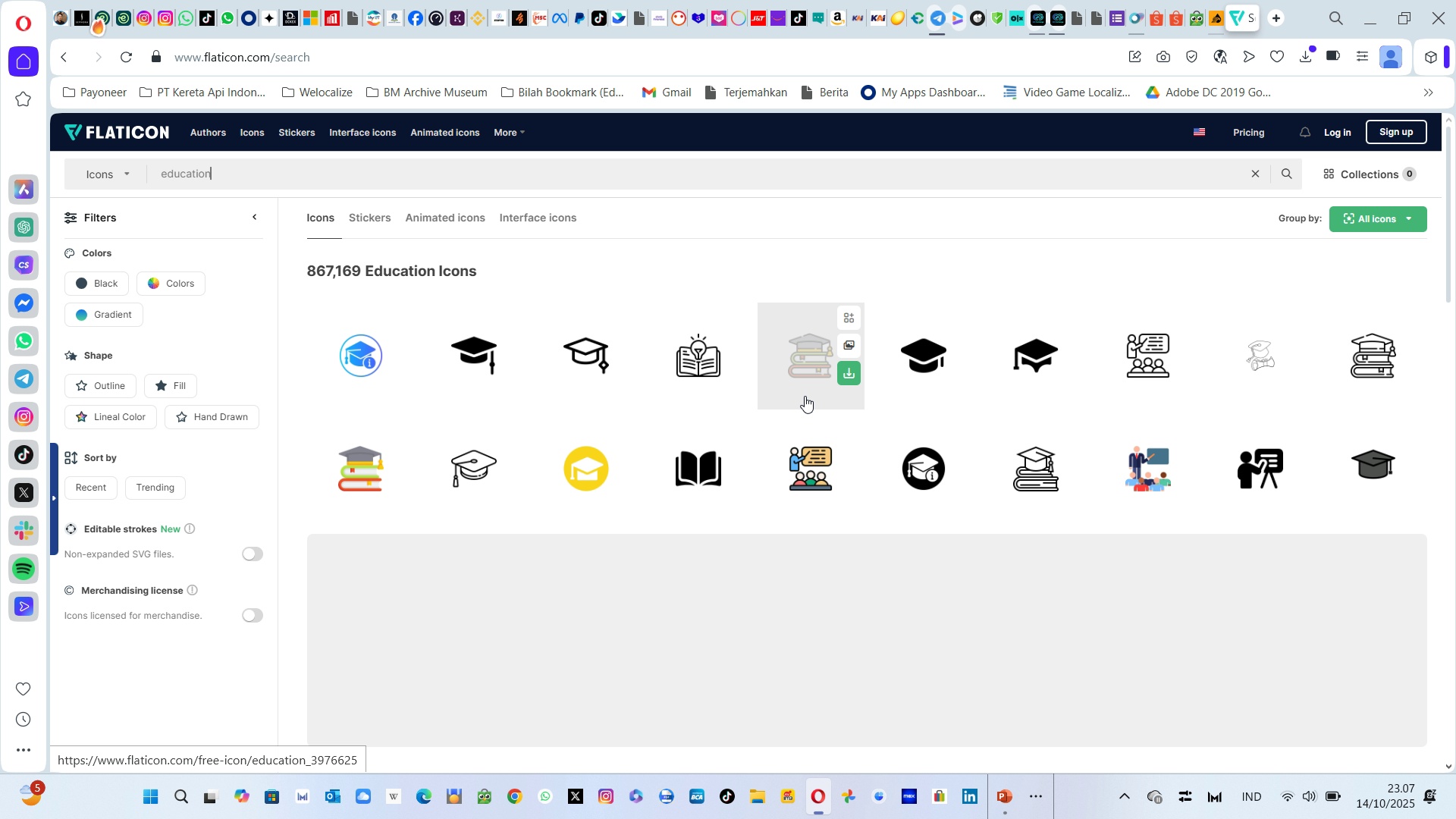 
mouse_move([832, 400])
 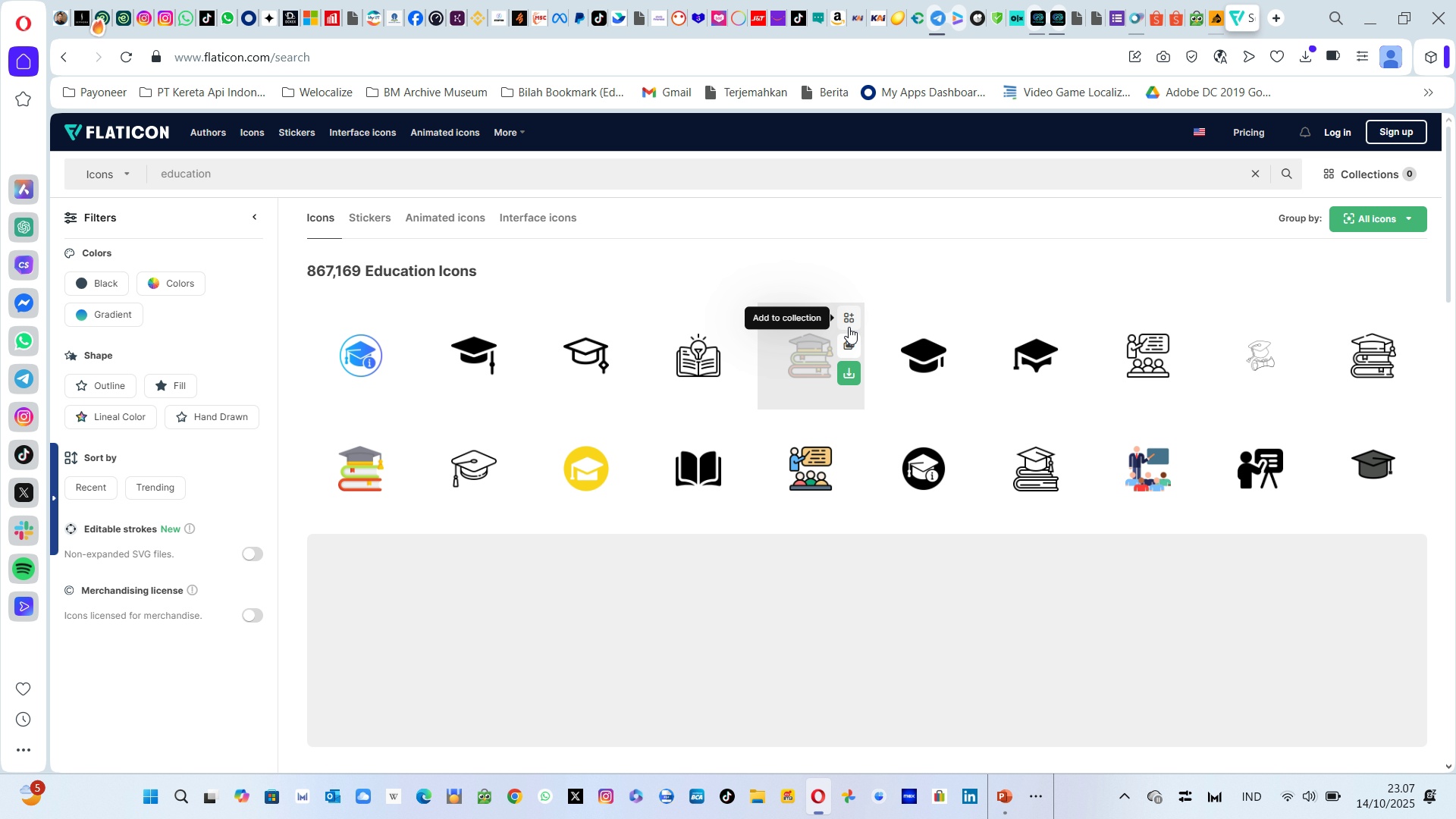 
wait(5.38)
 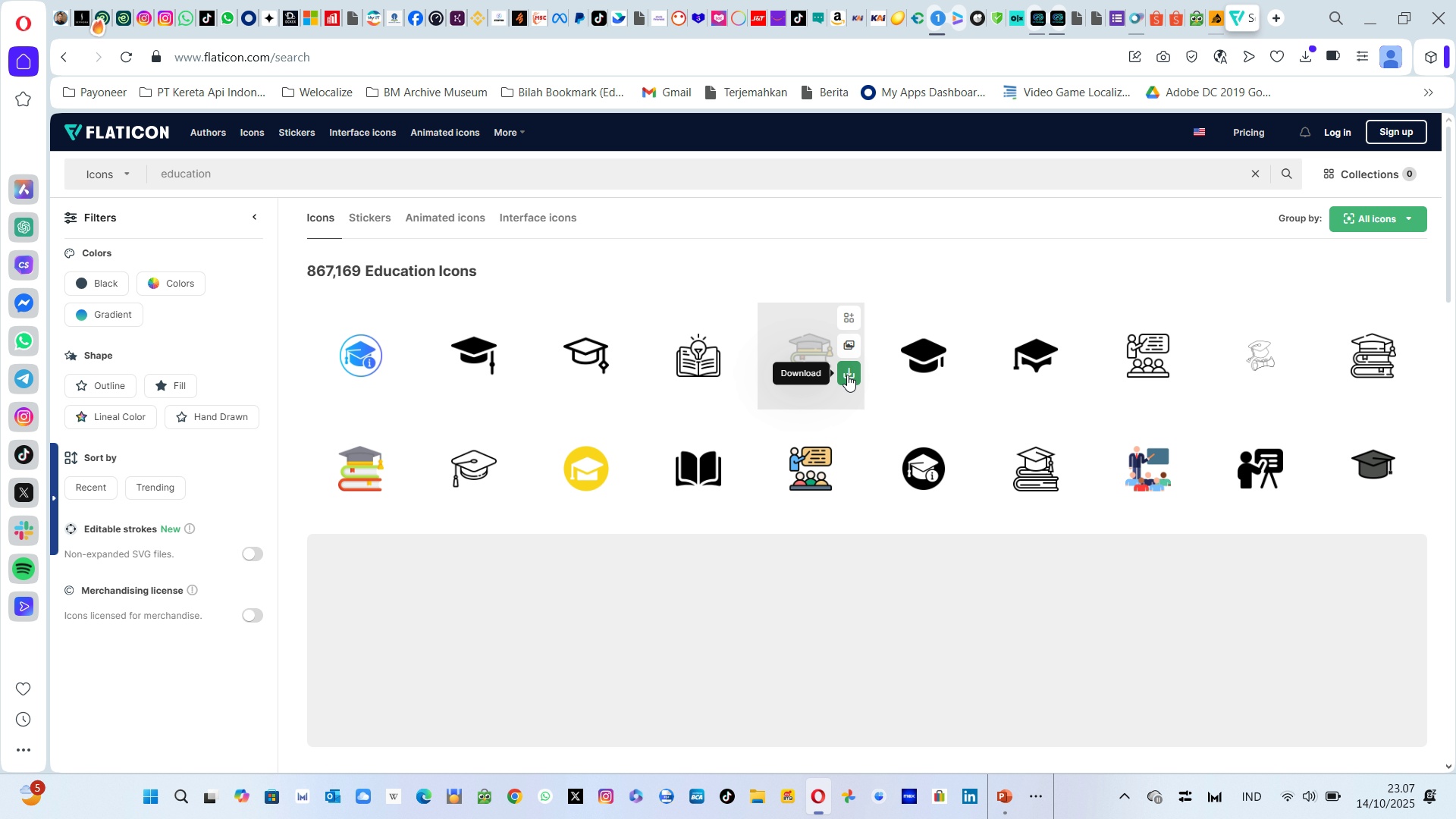 
left_click([852, 372])
 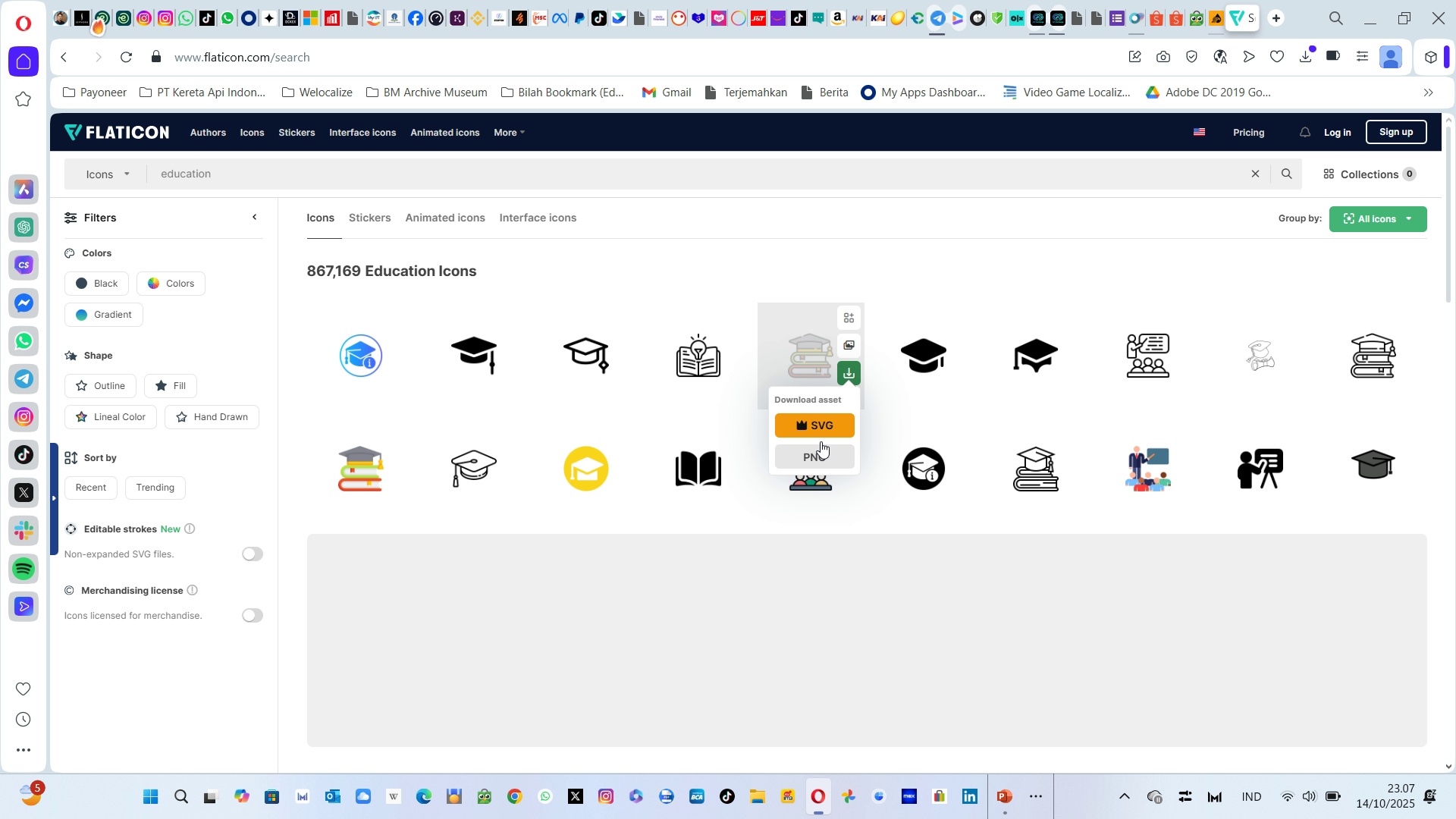 
left_click([820, 449])
 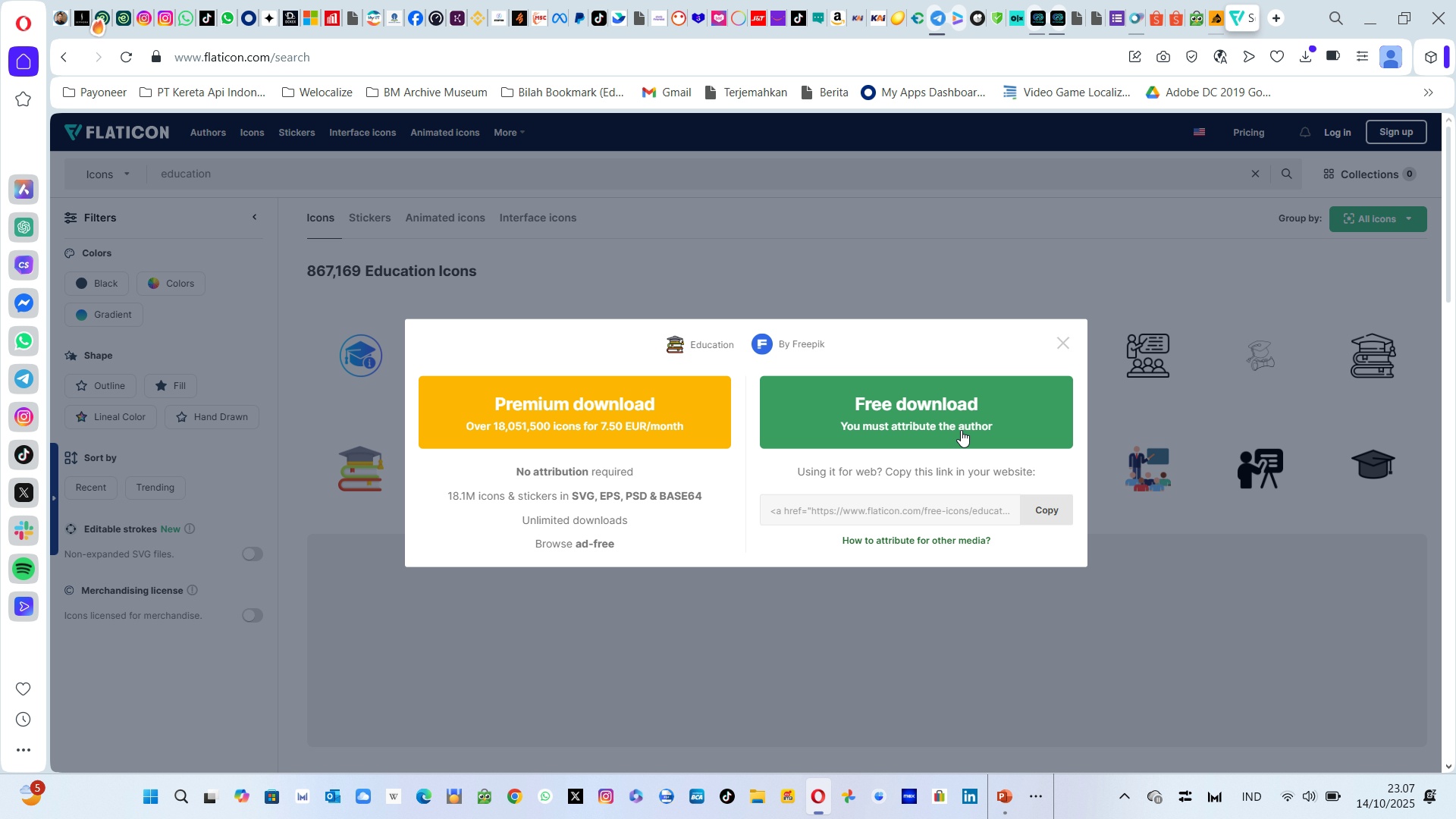 
wait(7.25)
 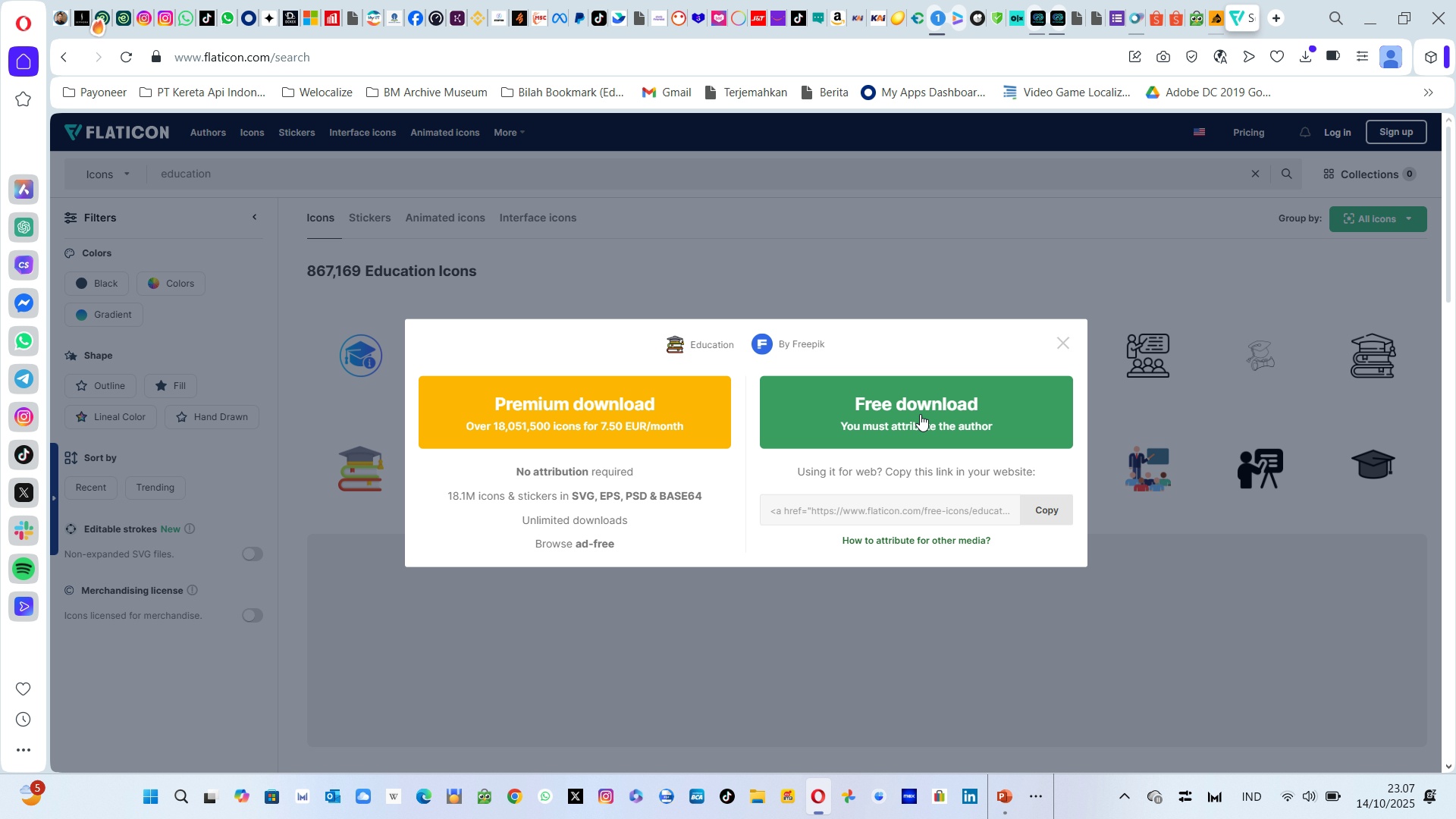 
left_click([939, 410])
 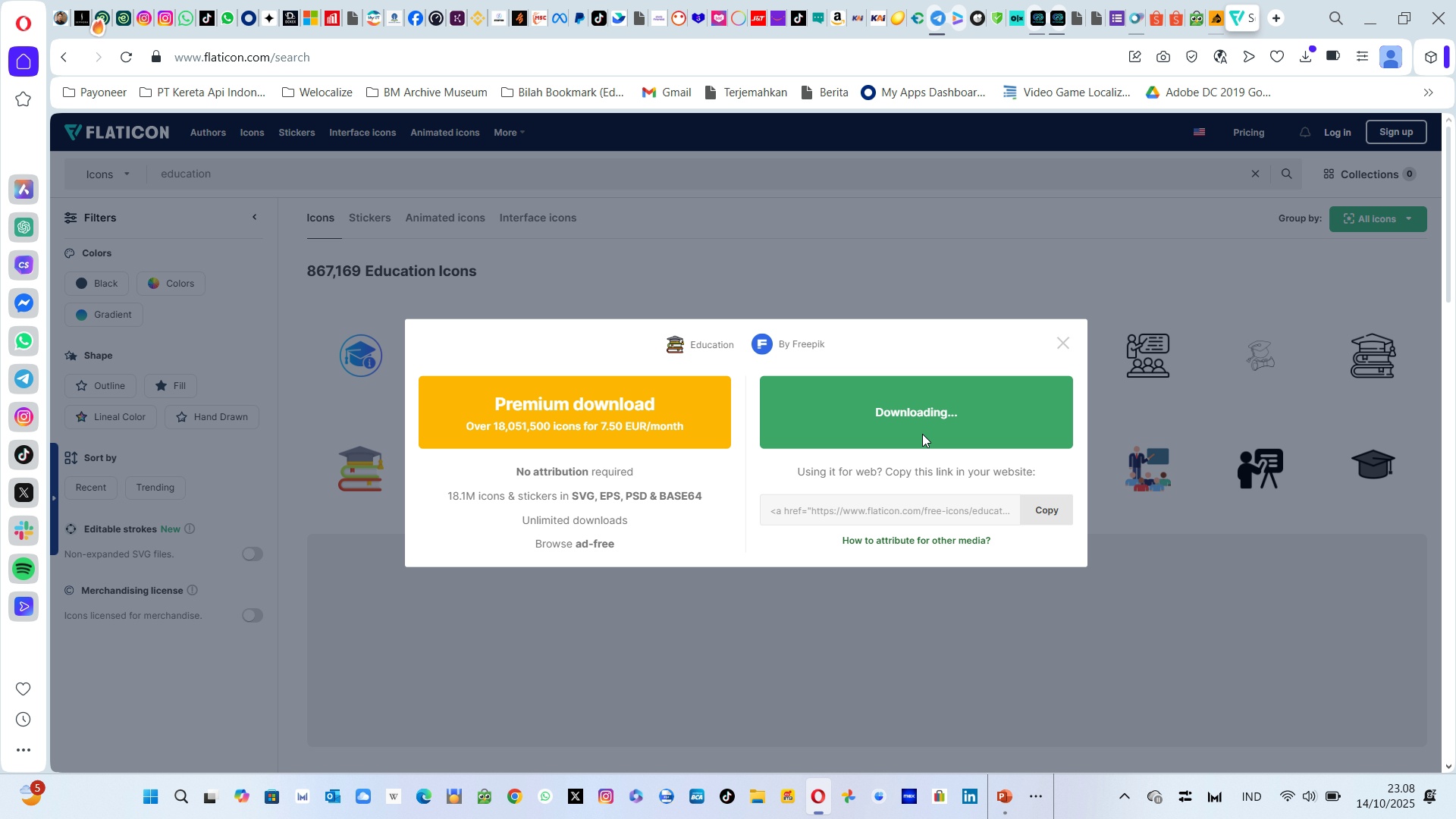 
mouse_move([931, 352])
 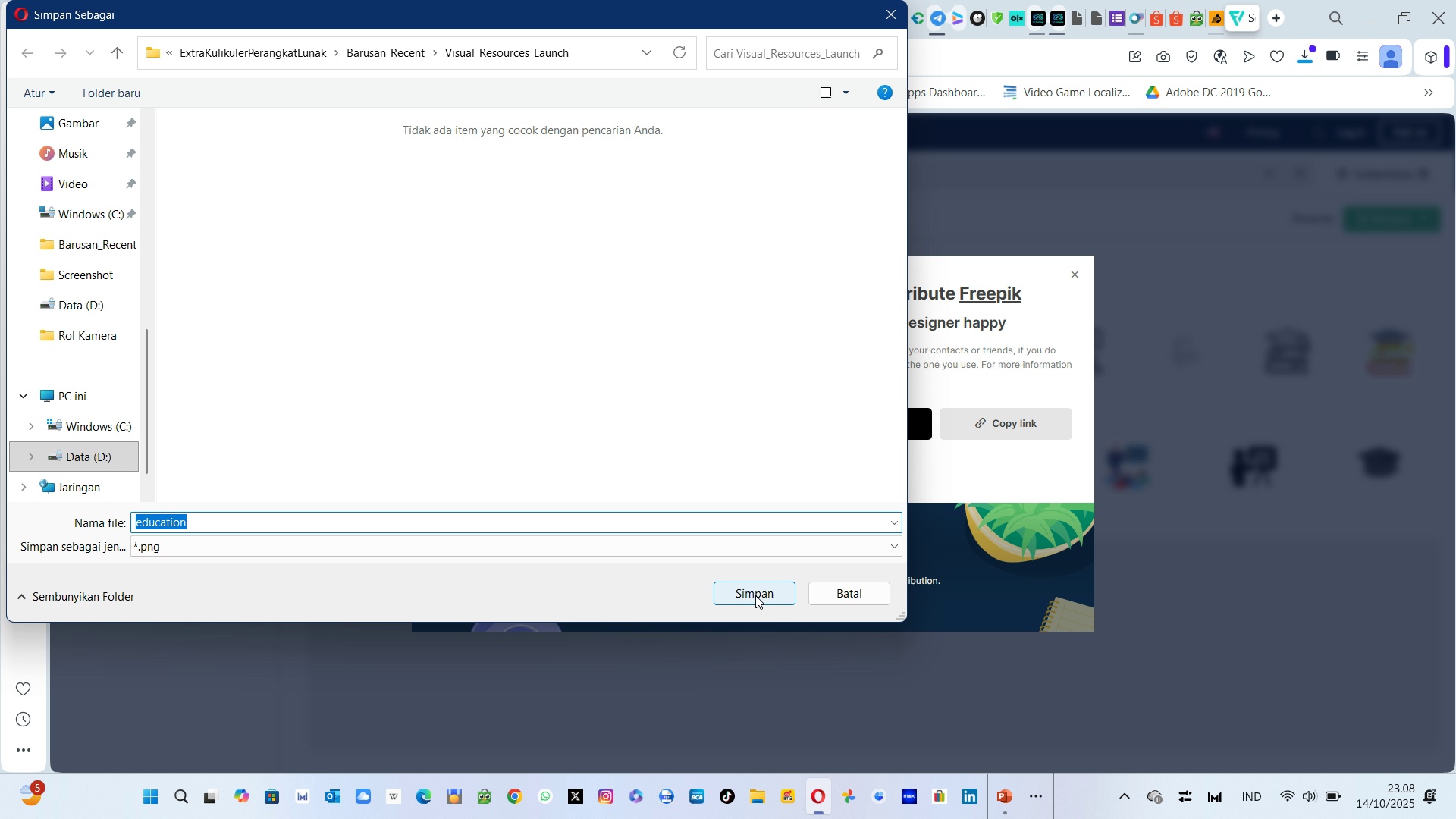 
left_click([755, 595])
 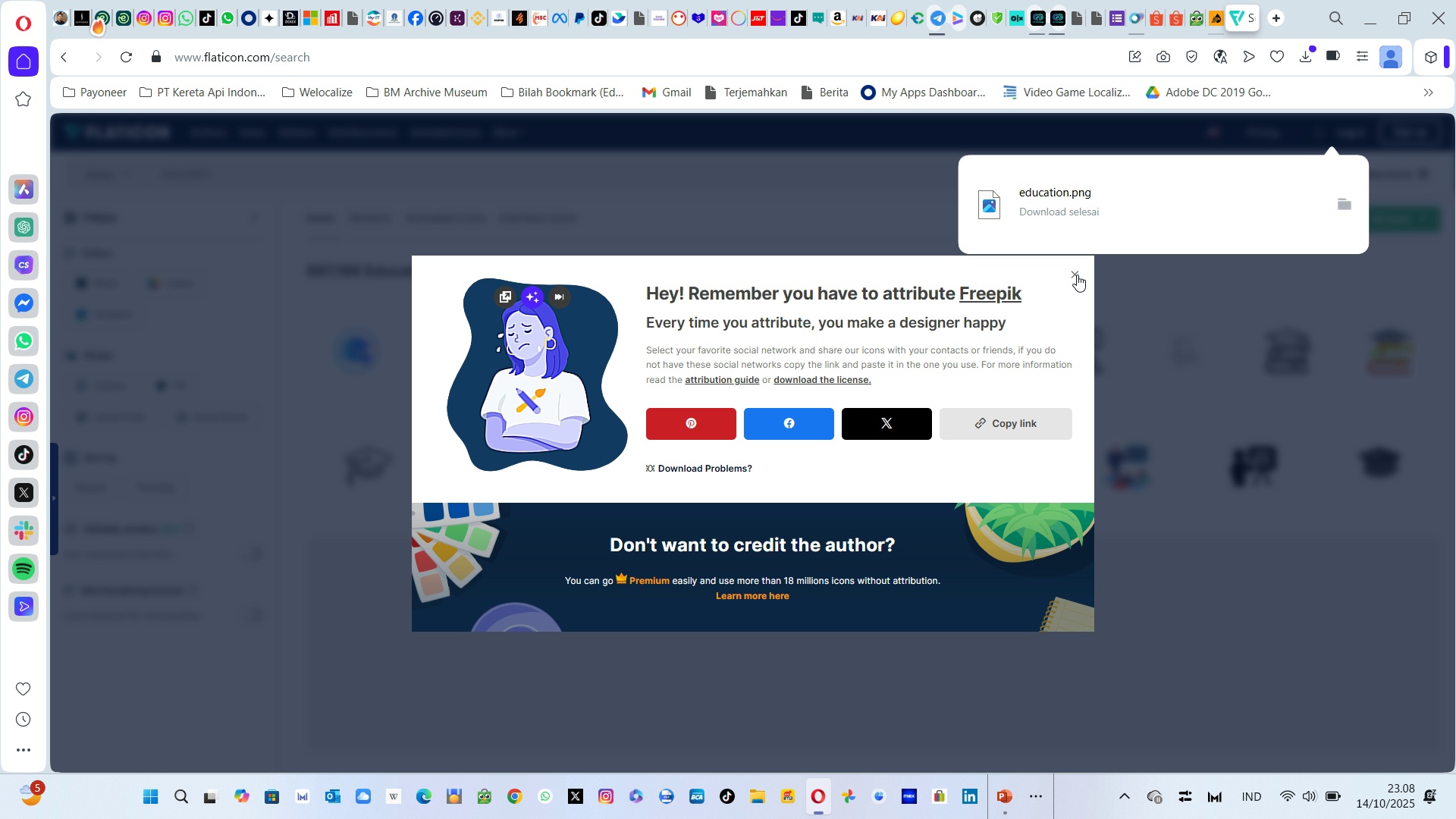 
left_click([1077, 275])
 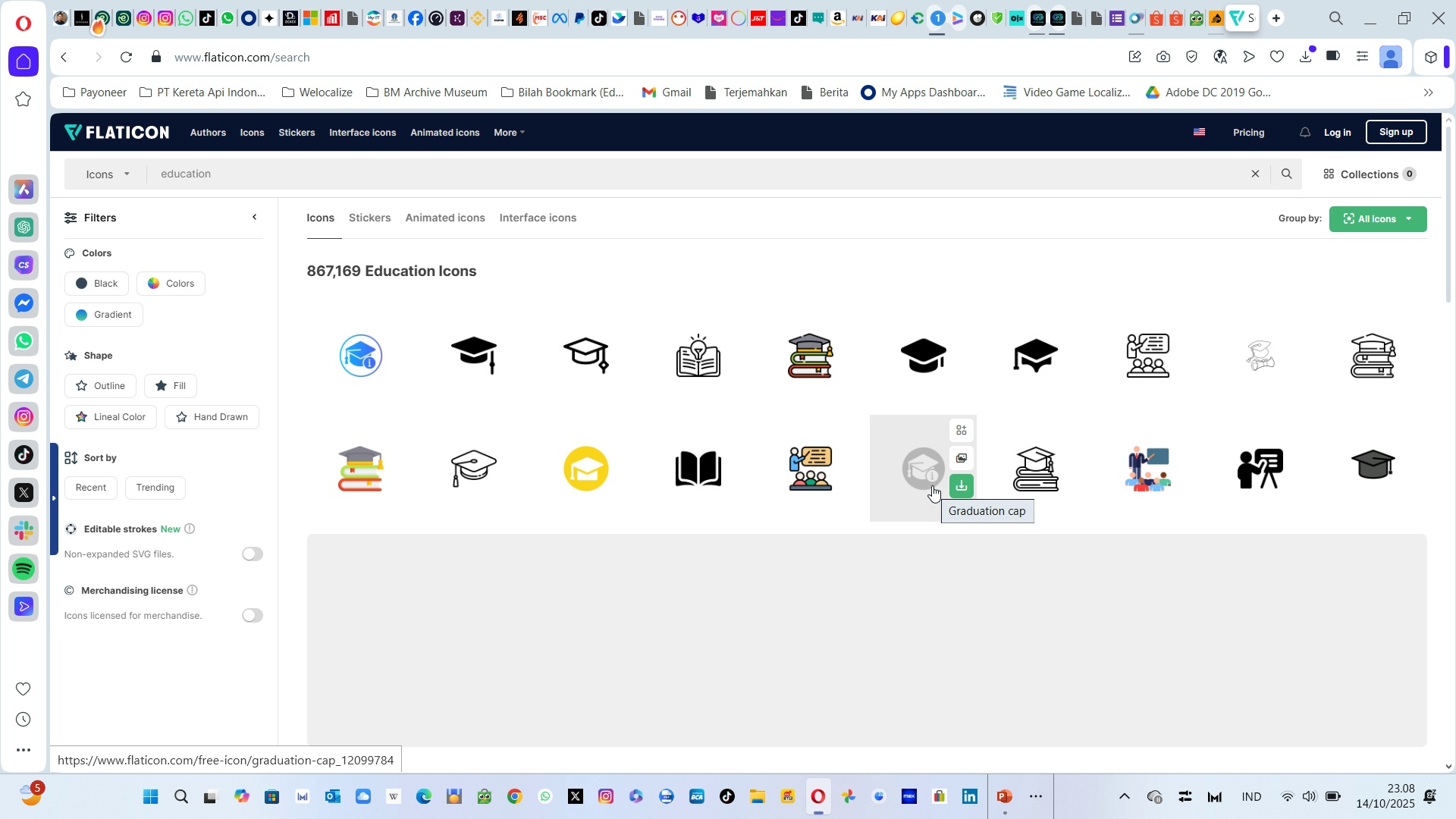 
wait(12.08)
 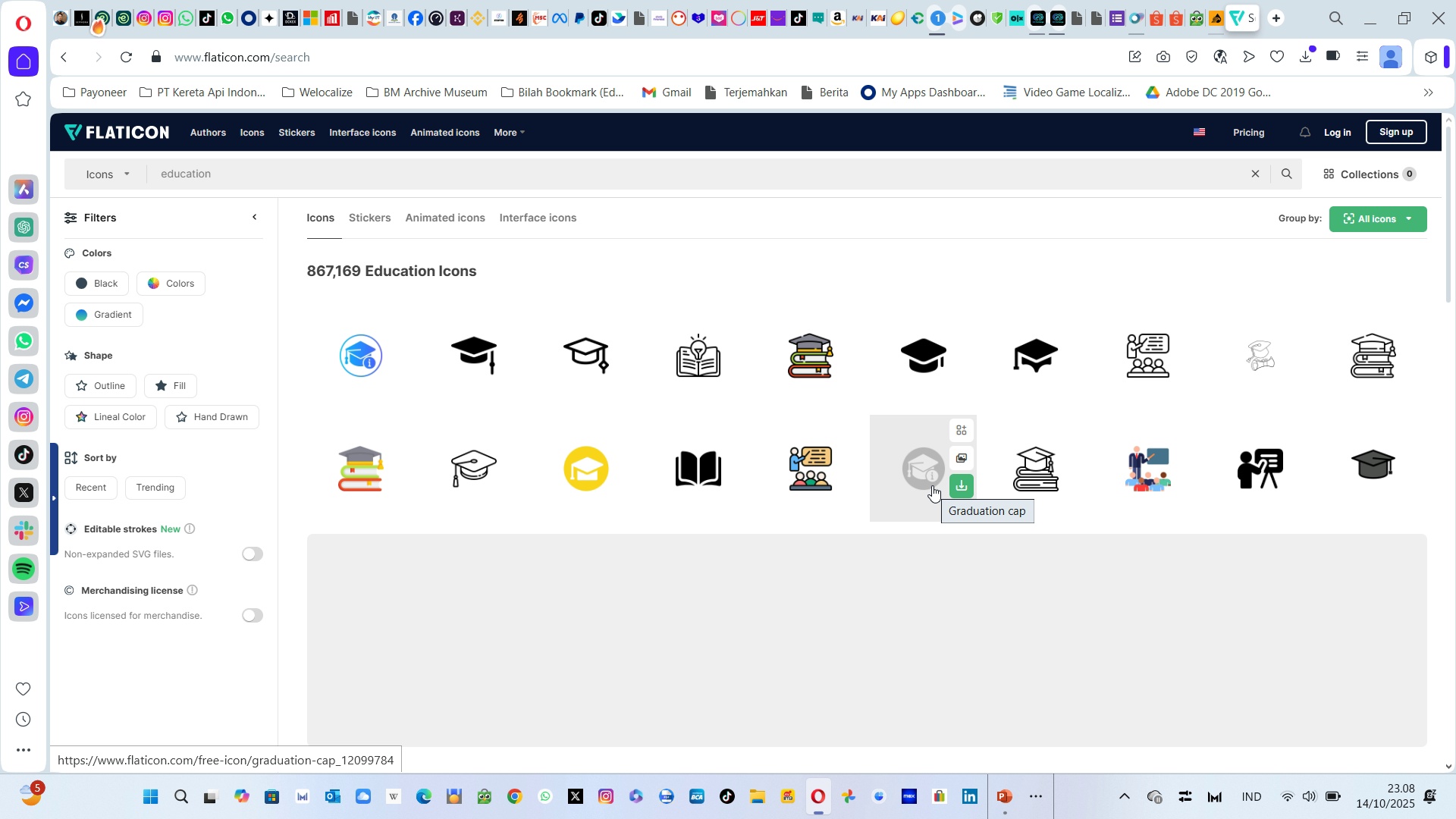 
mouse_move([920, 478])
 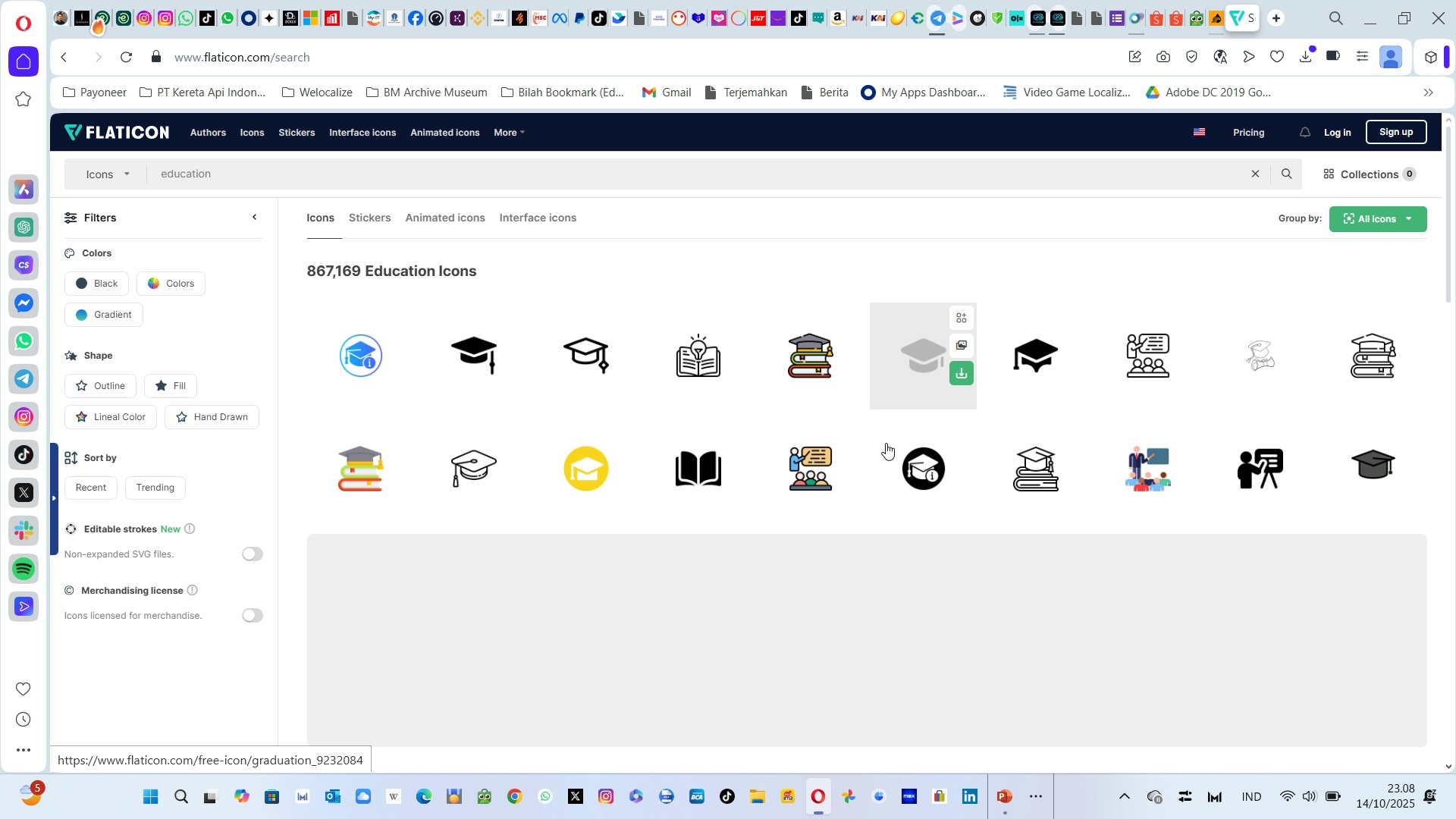 
mouse_move([680, 474])
 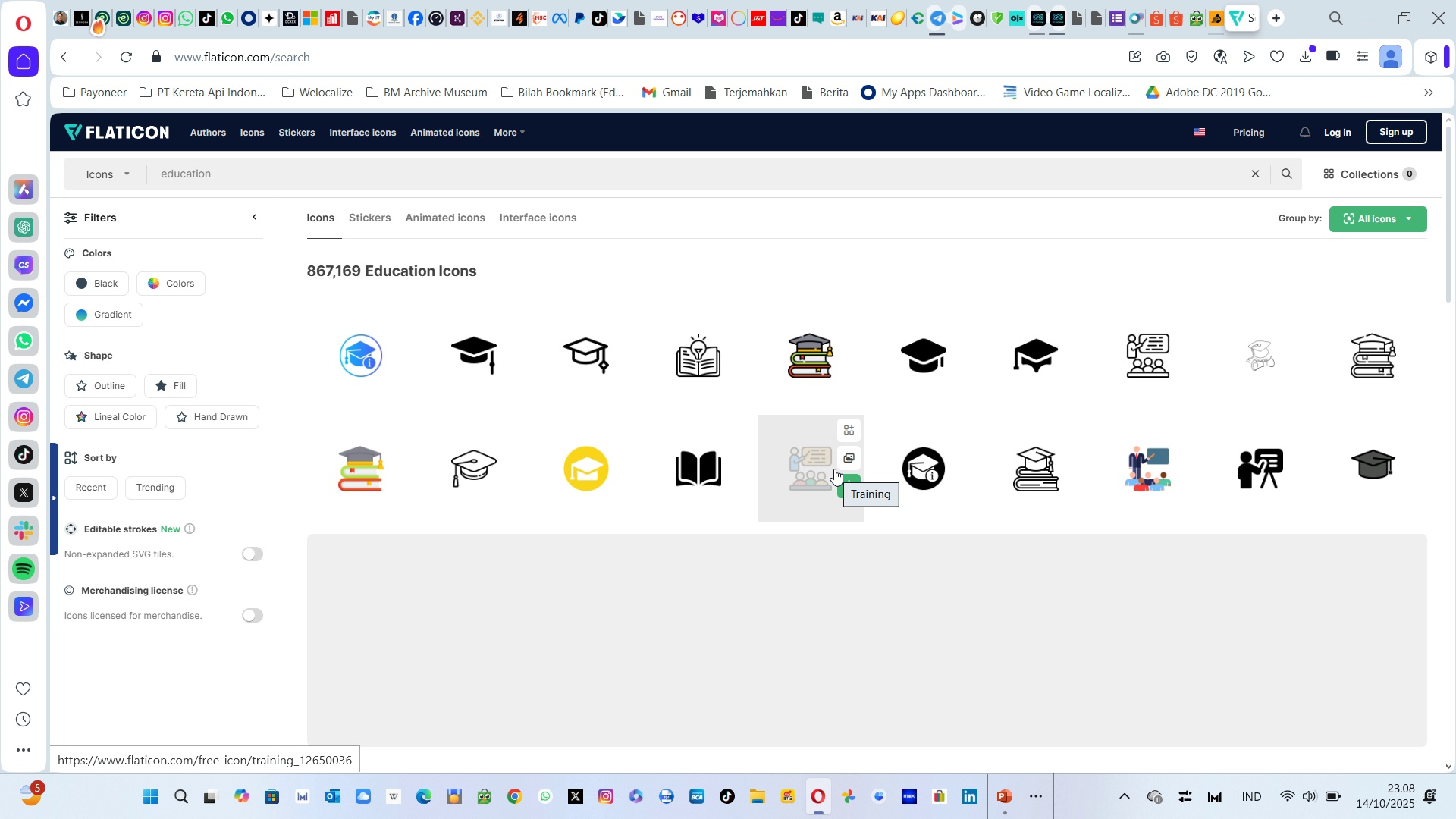 
wait(10.84)
 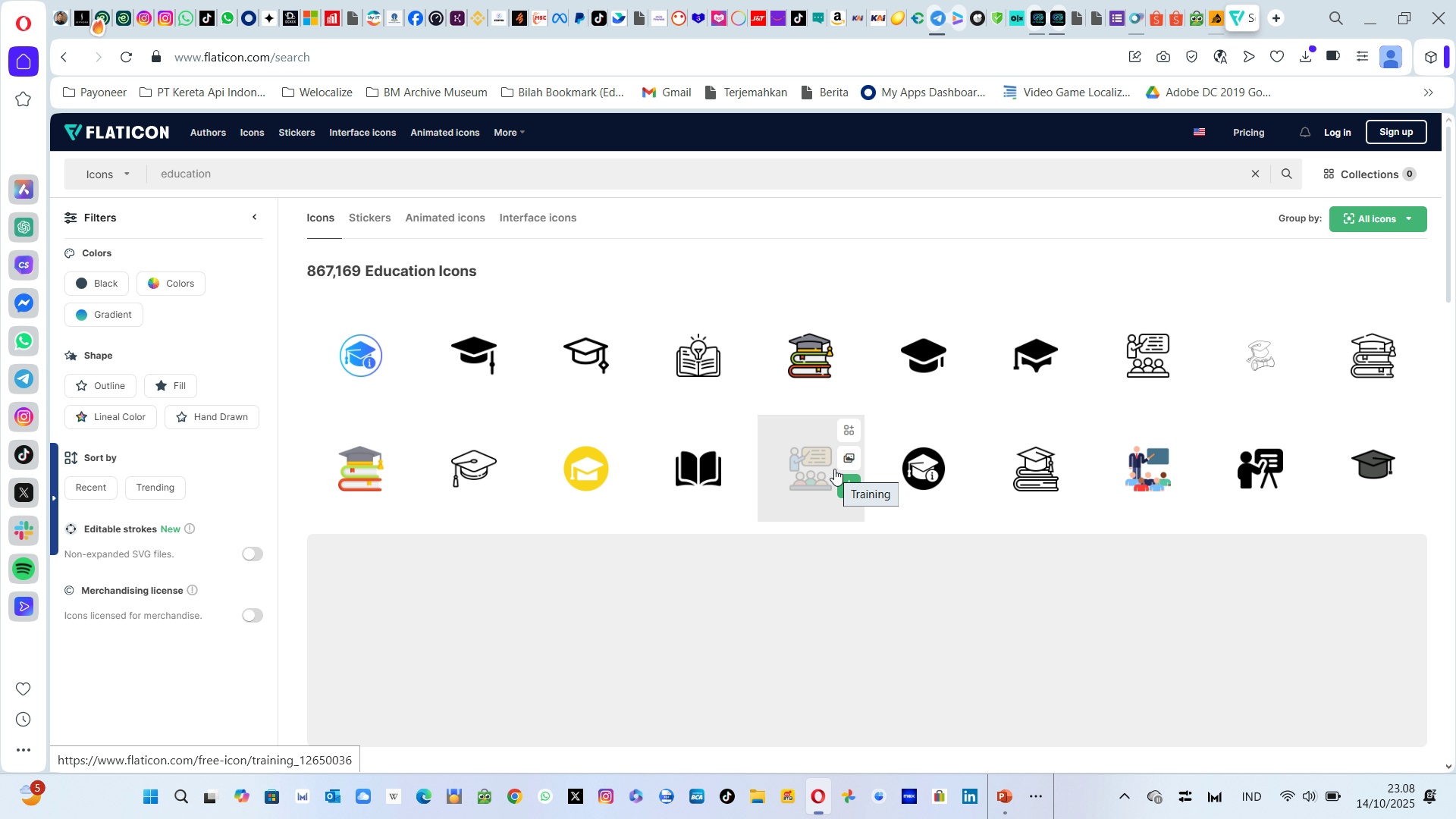 
left_click([298, 187])
 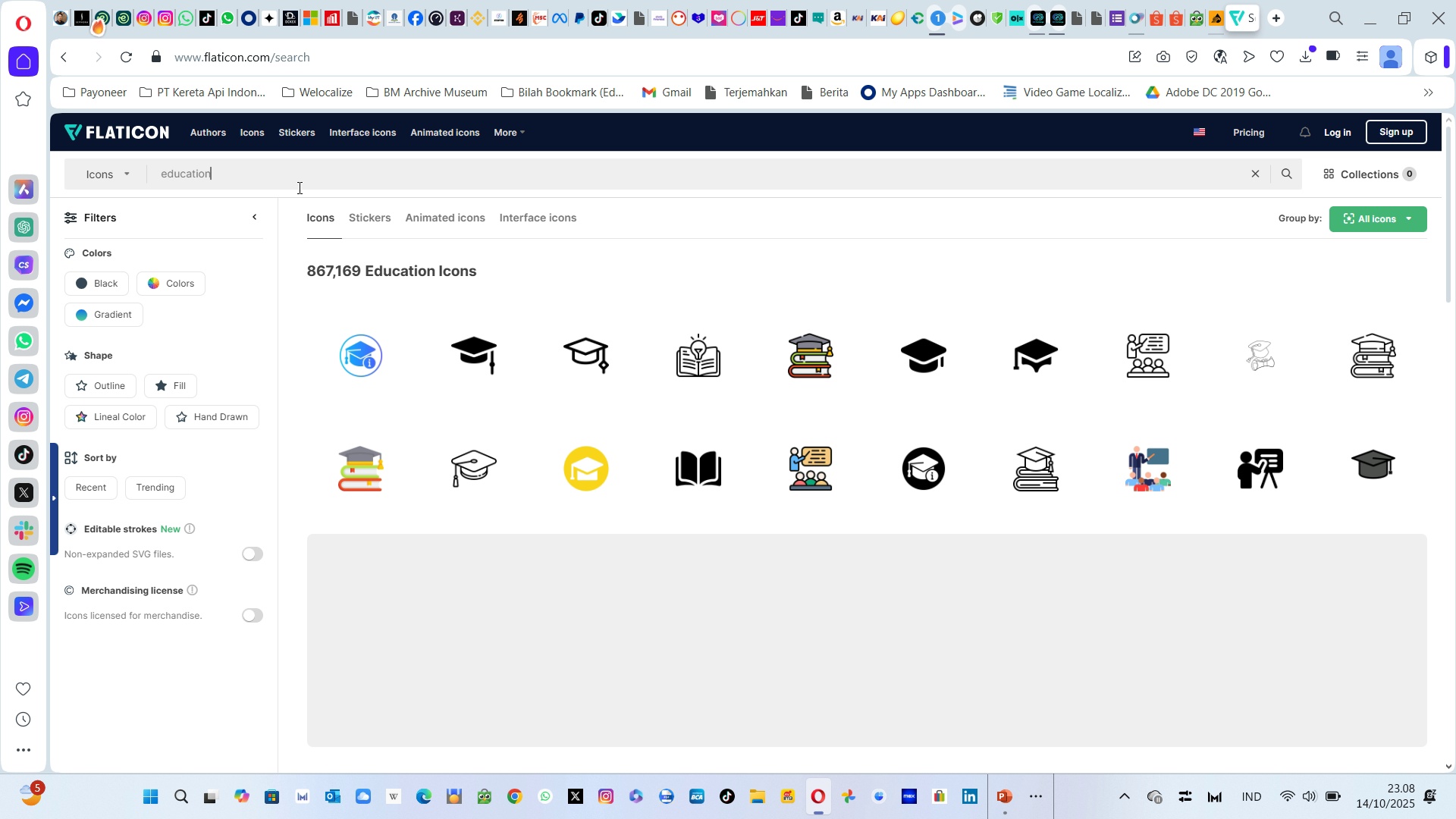 
key(Backspace)
key(Backspace)
key(Backspace)
key(Backspace)
key(Backspace)
key(Backspace)
key(Backspace)
key(Backspace)
key(Backspace)
key(Backspace)
type(chart)
 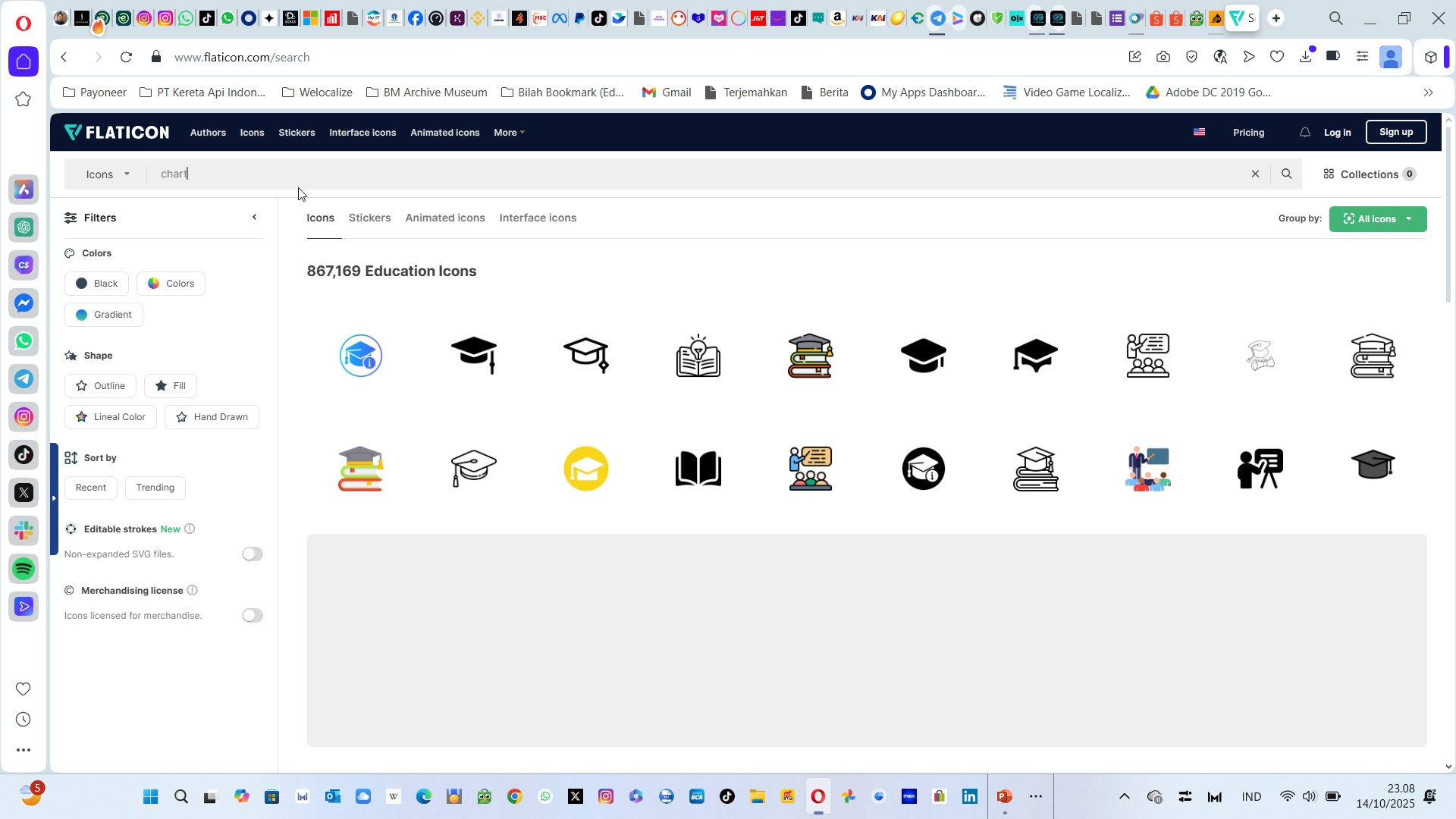 
key(Enter)
 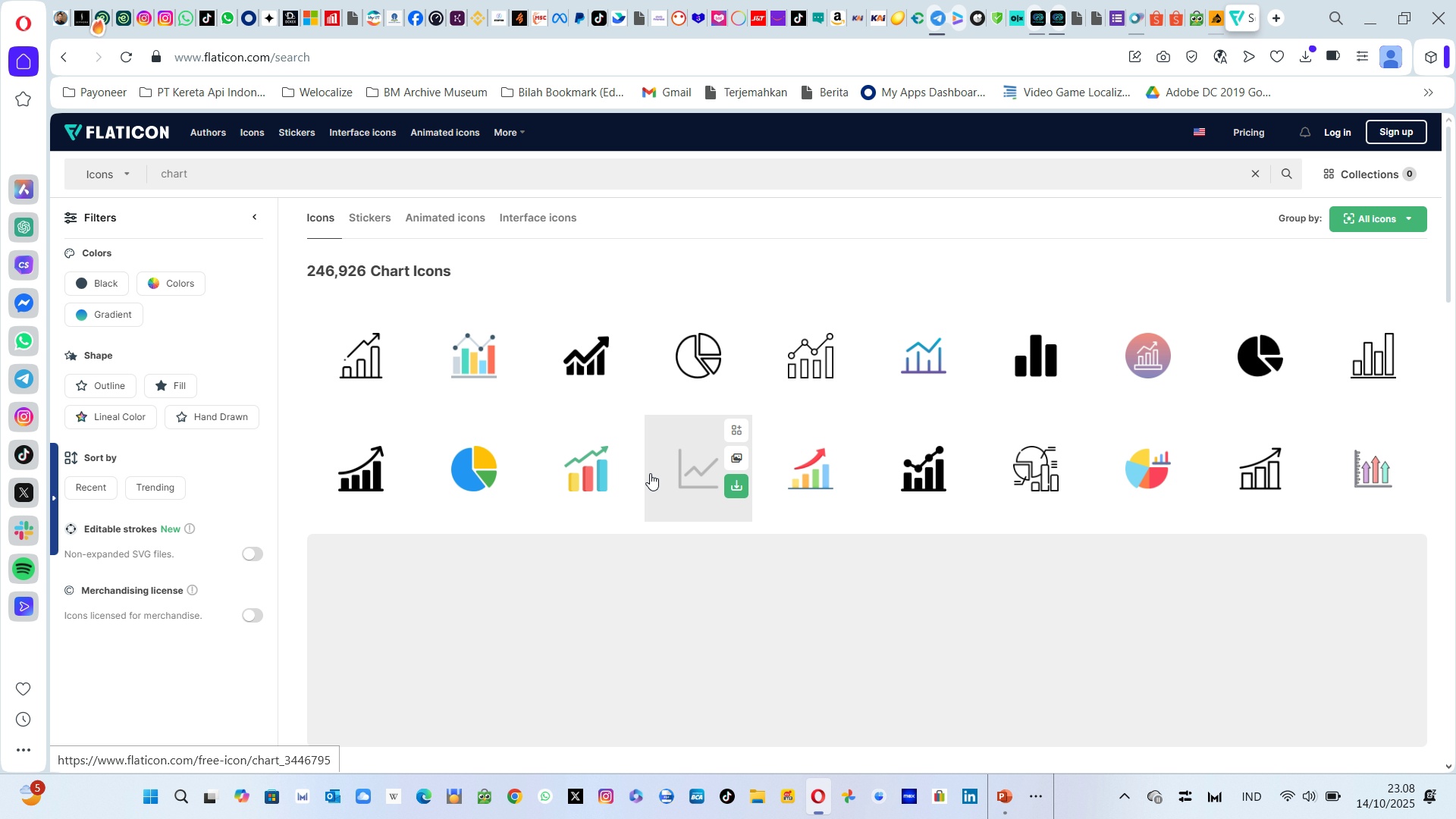 
wait(7.4)
 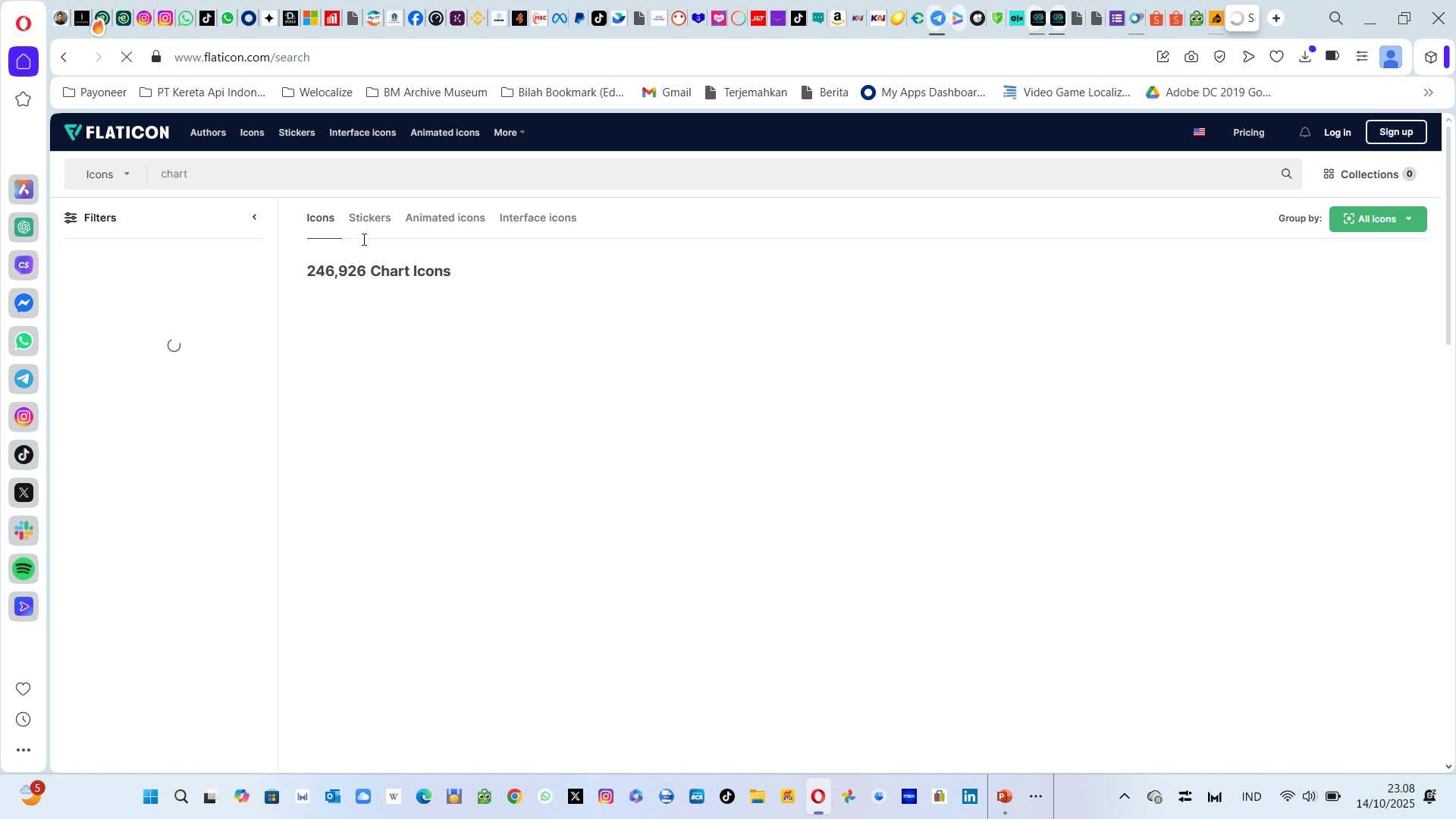 
left_click([622, 494])
 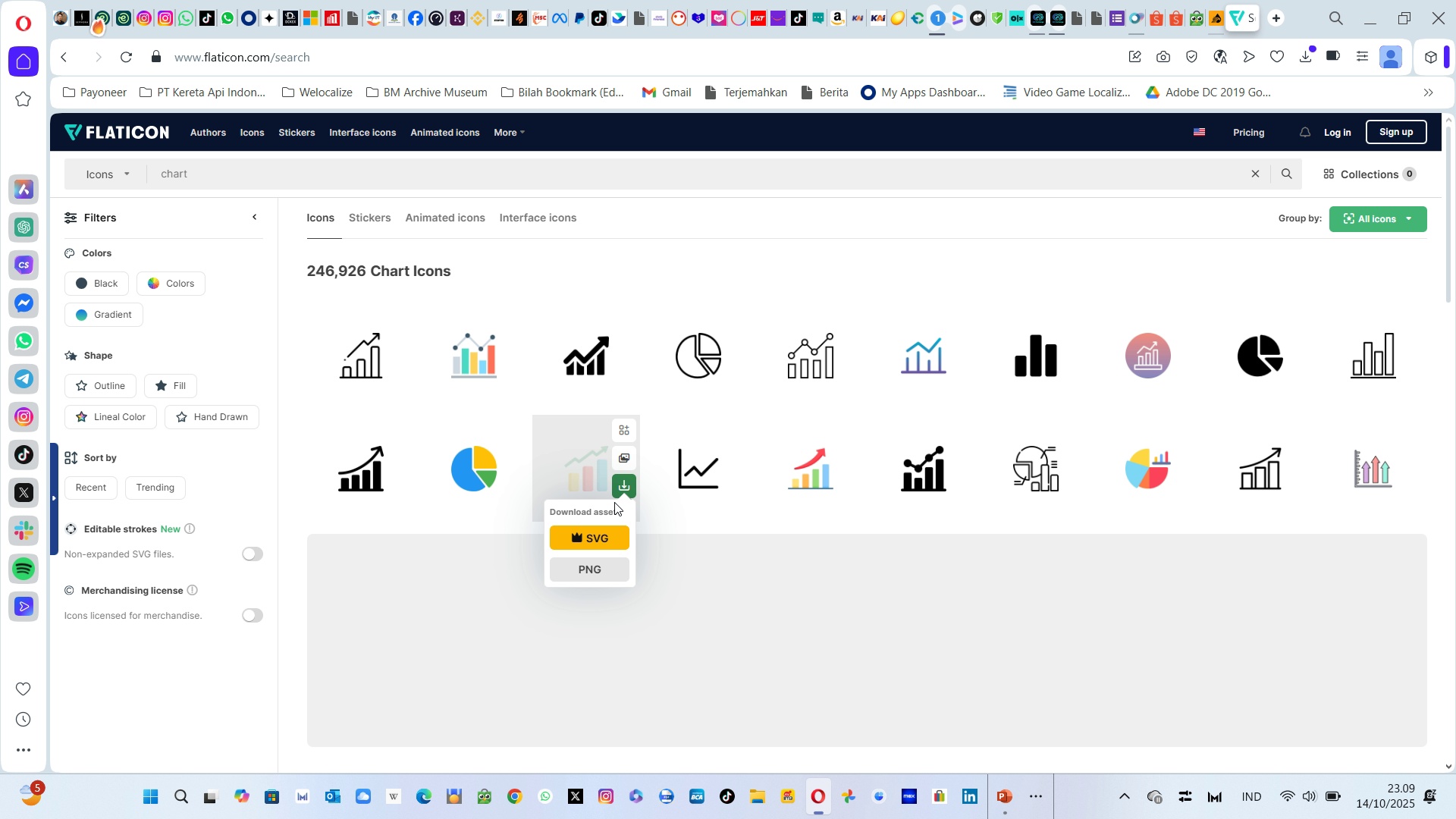 
left_click([592, 562])
 